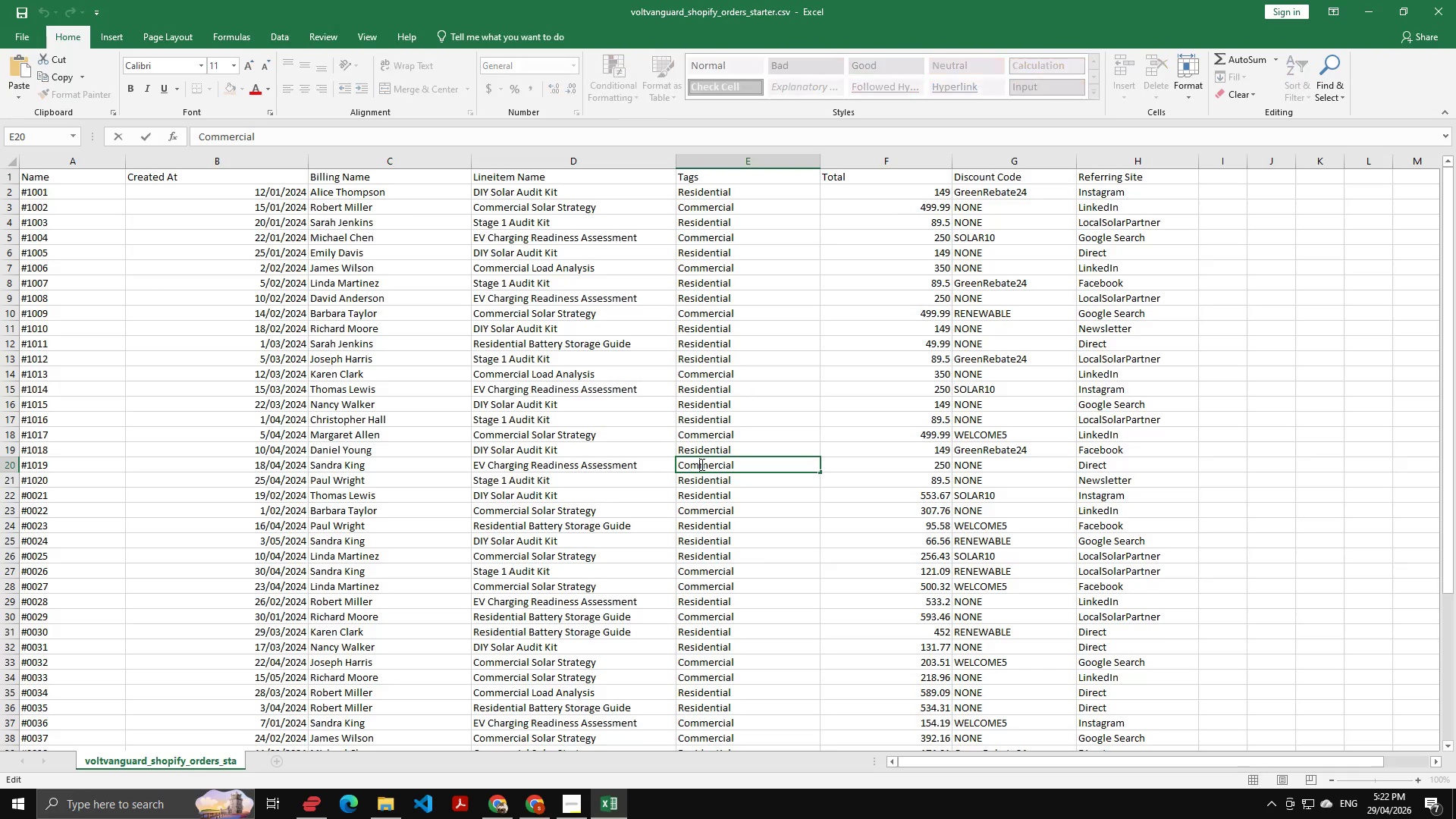 
key(Control+A)
 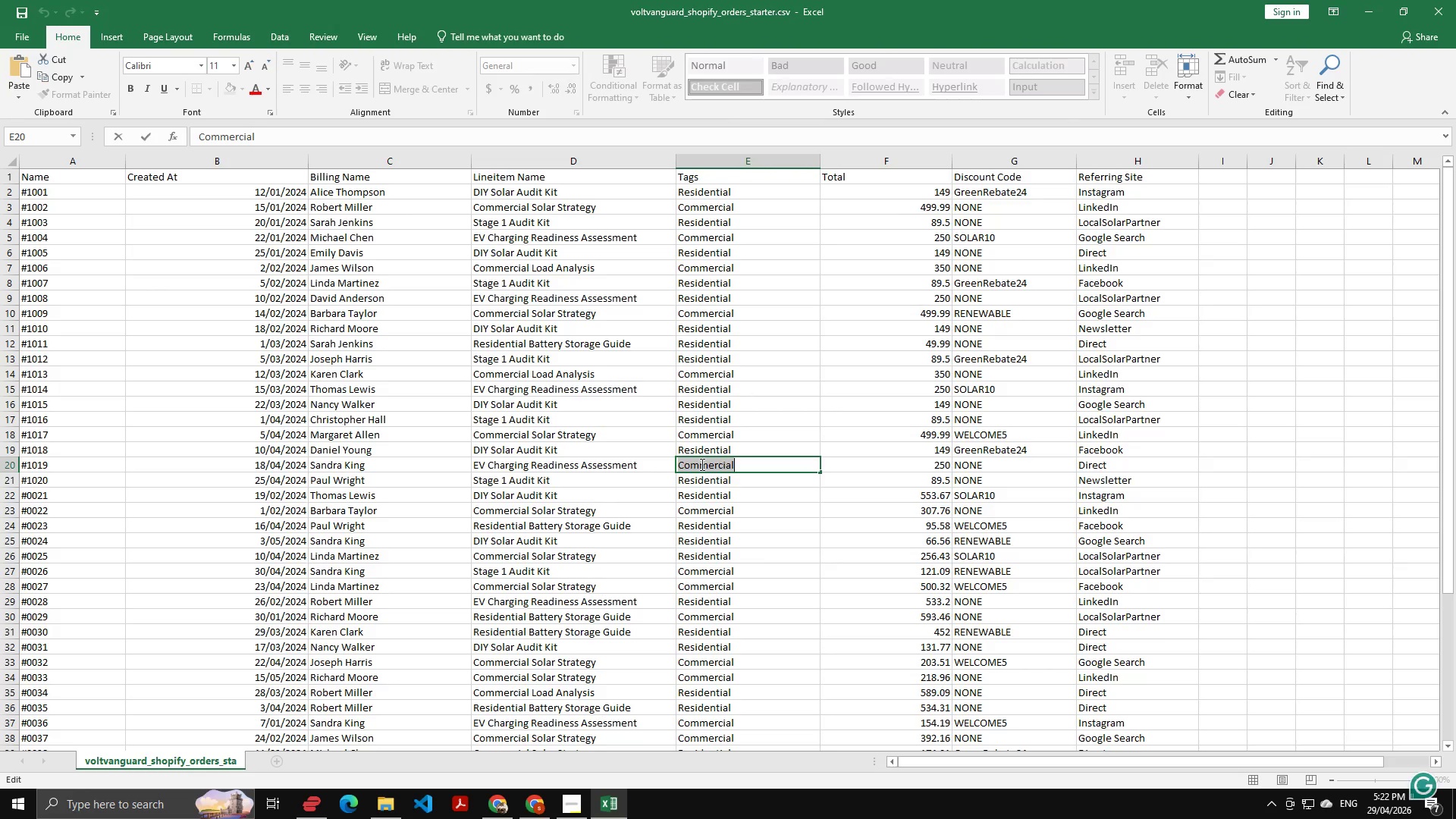 
key(Control+C)
 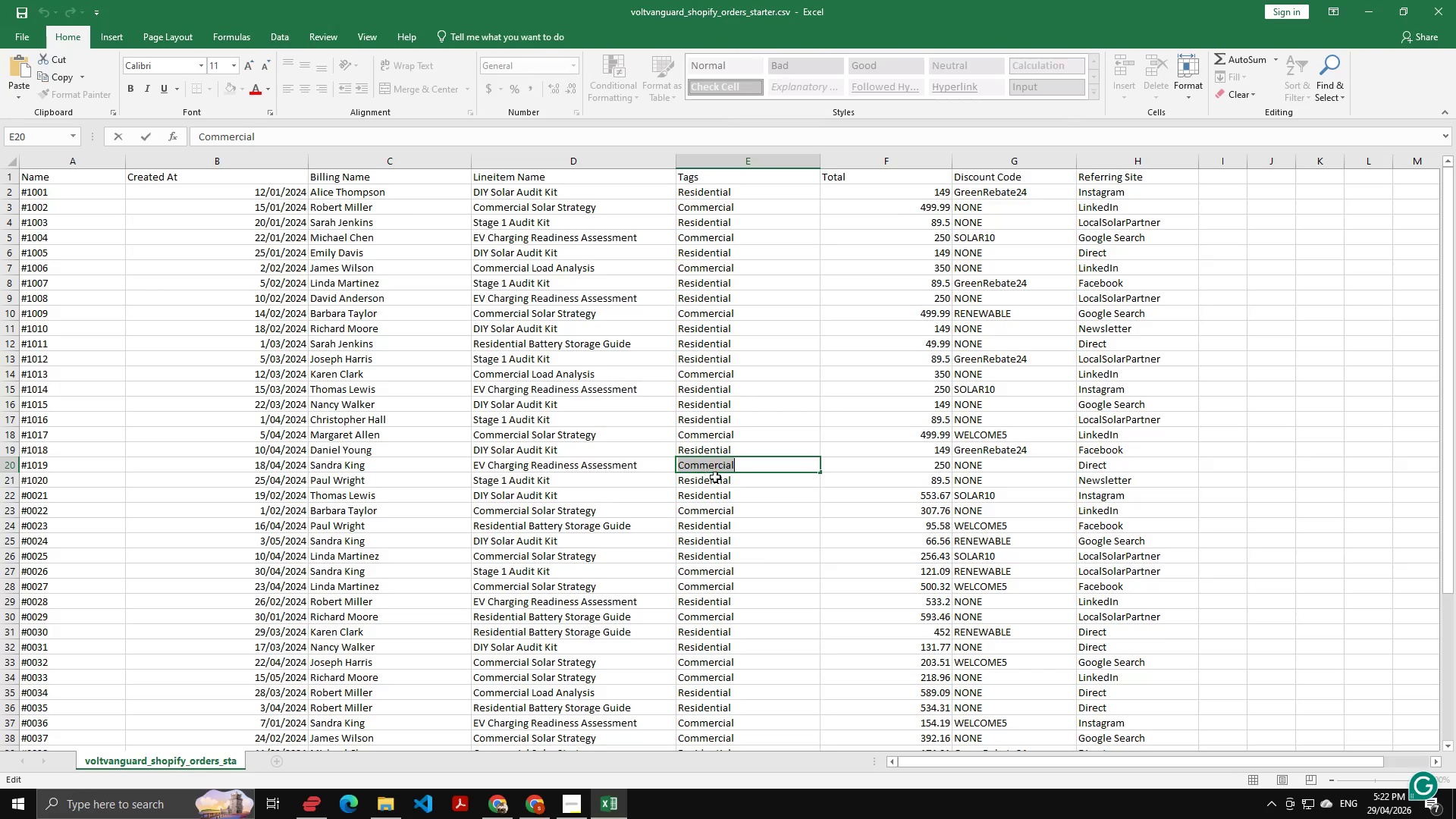 
key(Alt+AltLeft)
 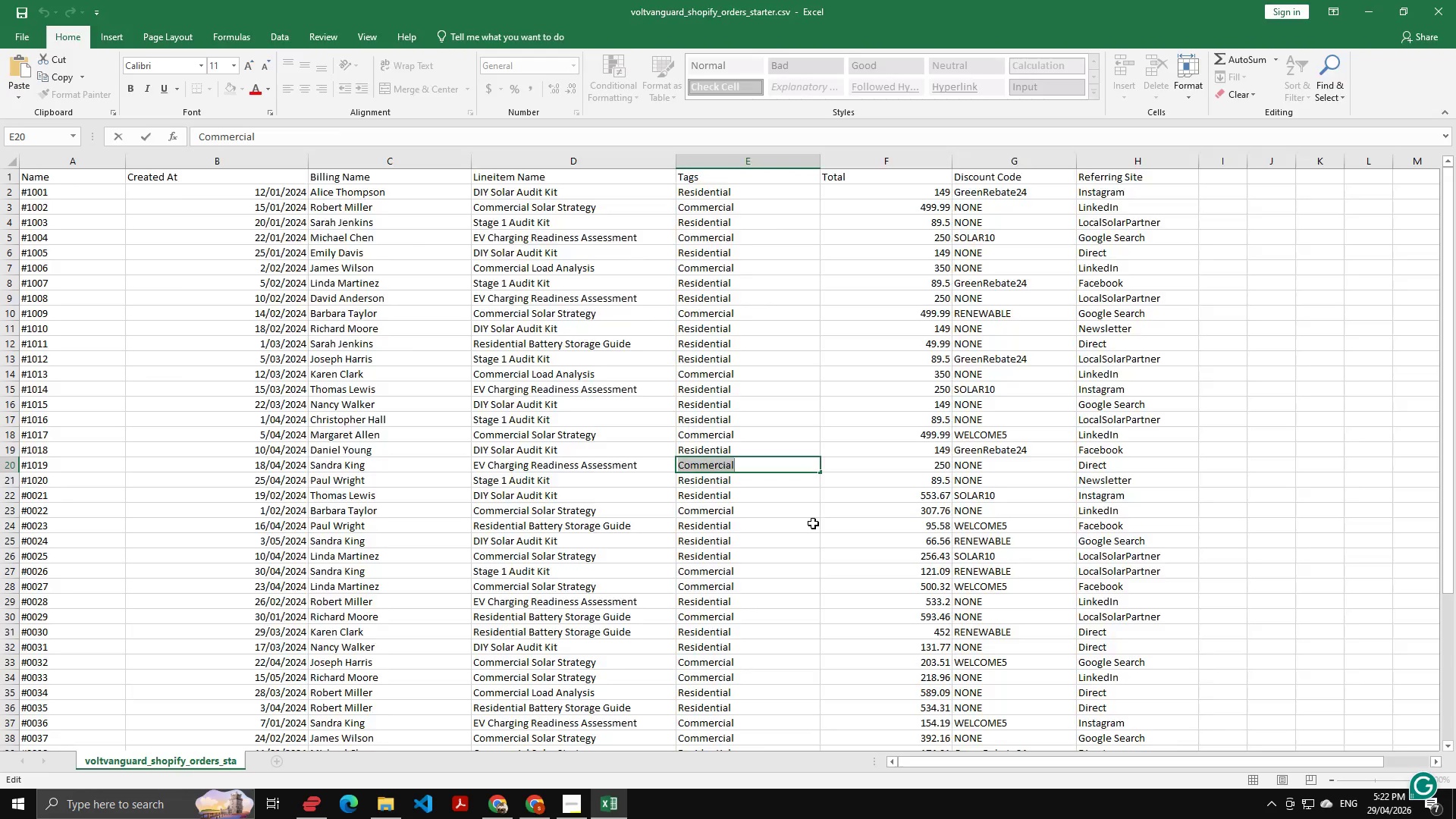 
key(Alt+Tab)
 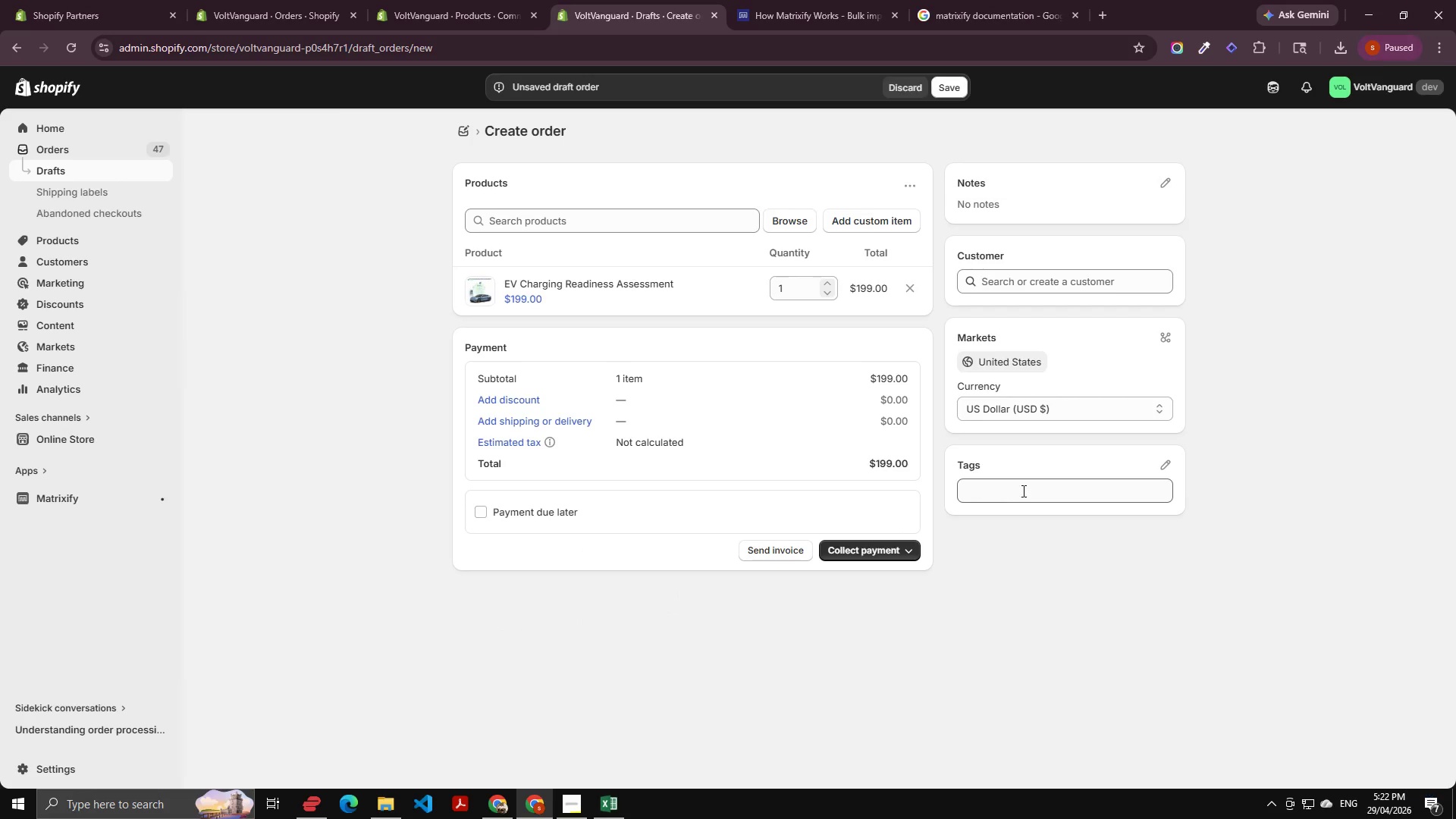 
left_click([1022, 491])
 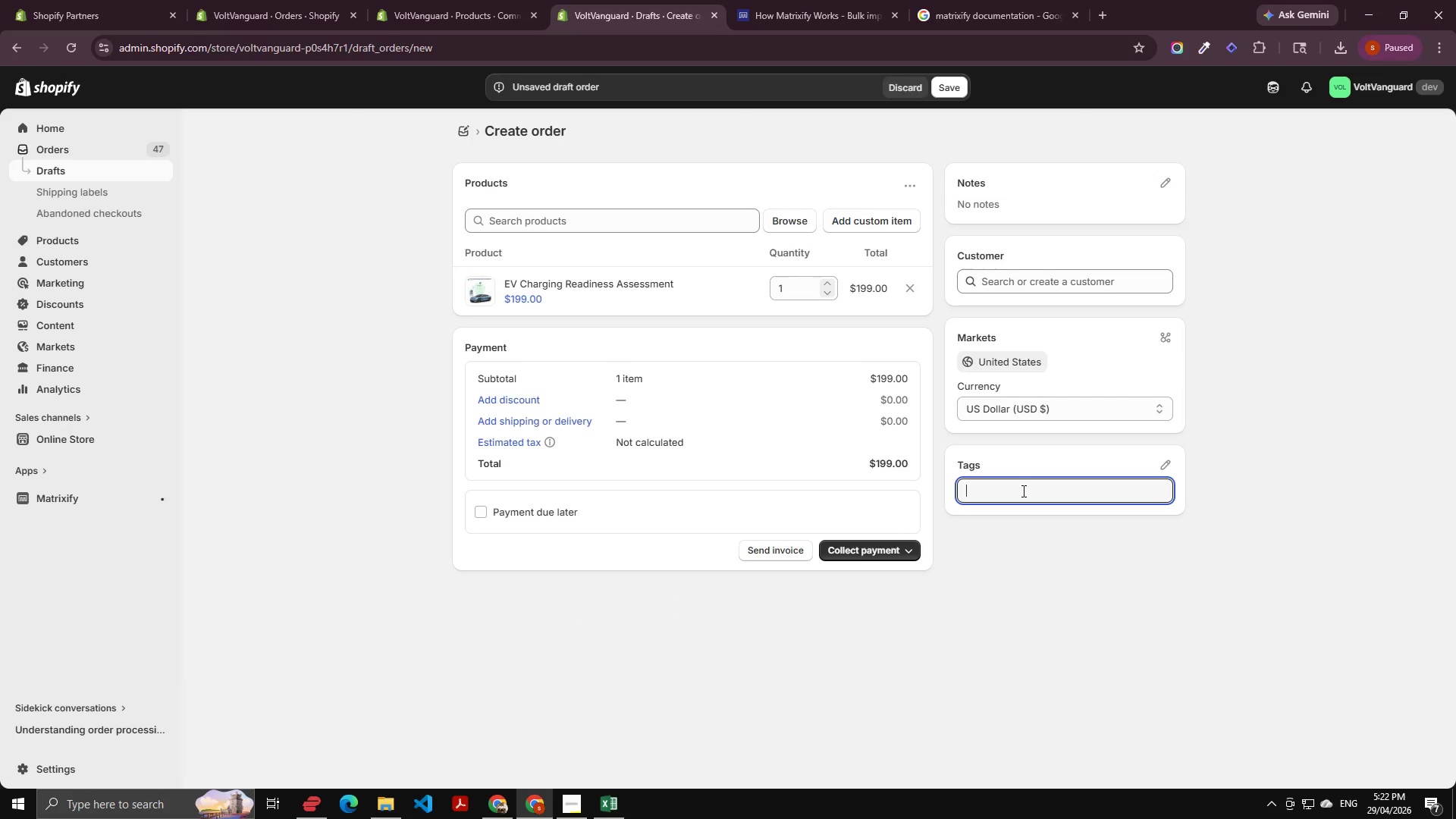 
key(Control+V)
 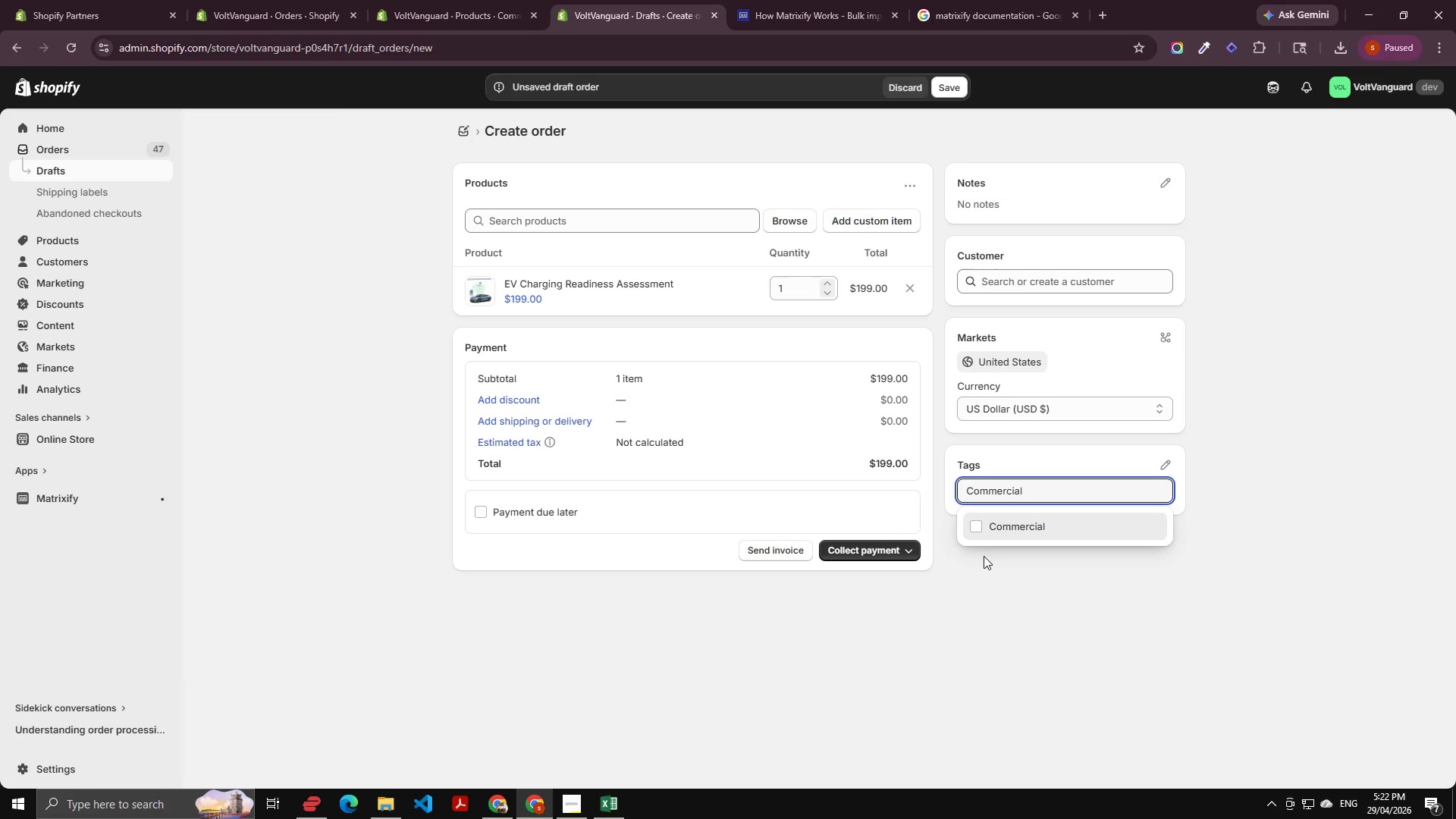 
left_click([990, 528])
 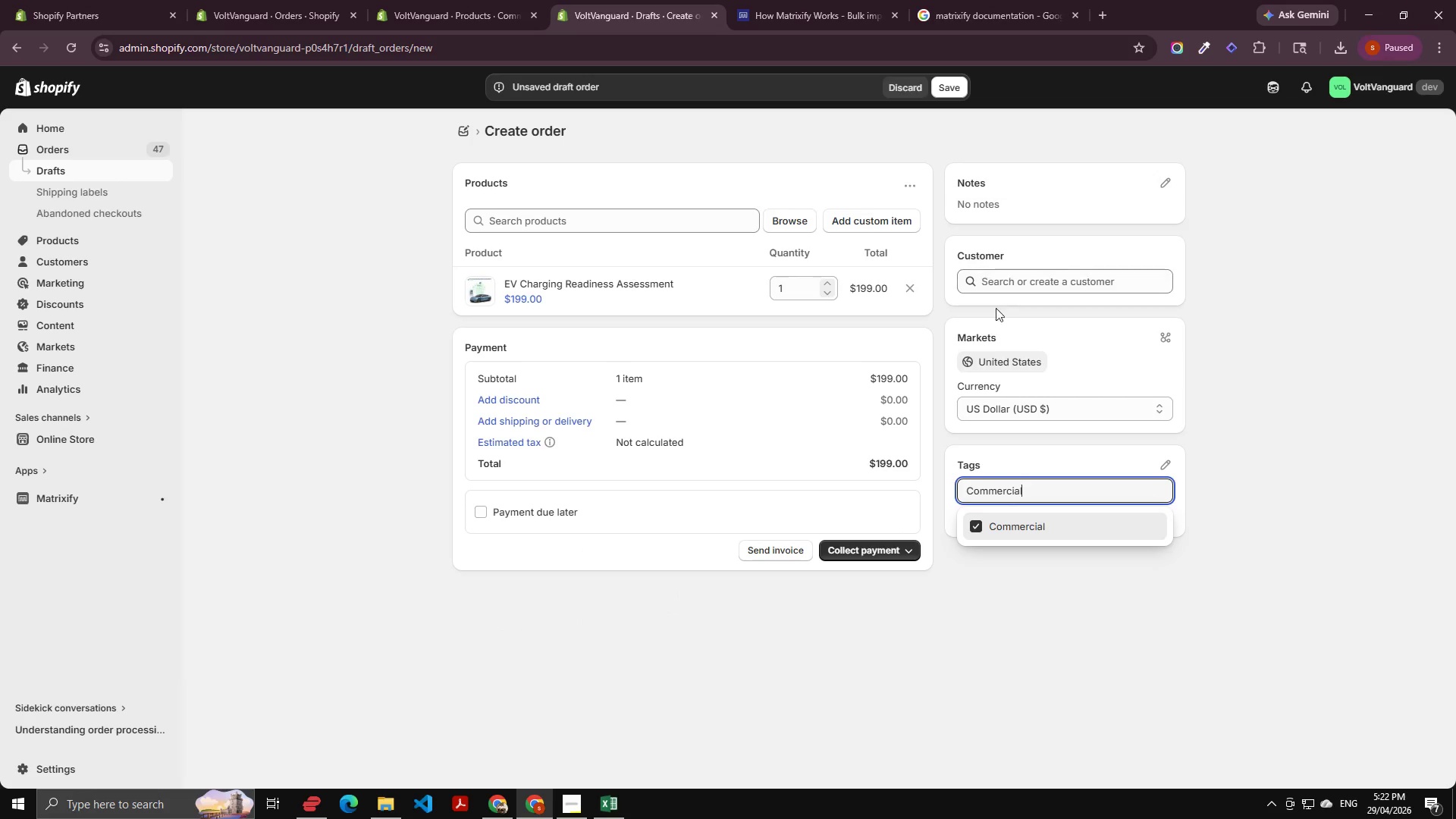 
key(Alt+AltLeft)
 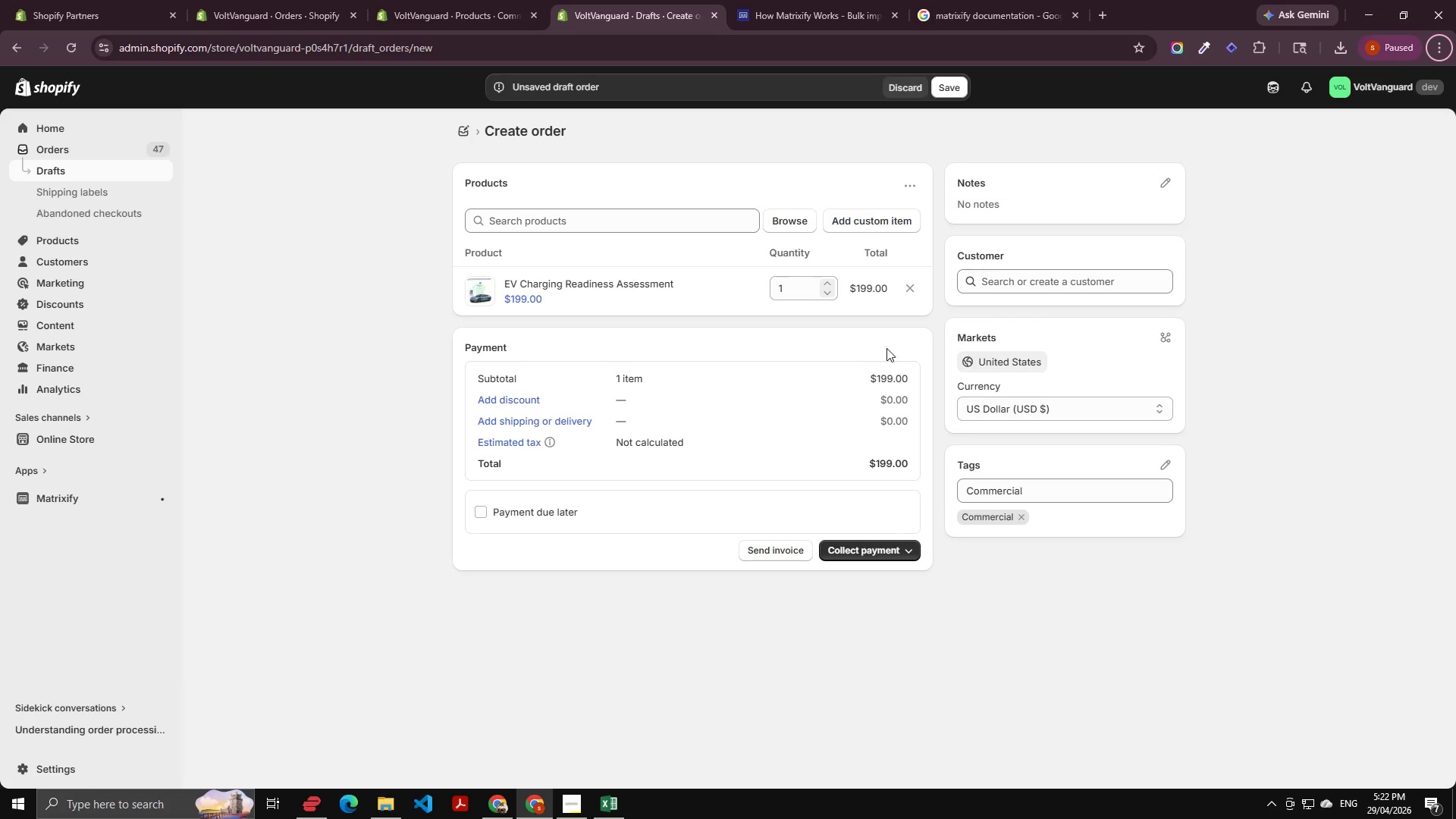 
key(Alt+AltLeft)
 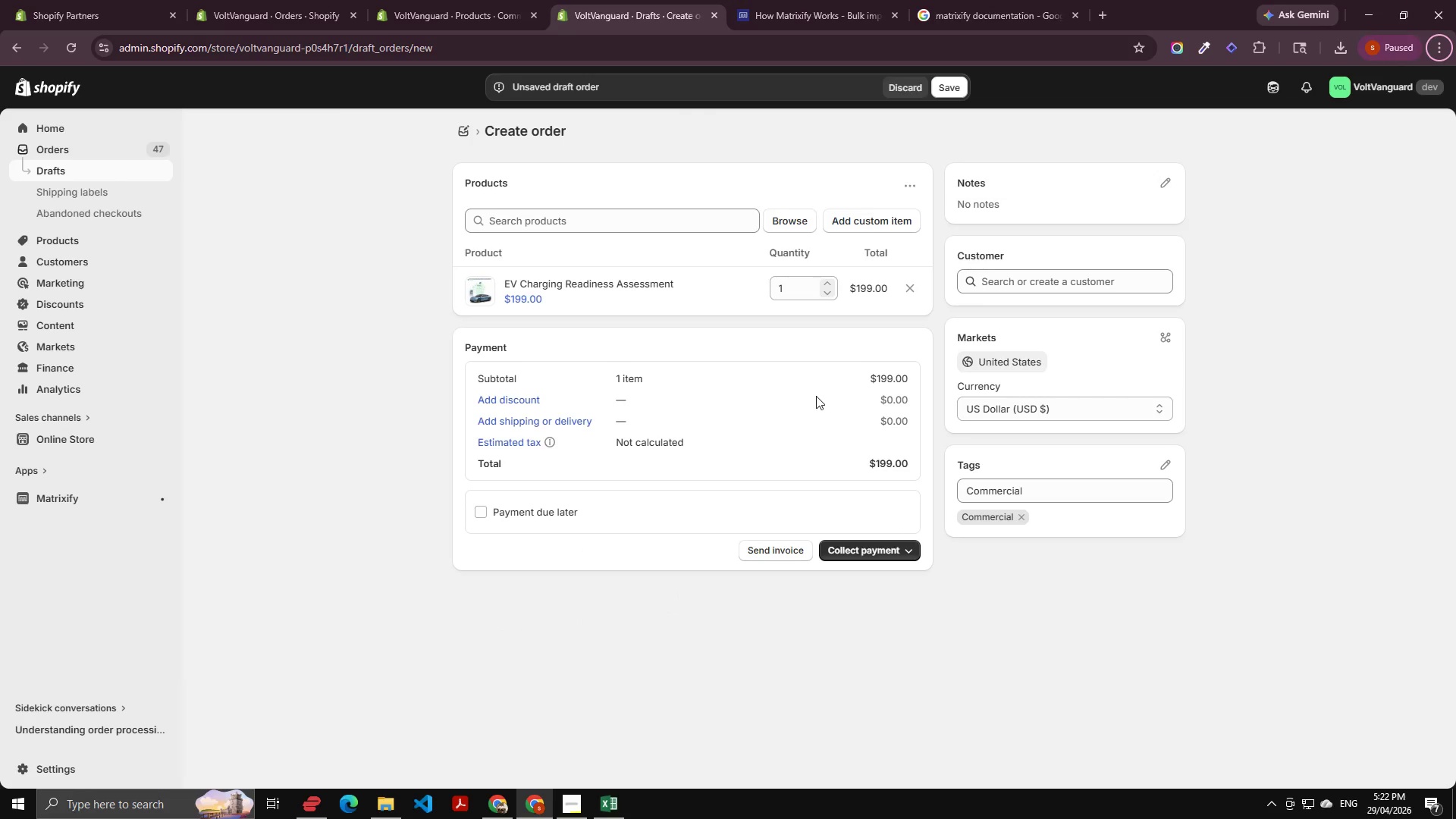 
key(Alt+Tab)
 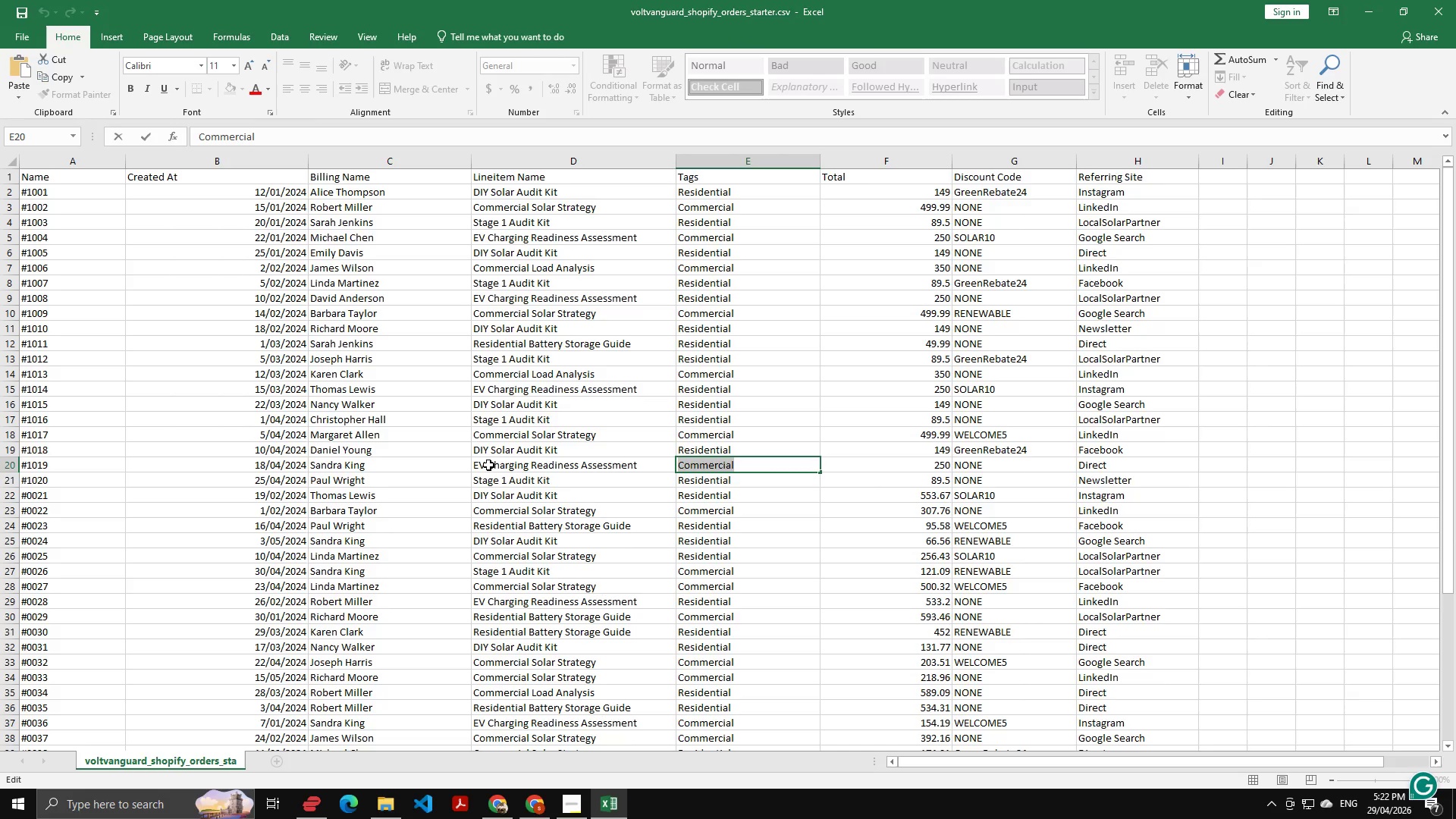 
key(Alt+AltLeft)
 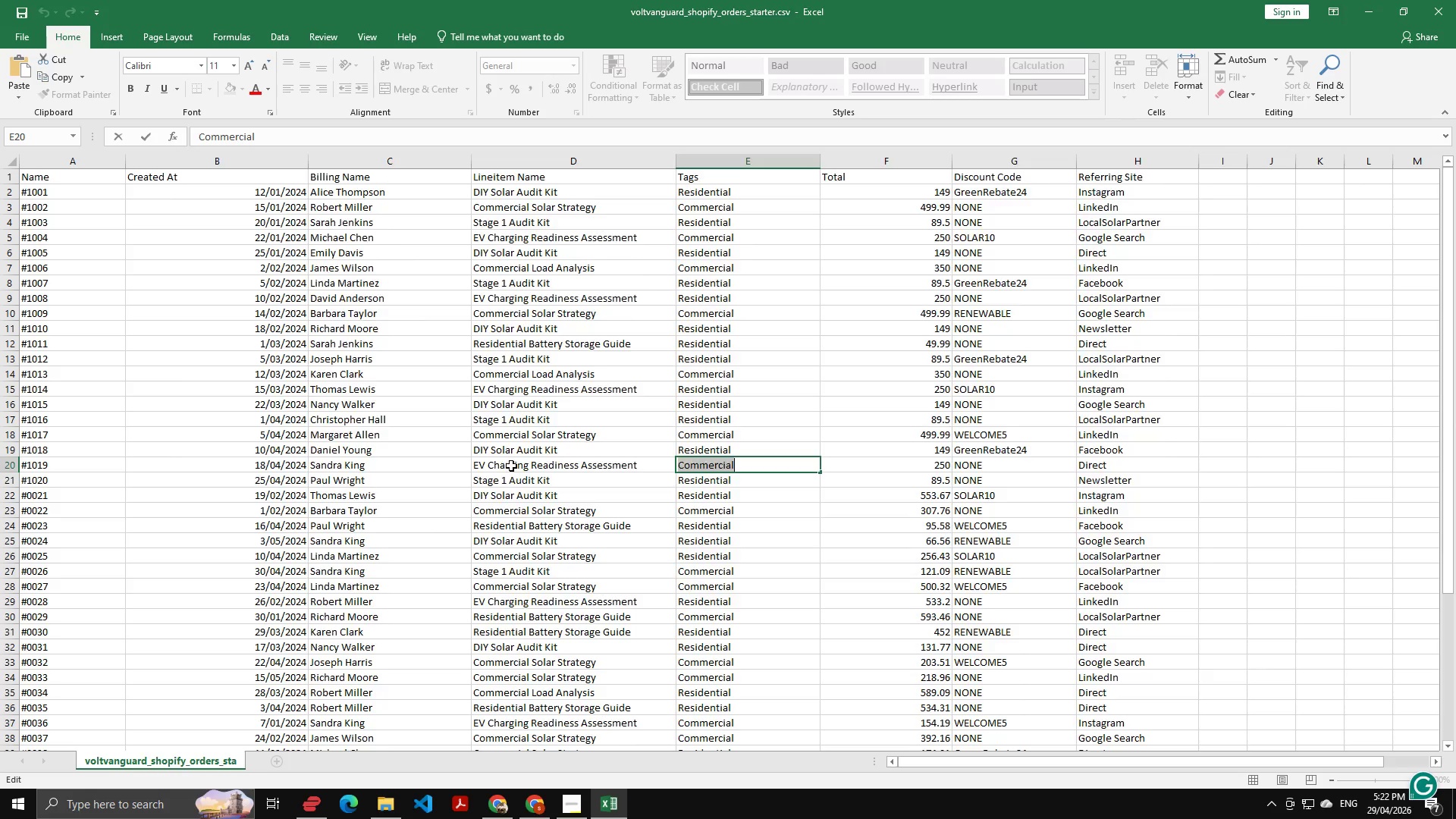 
key(Alt+Tab)
 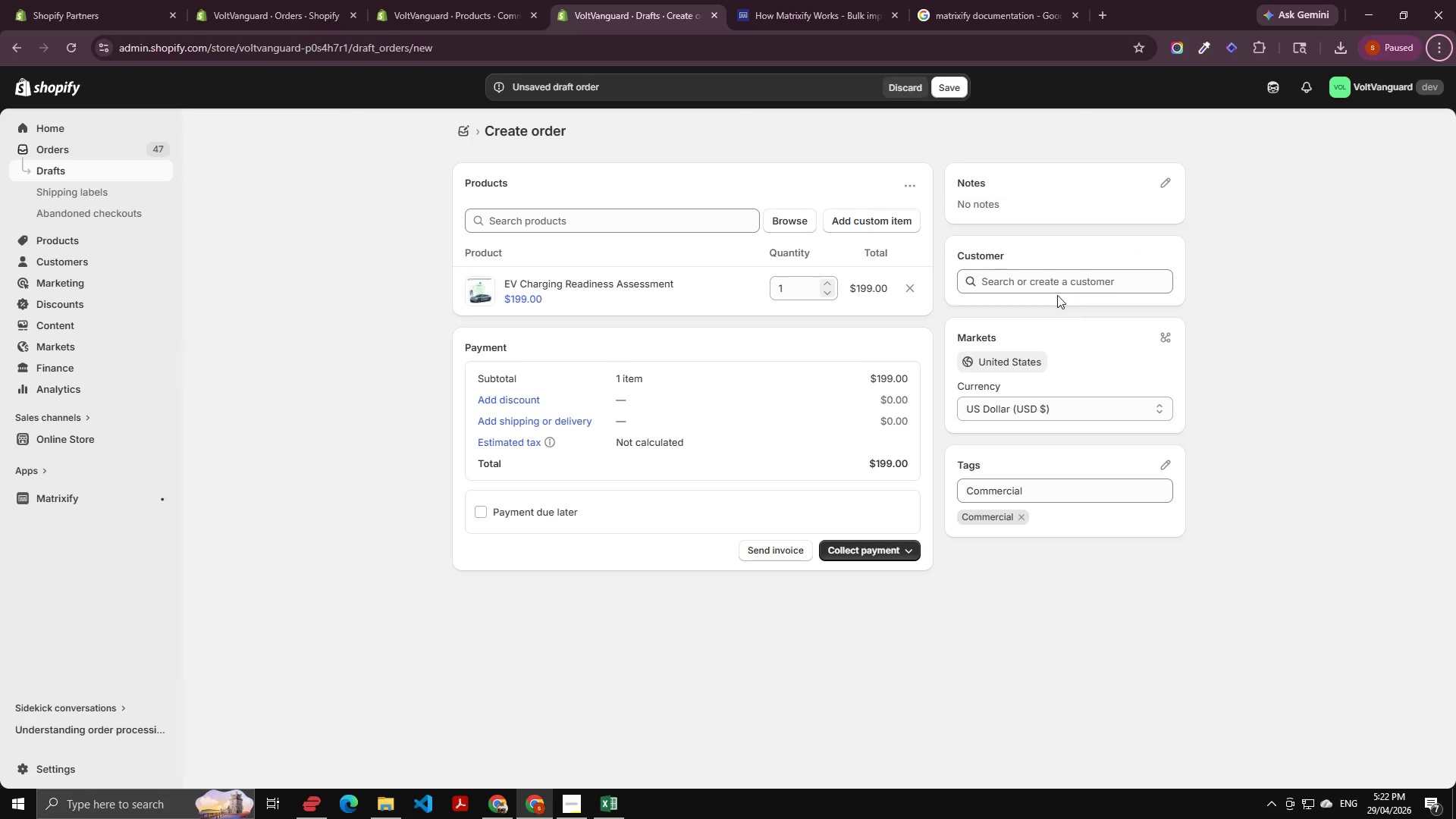 
left_click([1053, 287])
 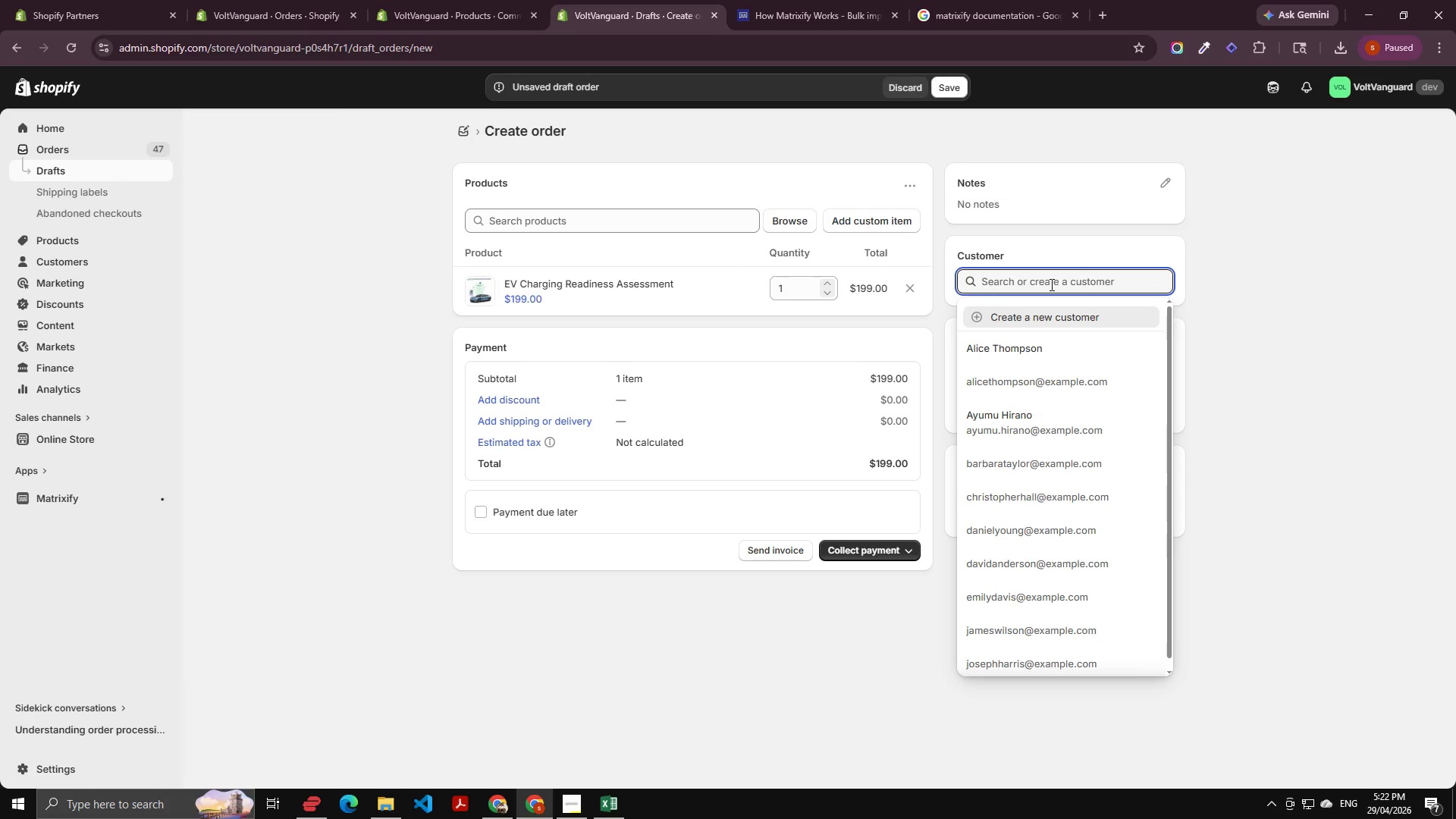 
type(sand)
 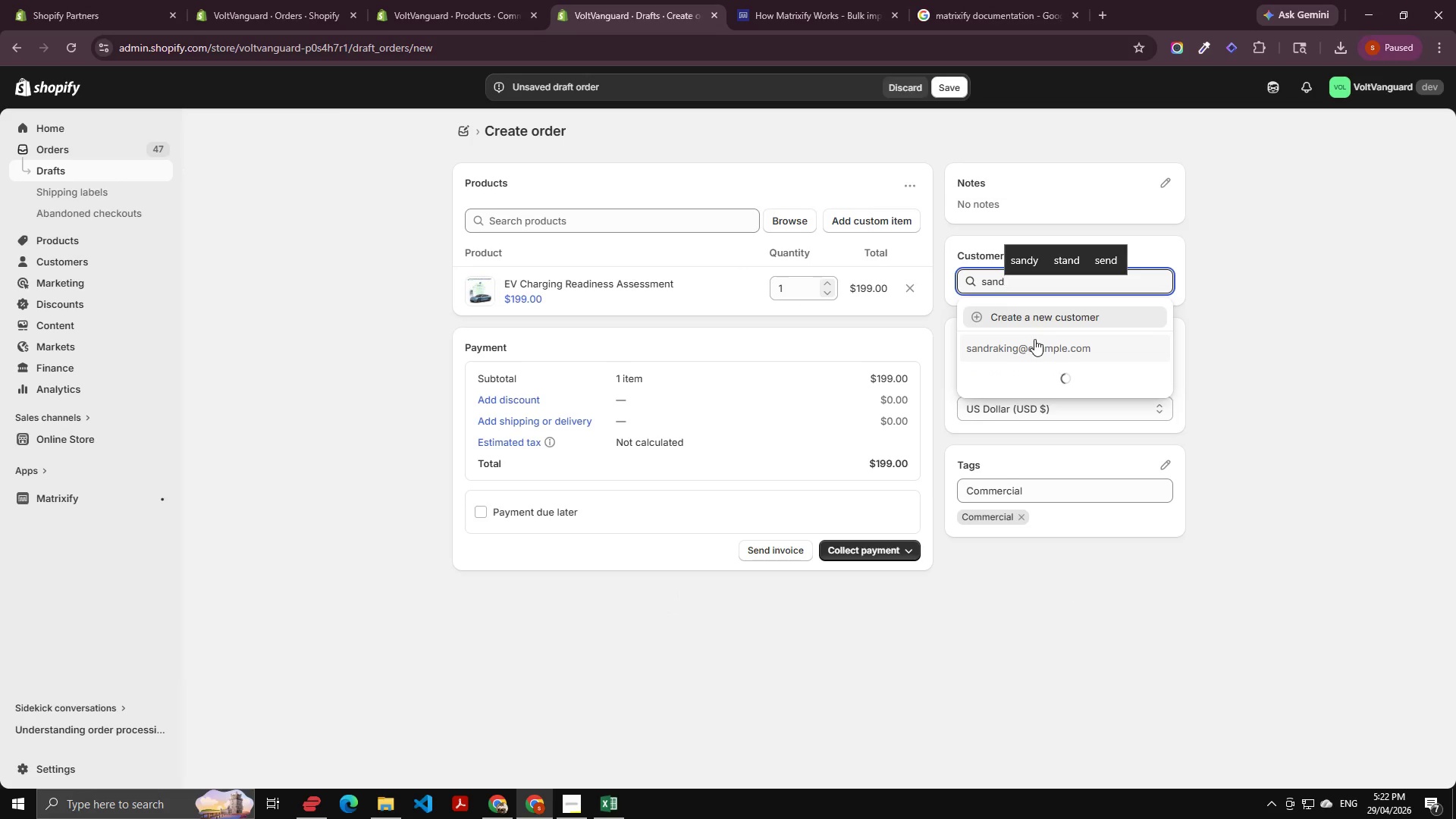 
left_click([1029, 351])
 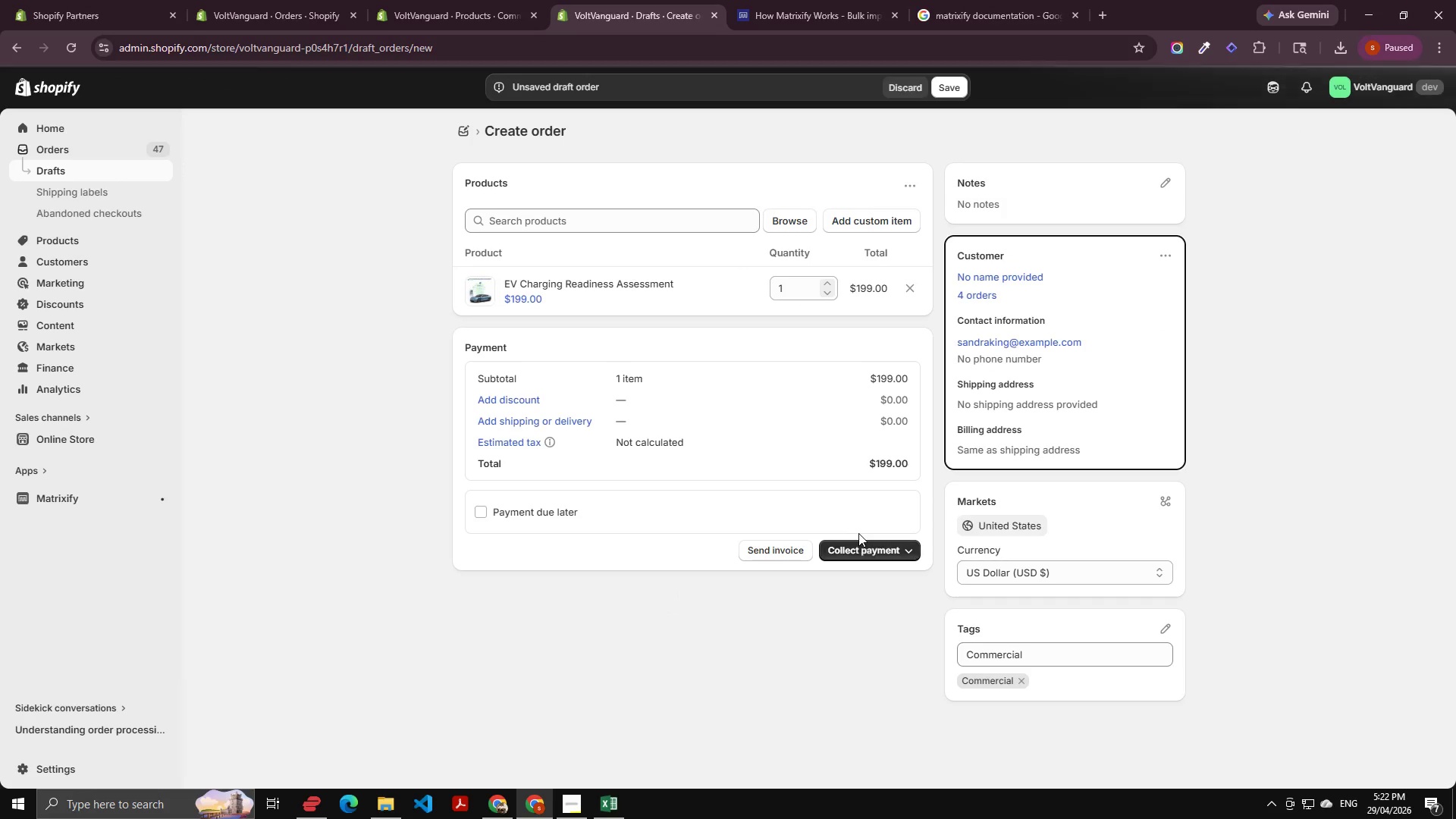 
left_click([828, 290])
 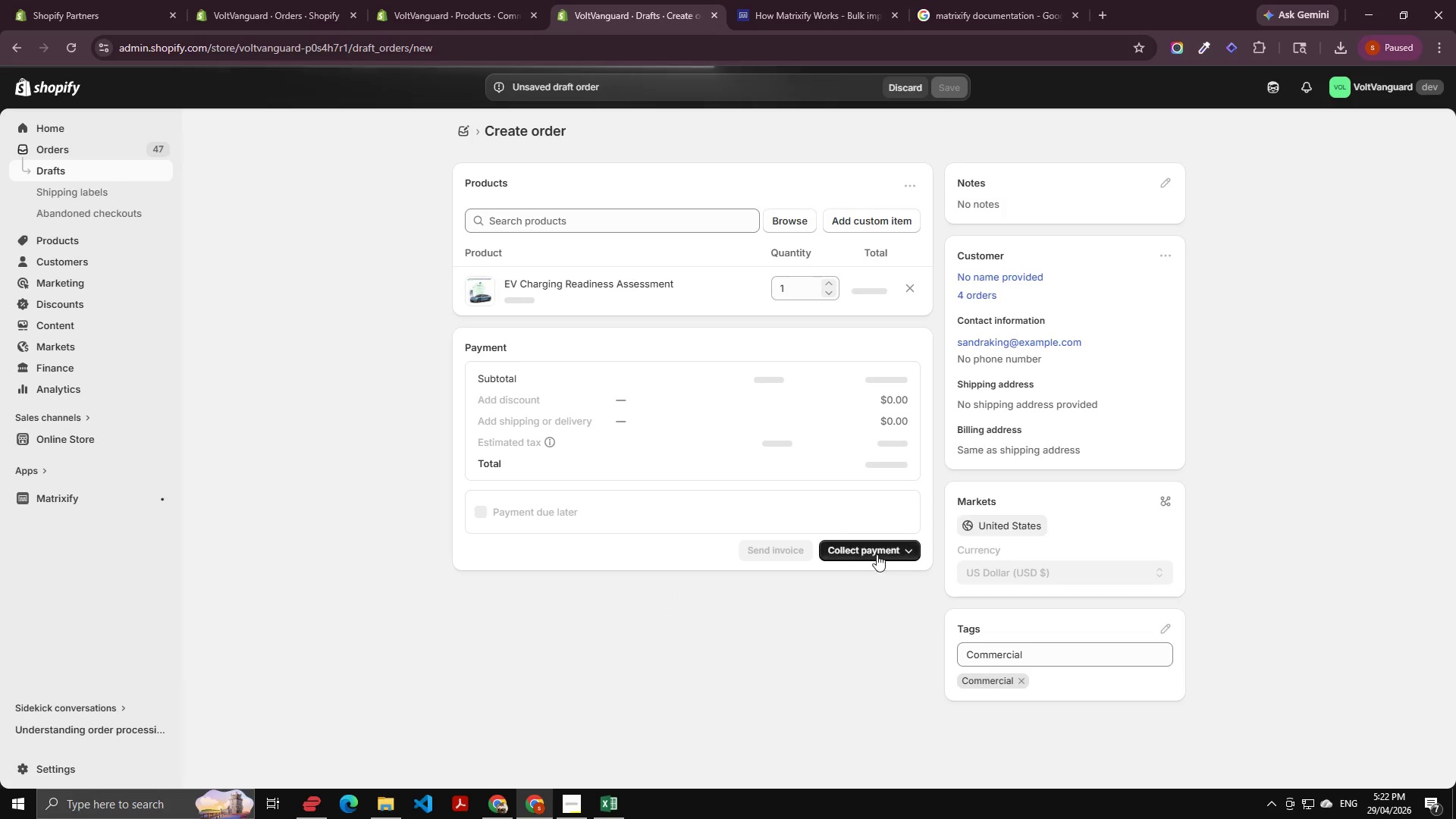 
left_click([877, 550])
 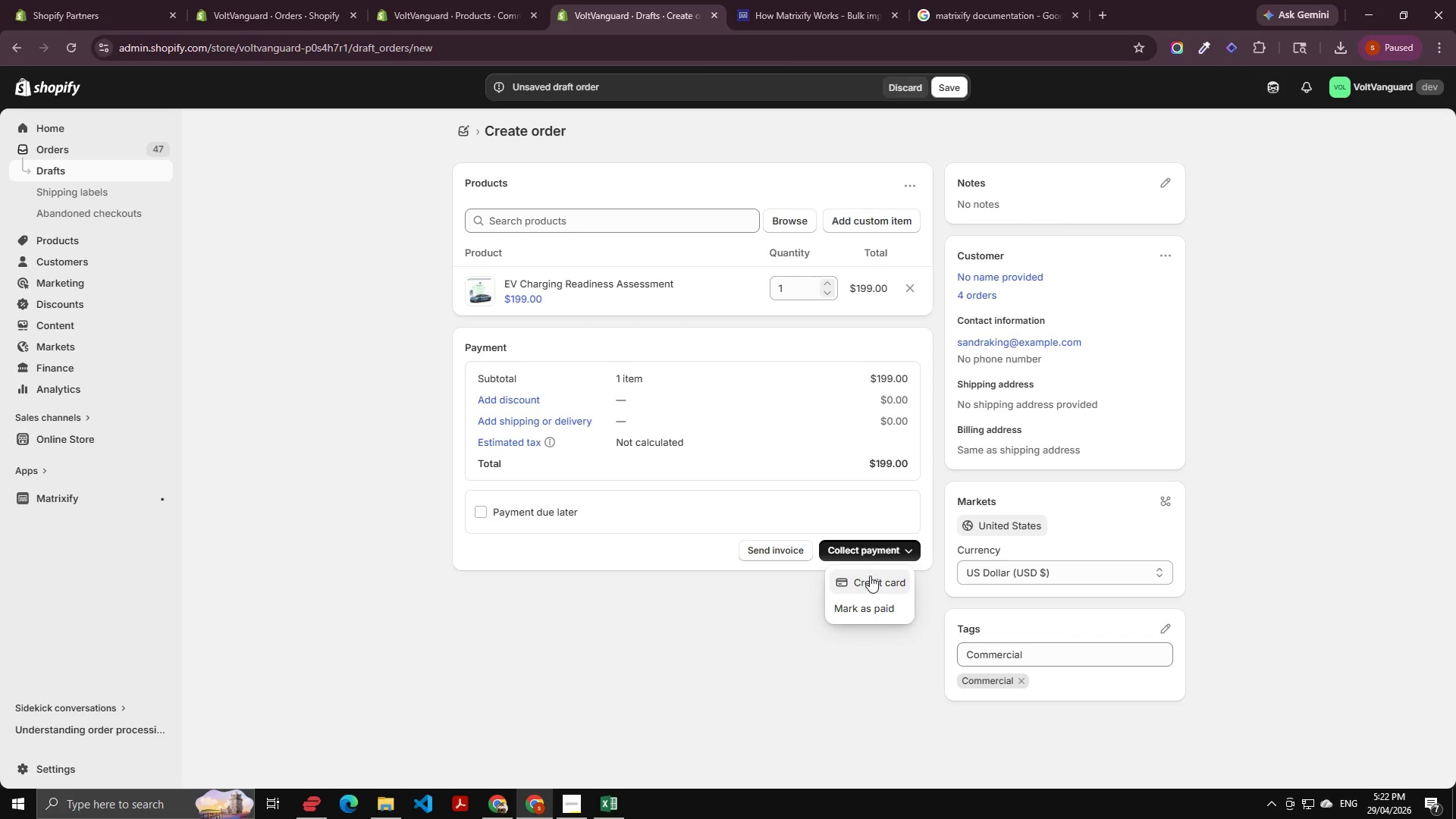 
left_click([874, 599])
 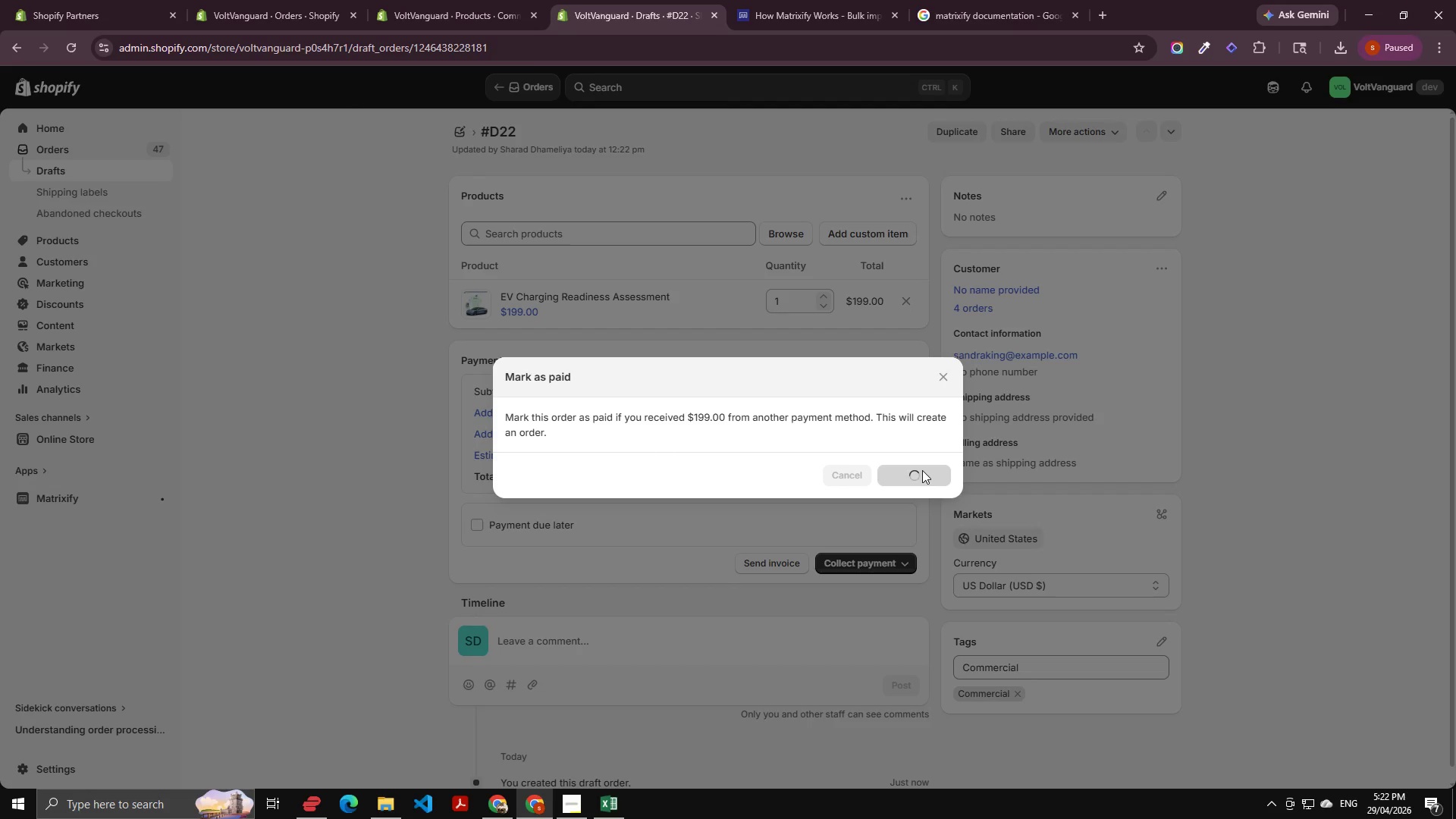 
wait(10.61)
 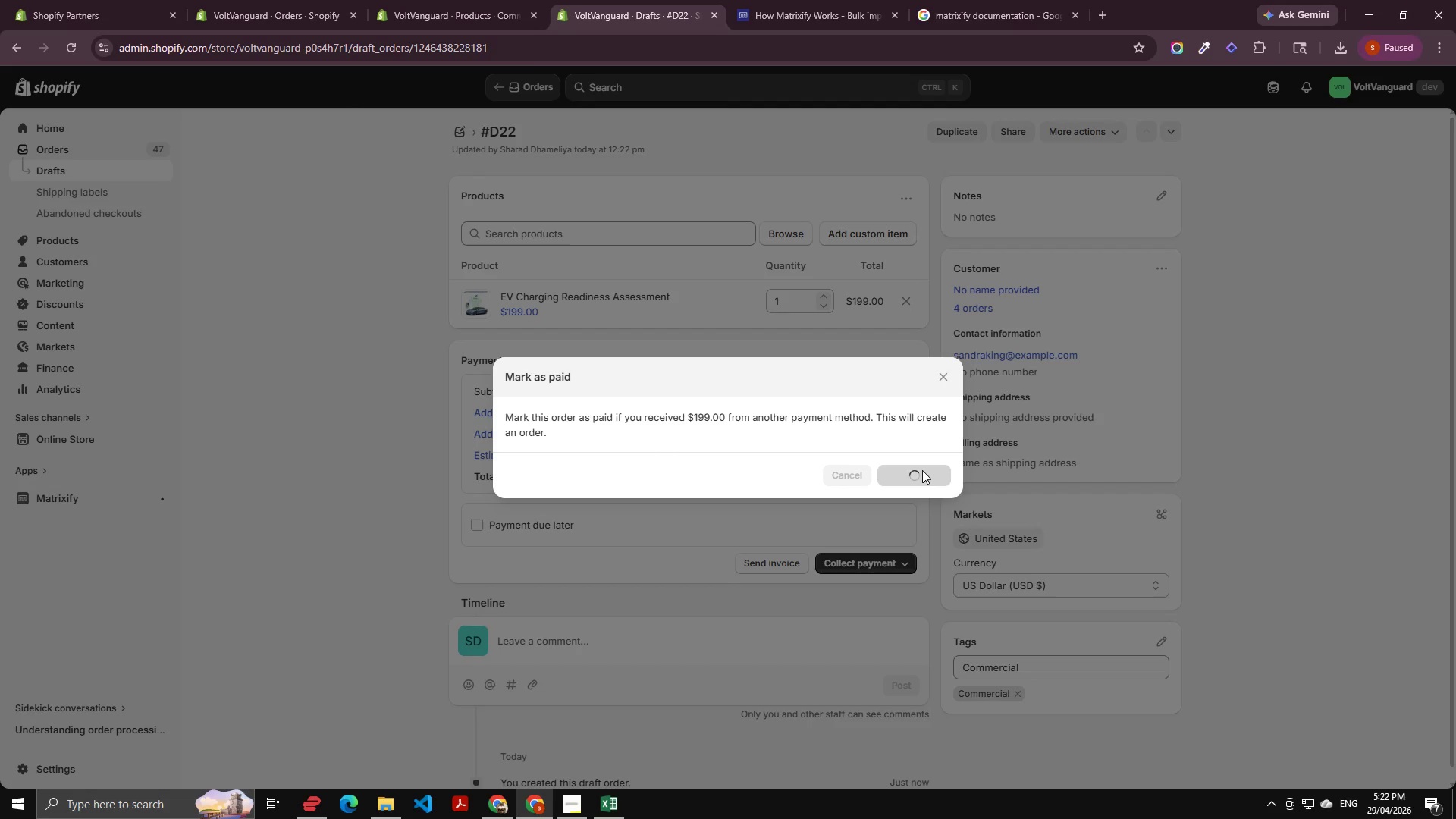 
left_click([459, 125])
 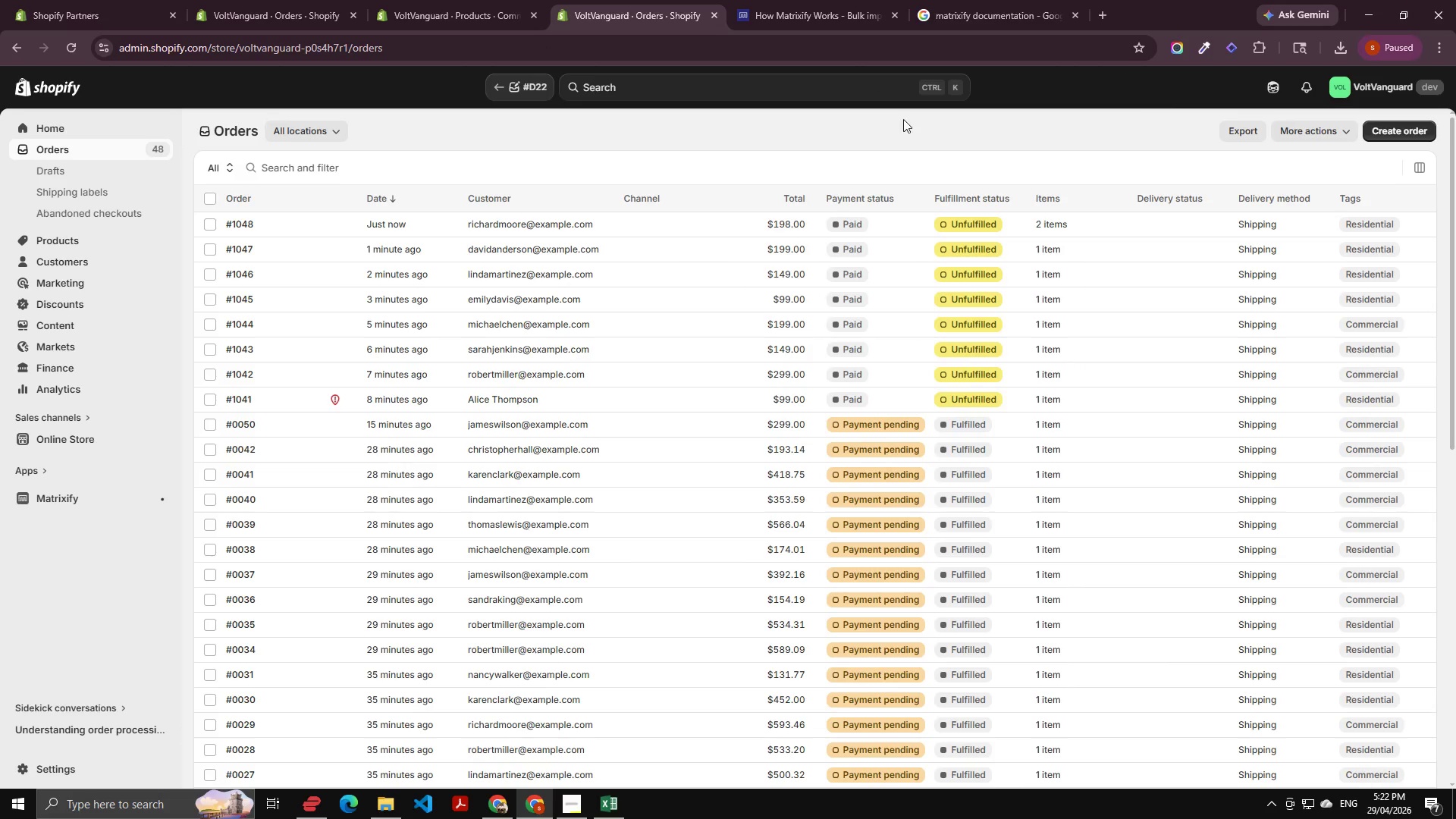 
left_click([1387, 131])
 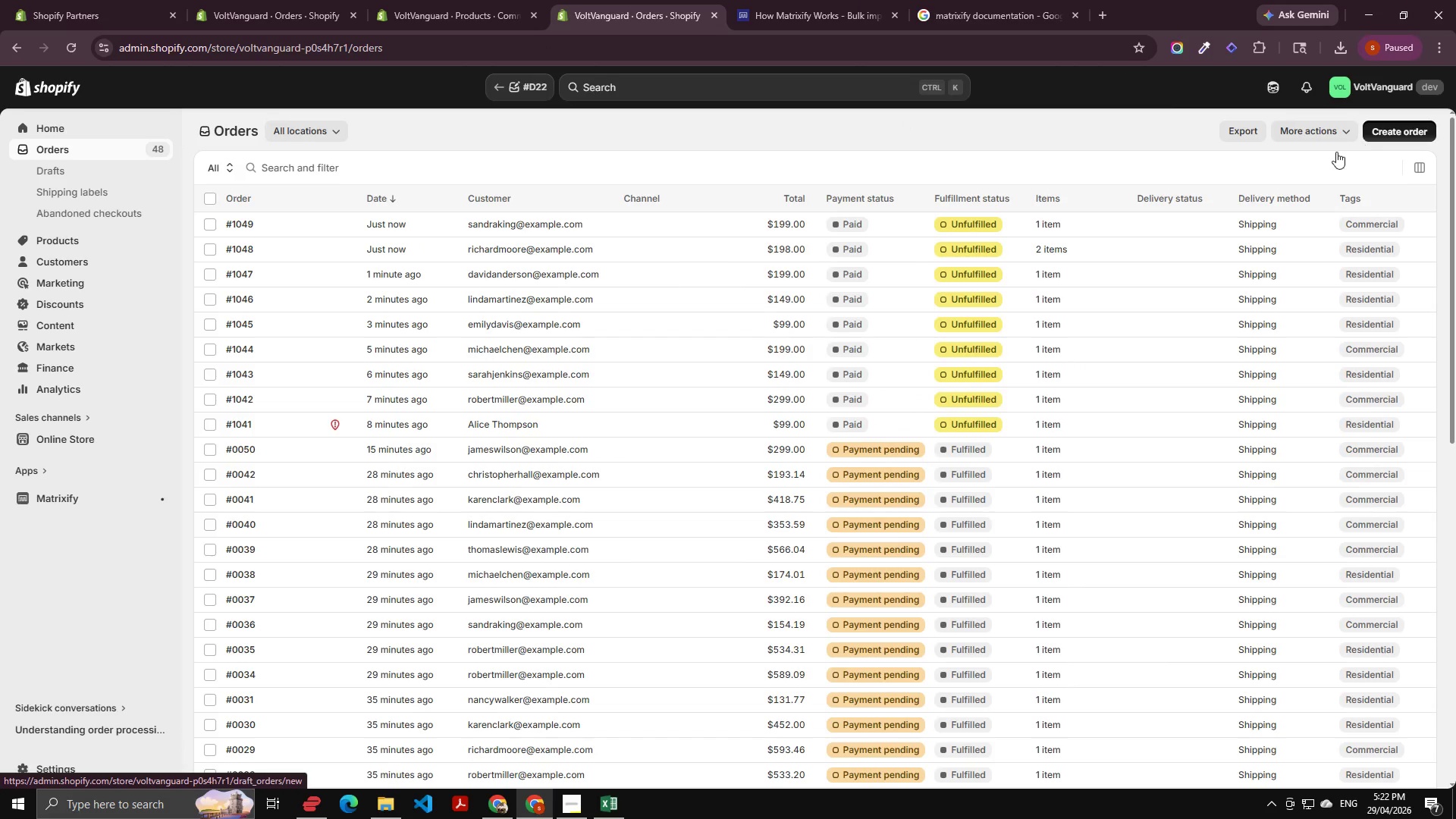 
key(Alt+Tab)
 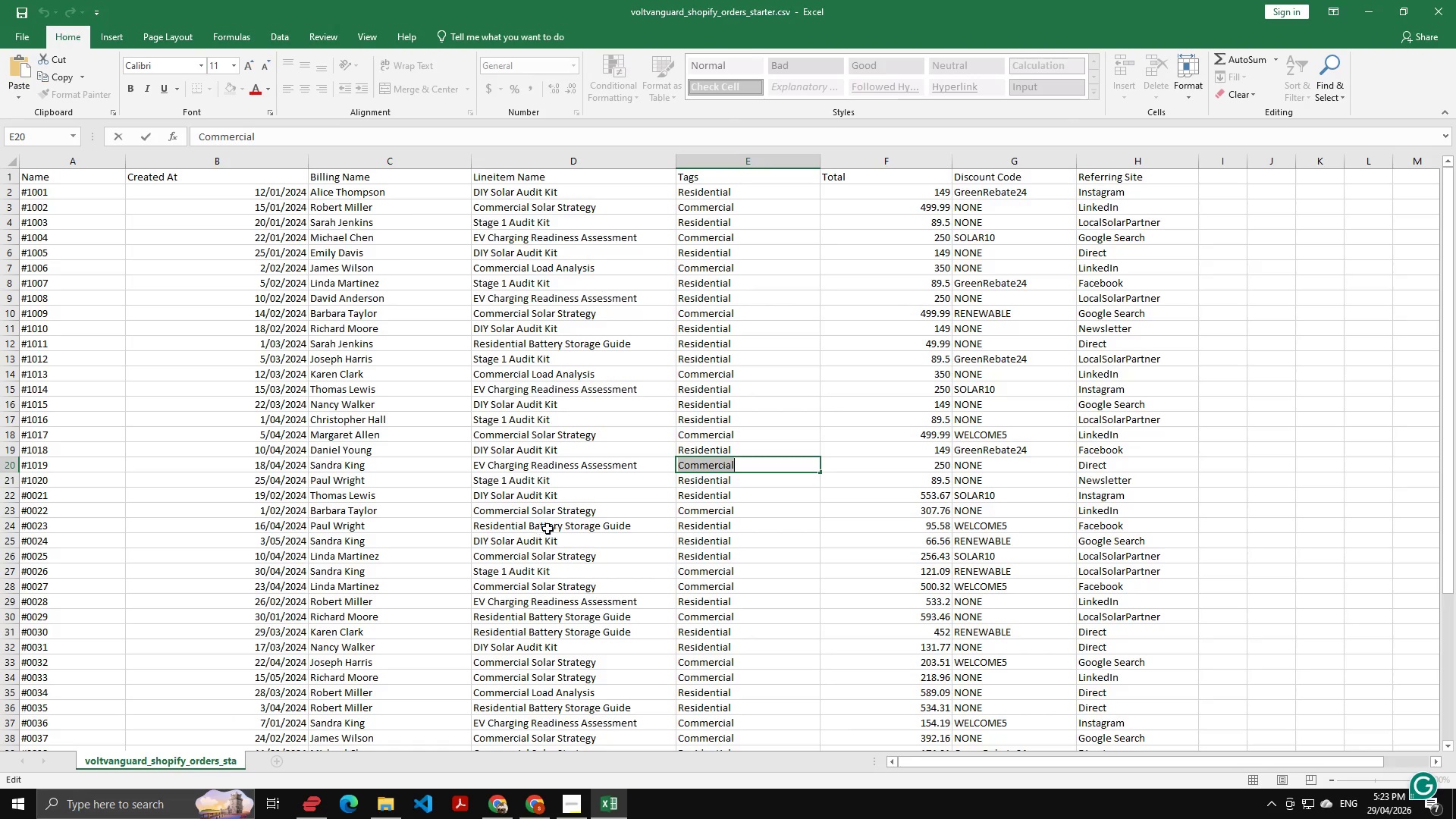 
double_click([532, 511])
 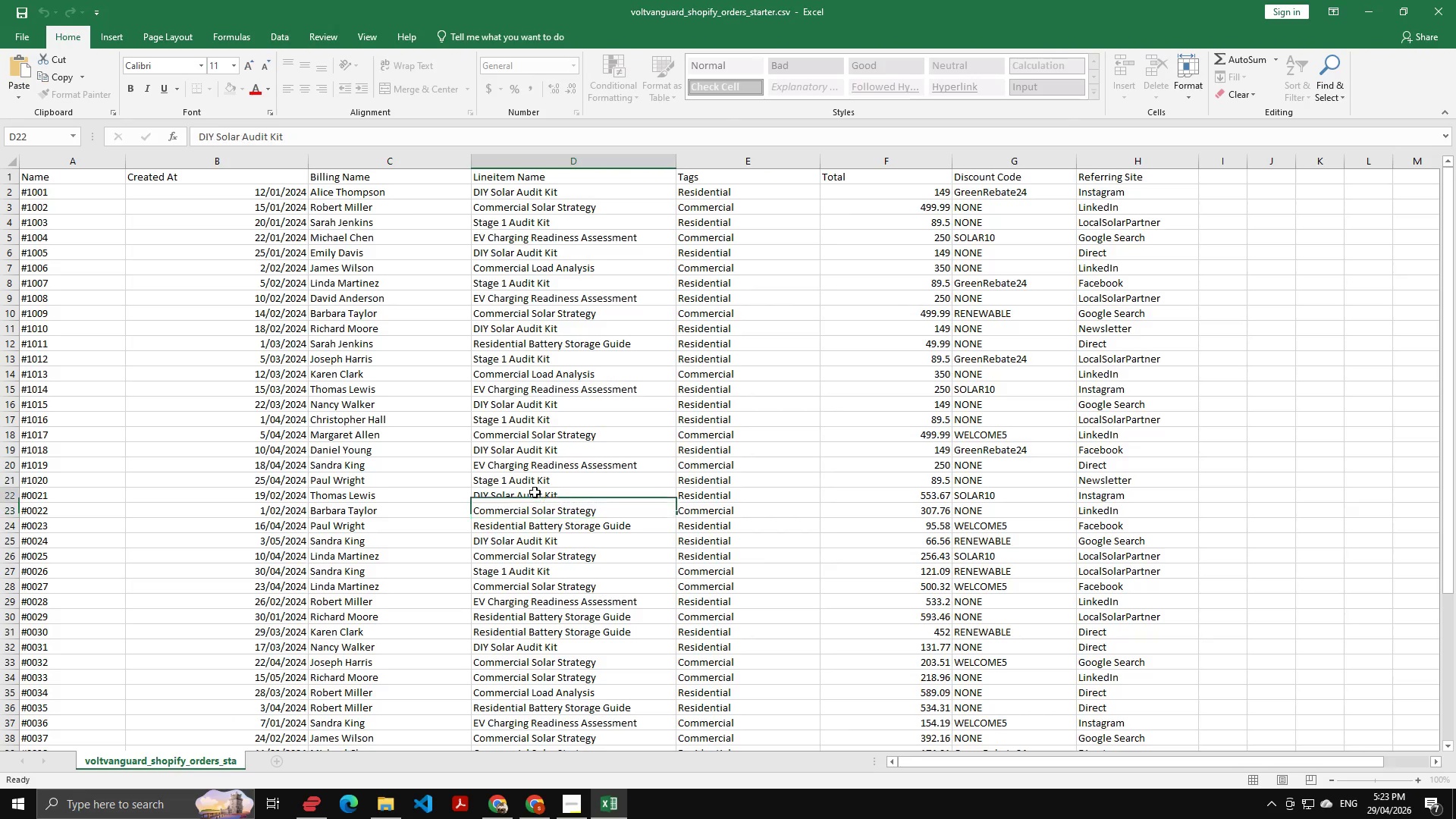 
double_click([535, 492])
 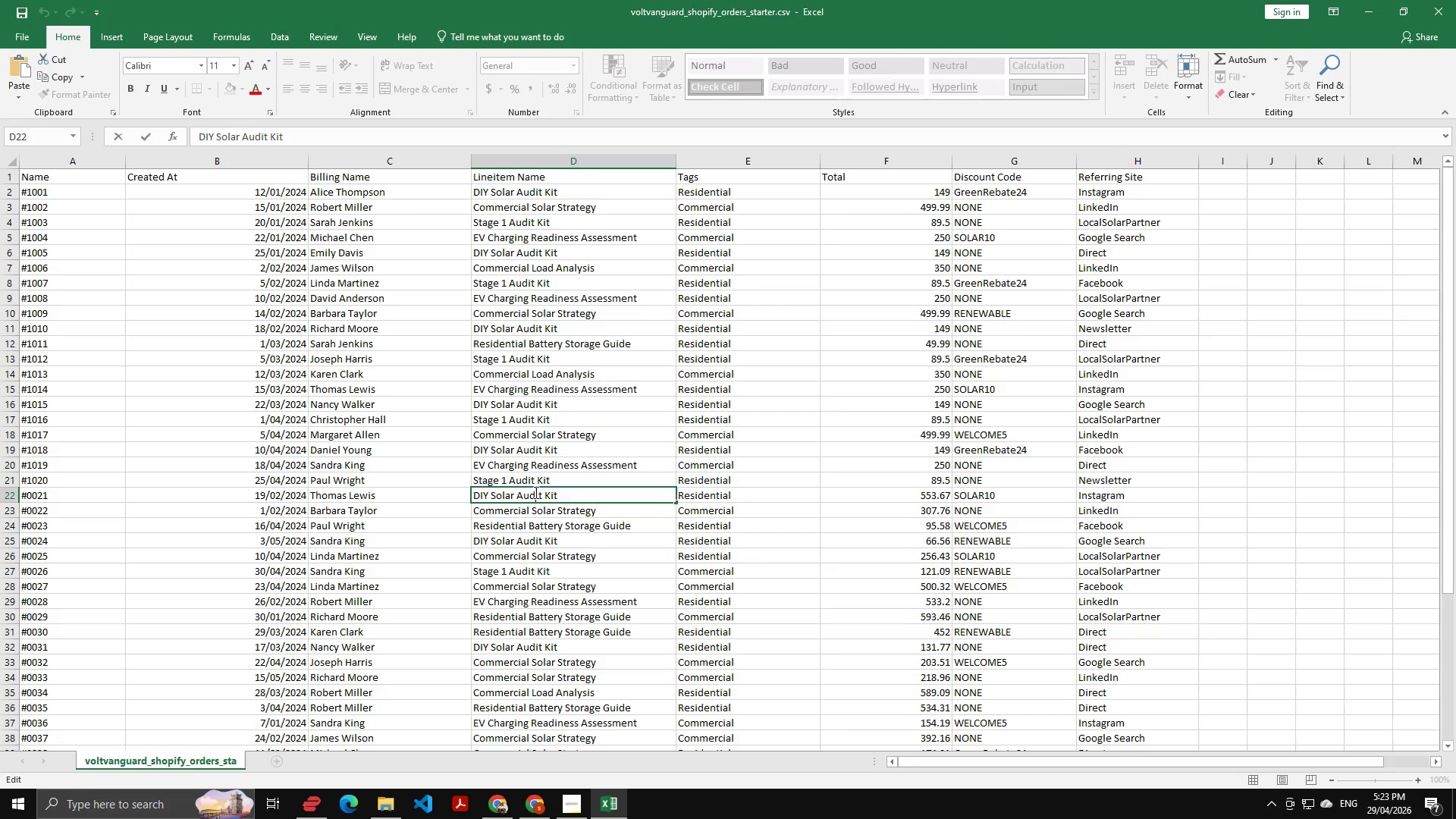 
key(Control+A)
 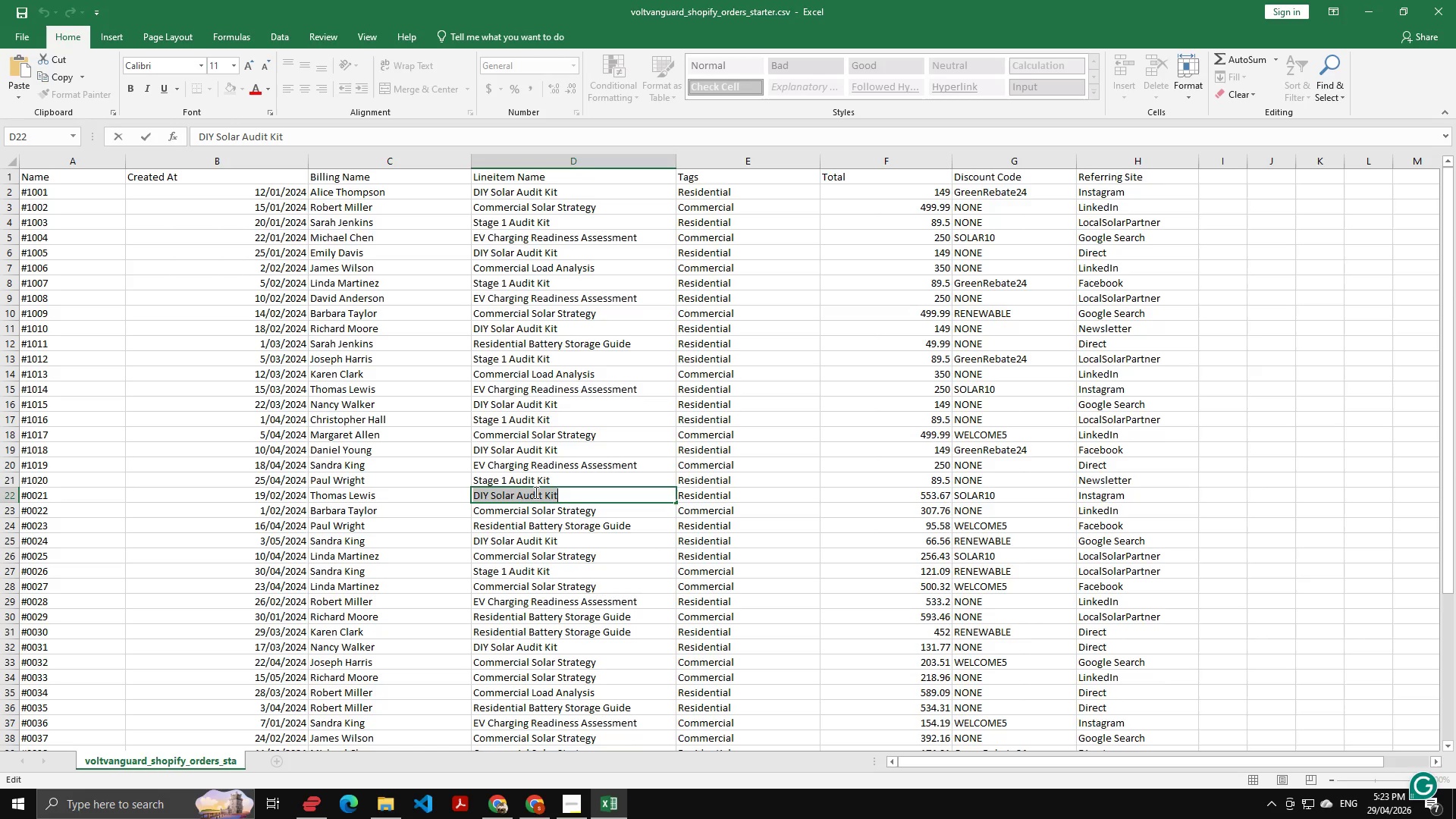 
key(Control+C)
 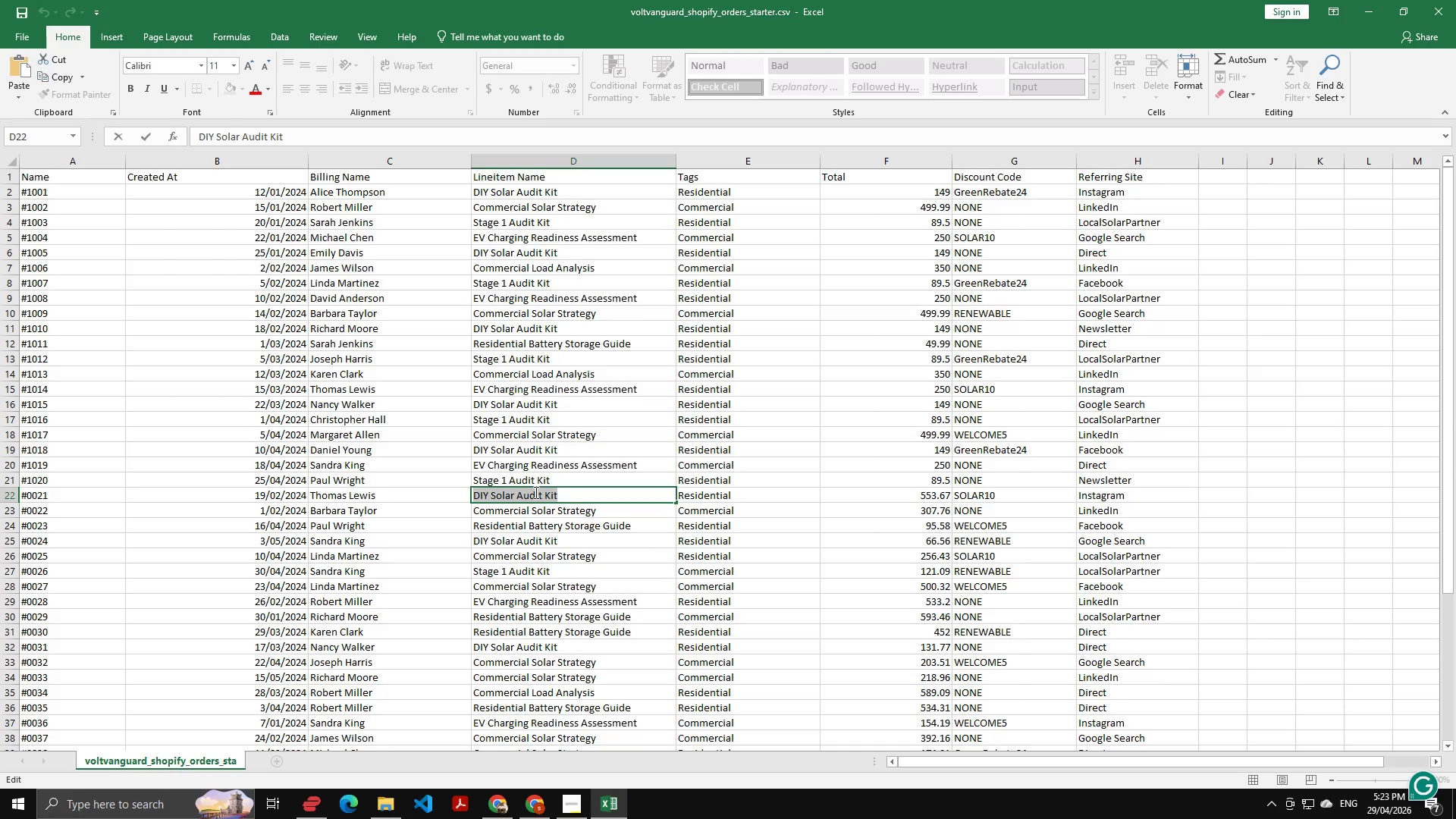 
key(Alt+AltLeft)
 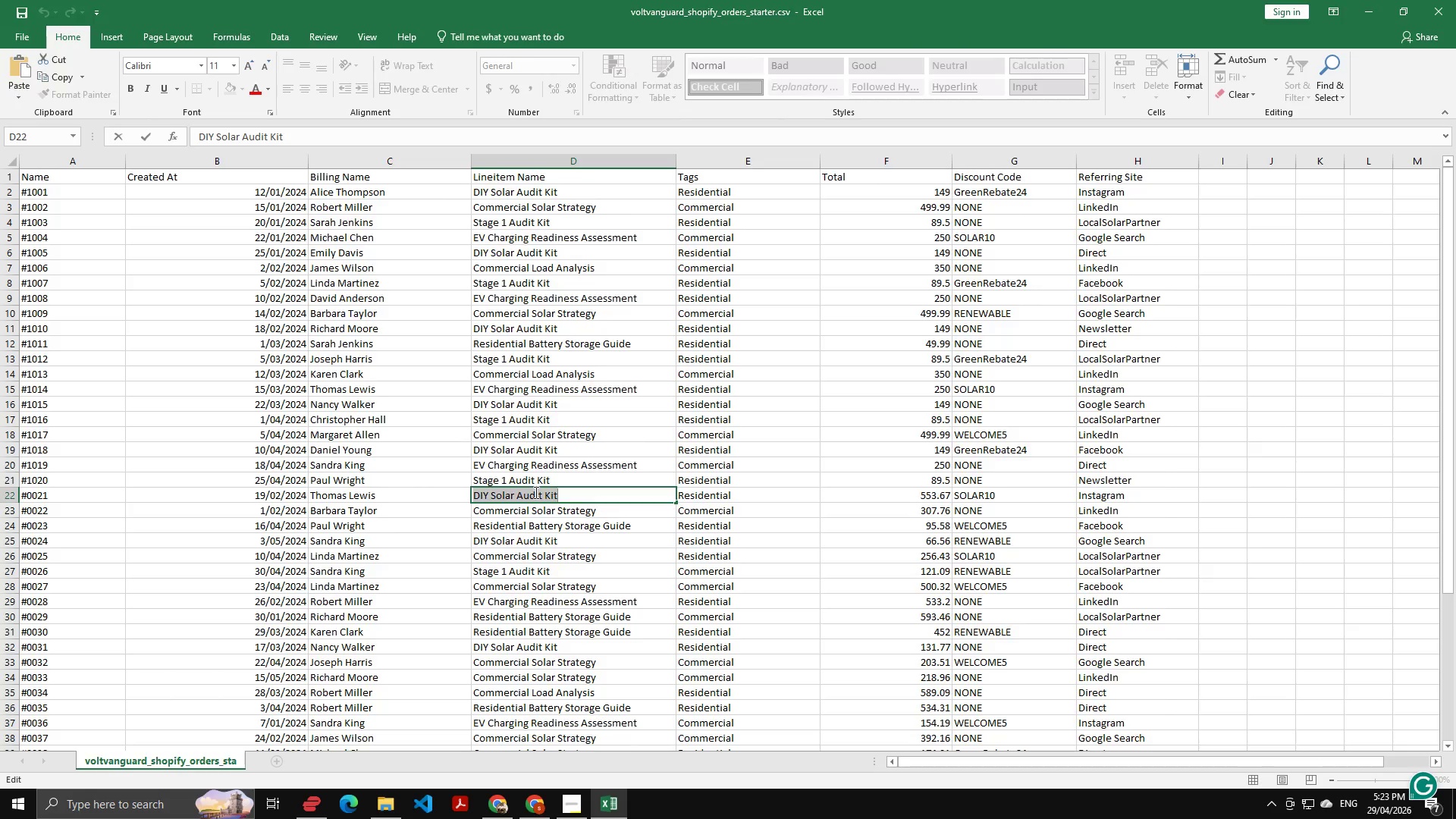 
key(Alt+Tab)
 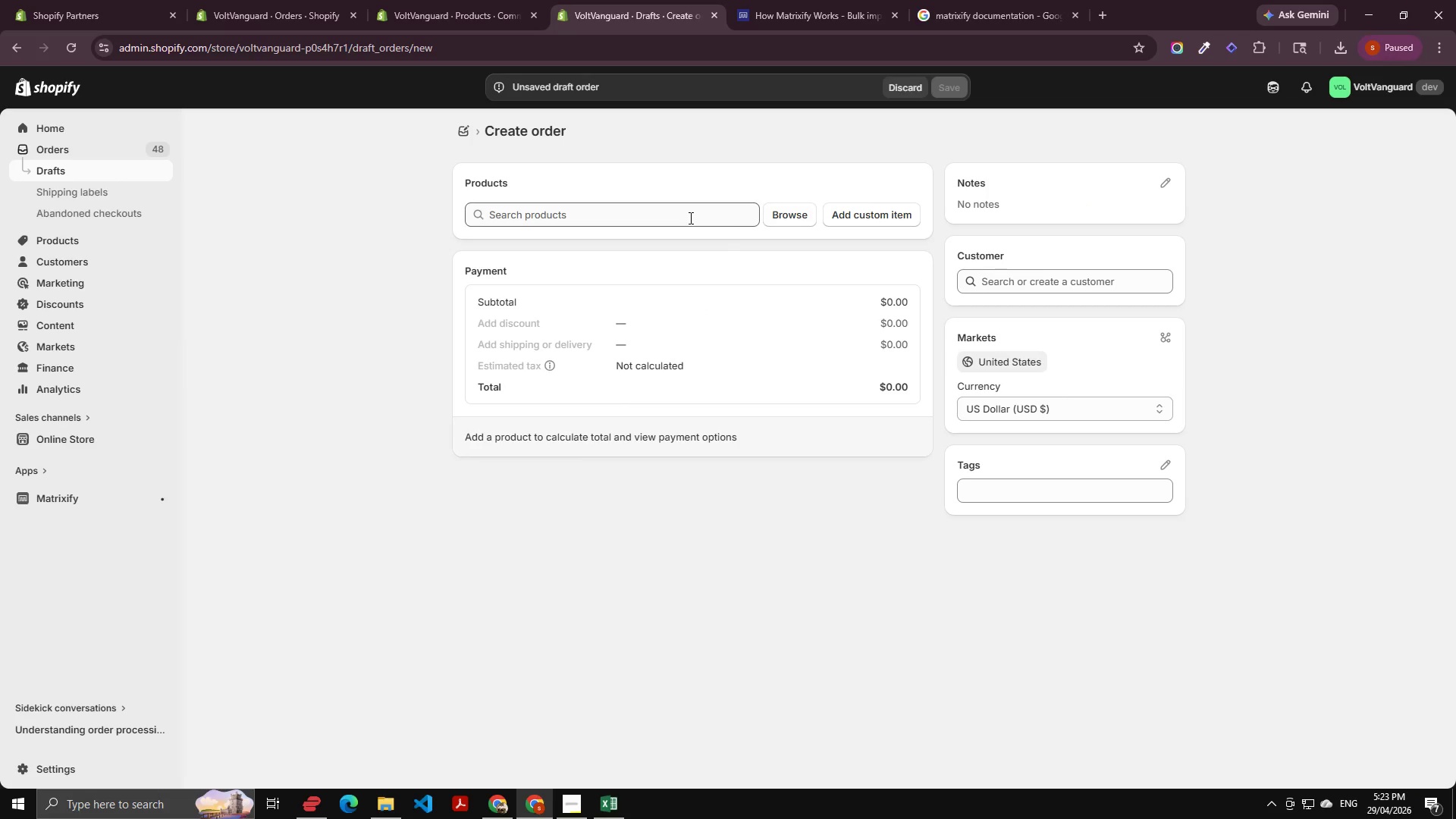 
left_click([724, 216])
 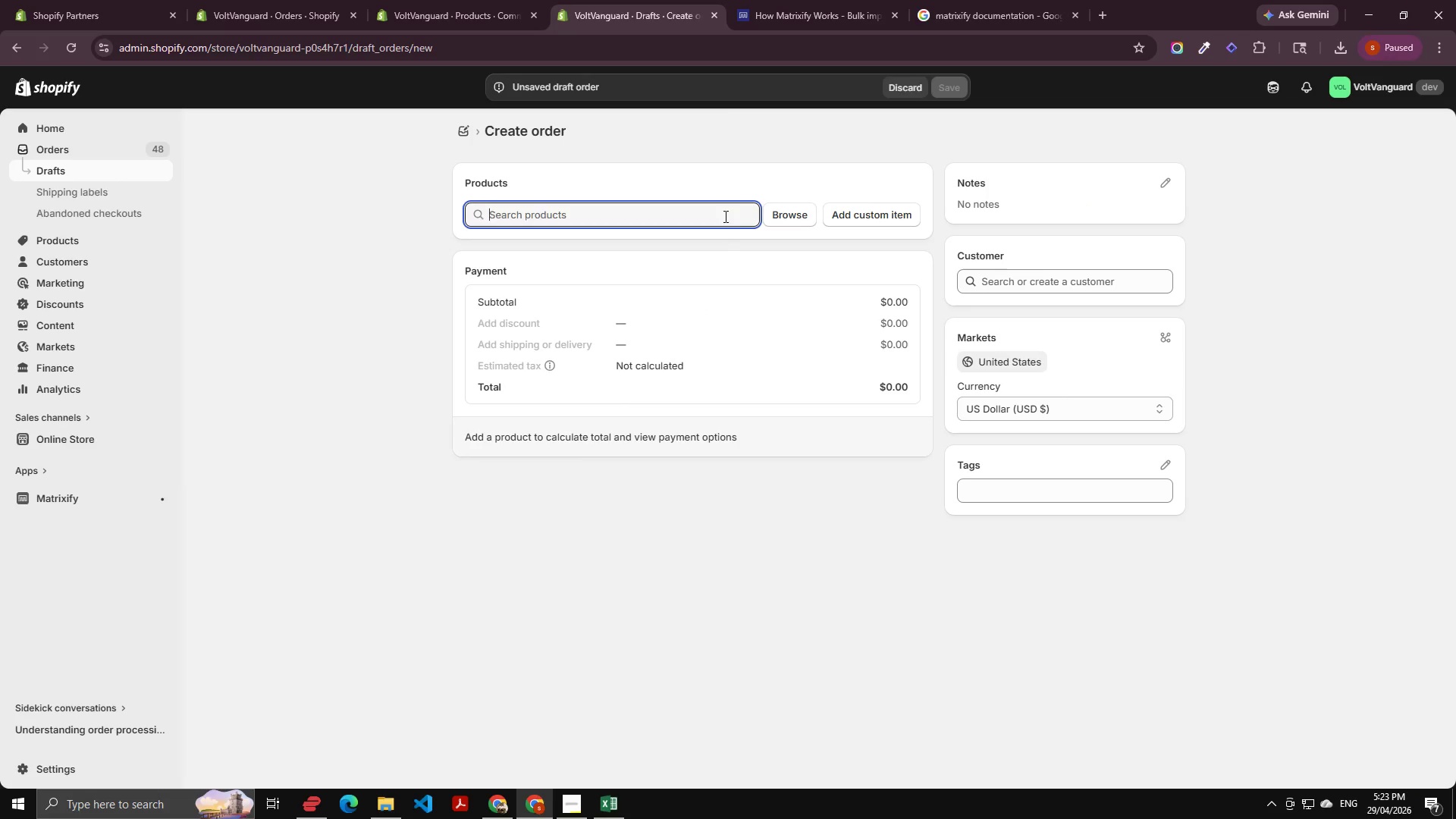 
key(Control+V)
 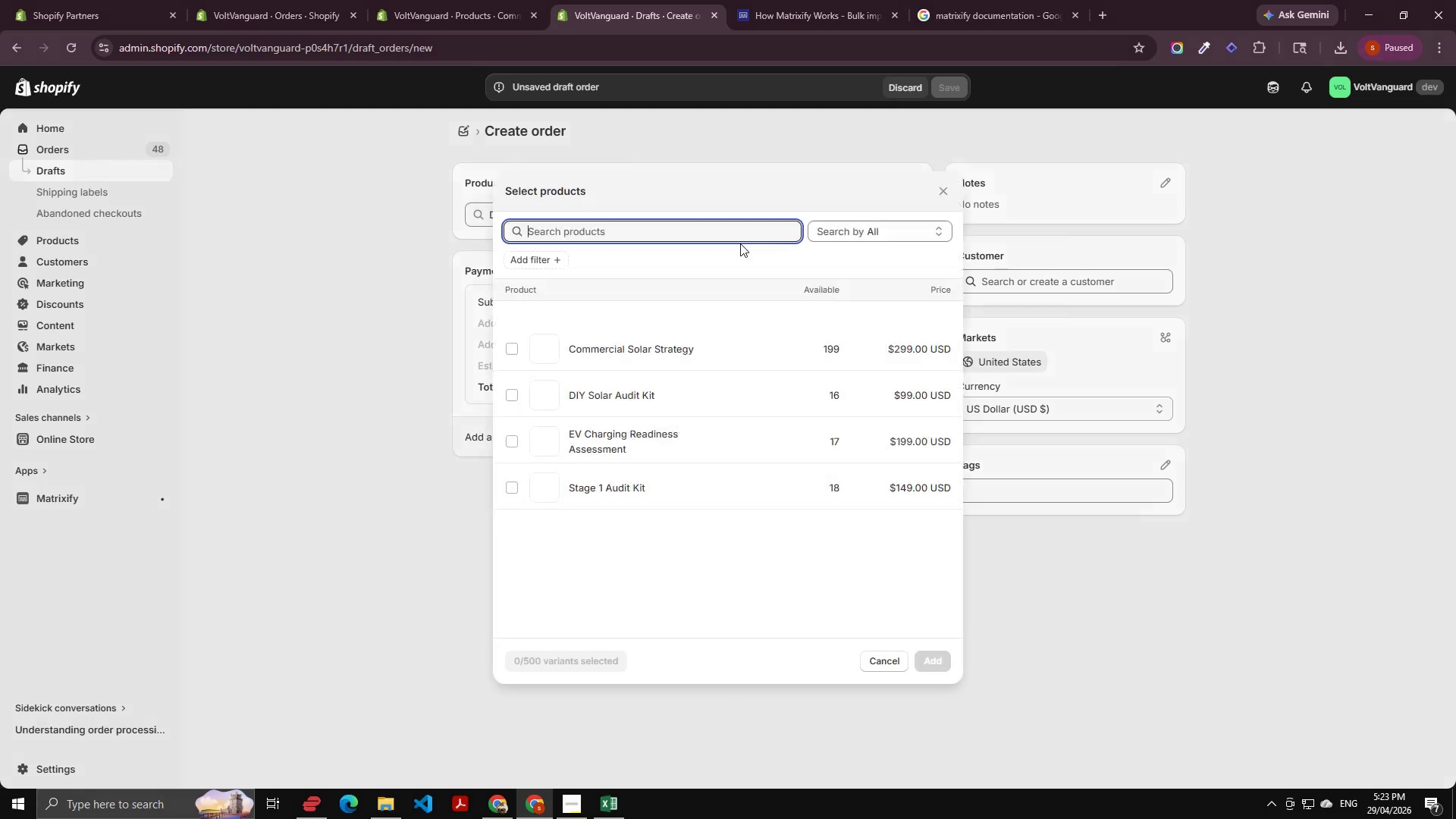 
key(Space)
 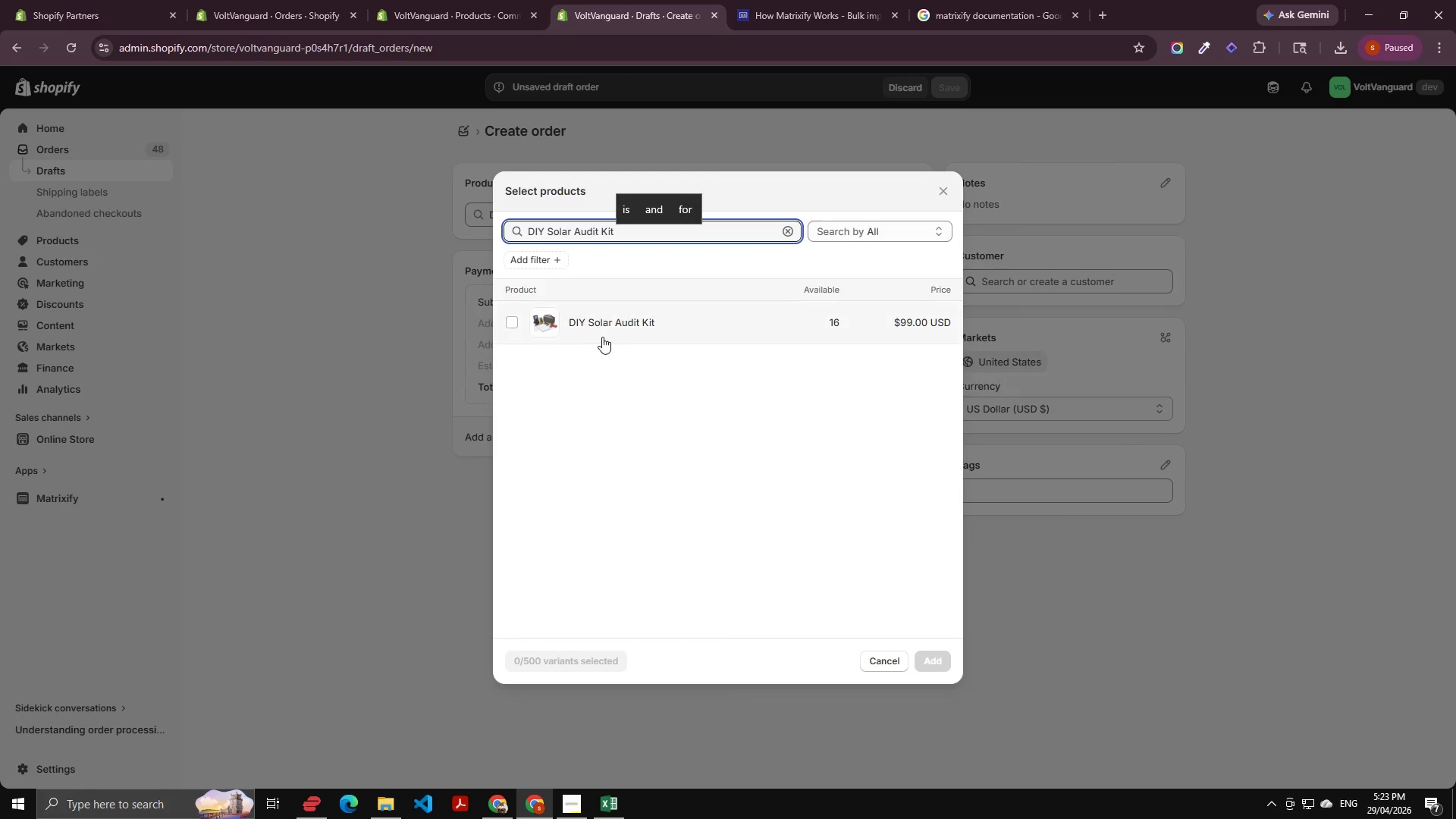 
left_click([603, 337])
 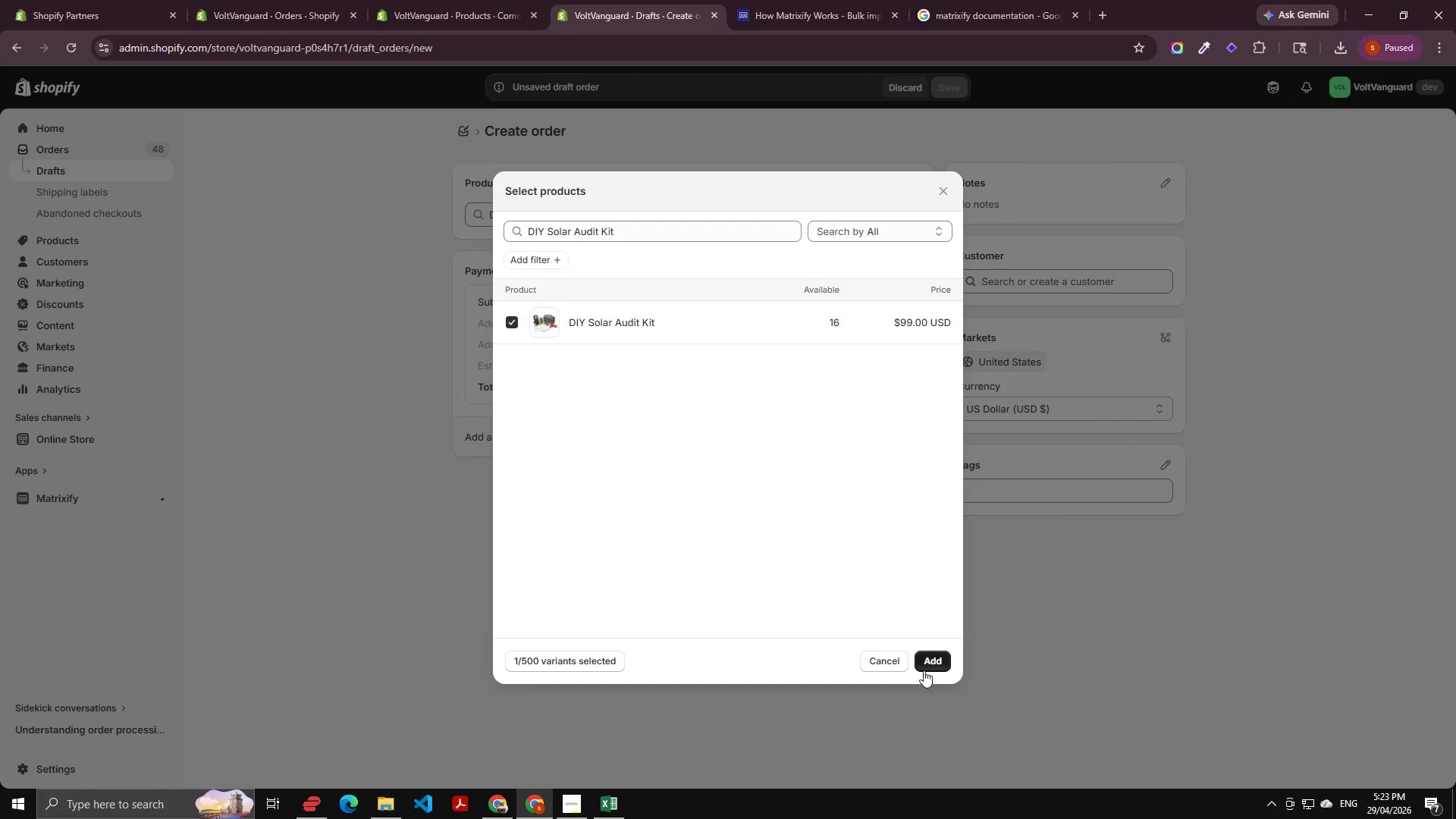 
left_click([929, 657])
 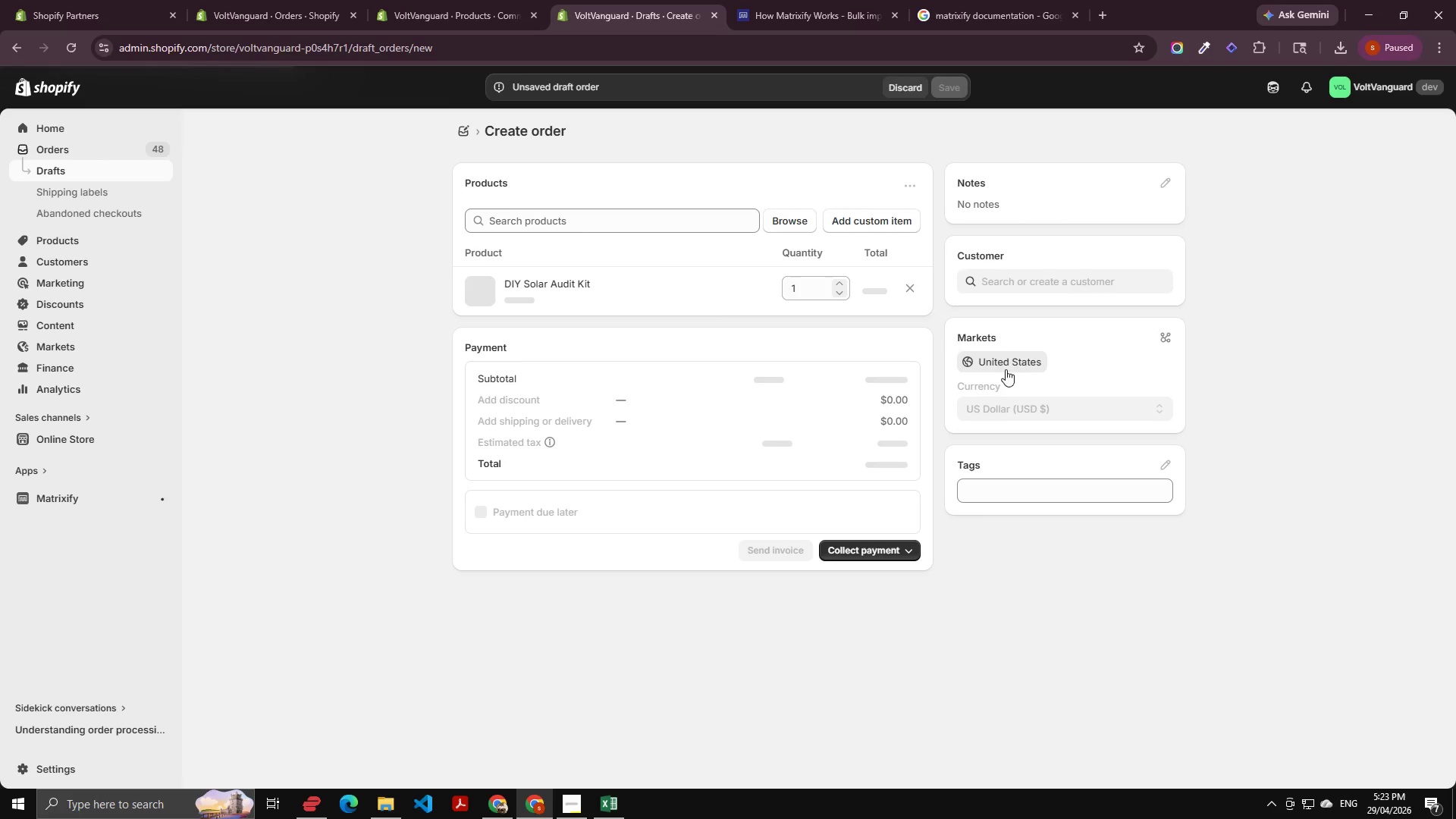 
left_click([1020, 284])
 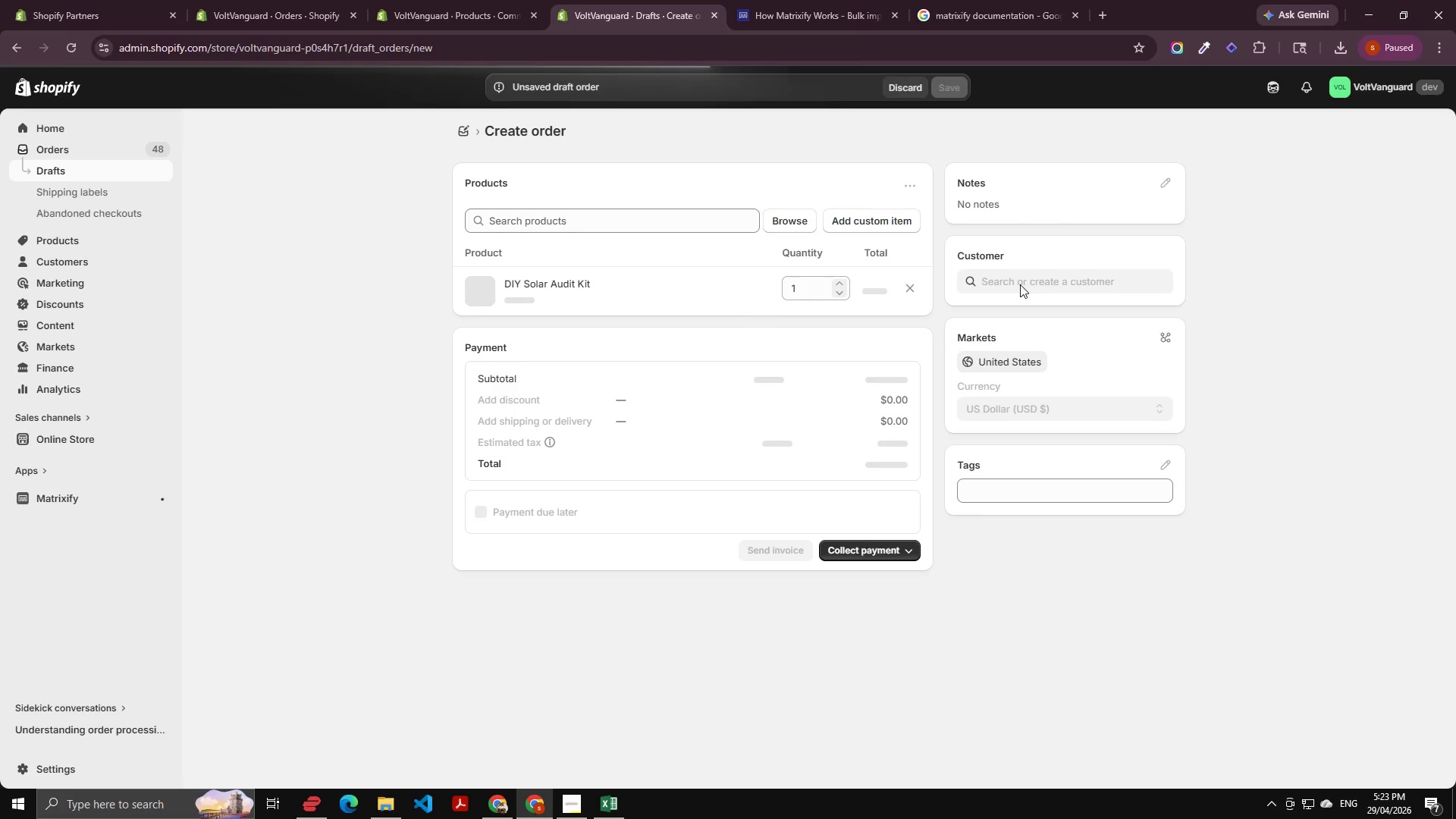 
key(Alt+AltLeft)
 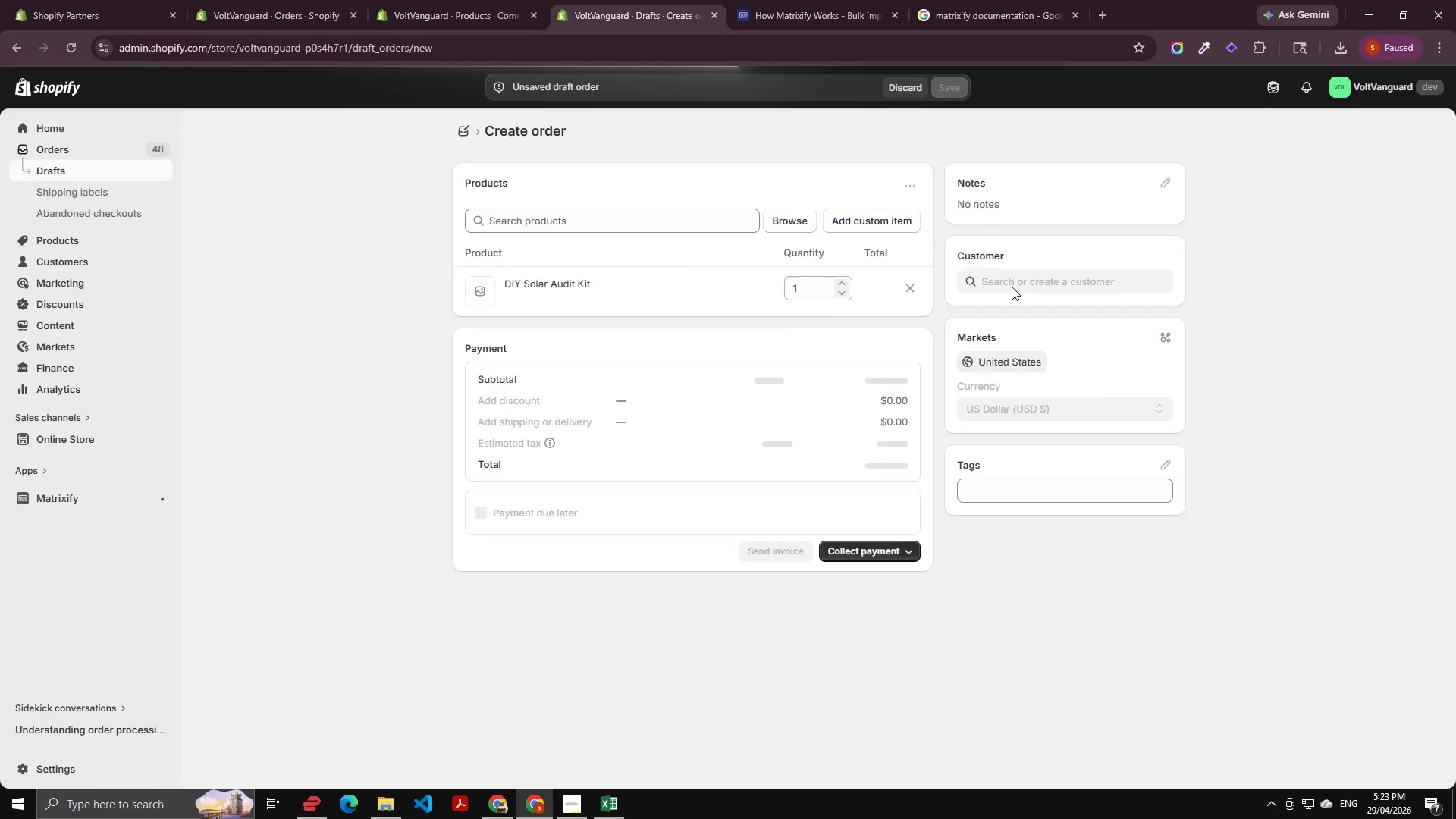 
key(Alt+Tab)
 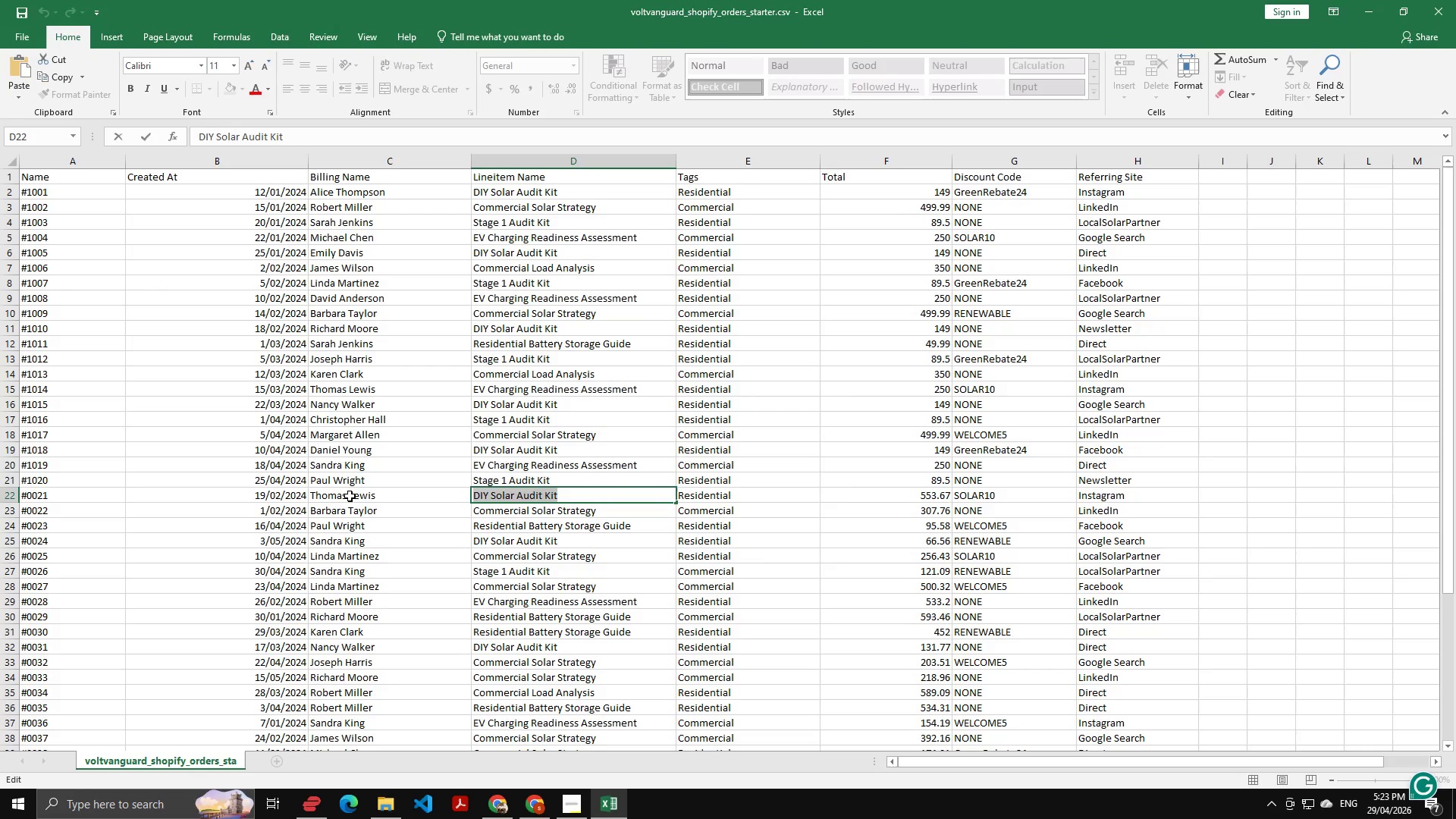 
double_click([350, 496])
 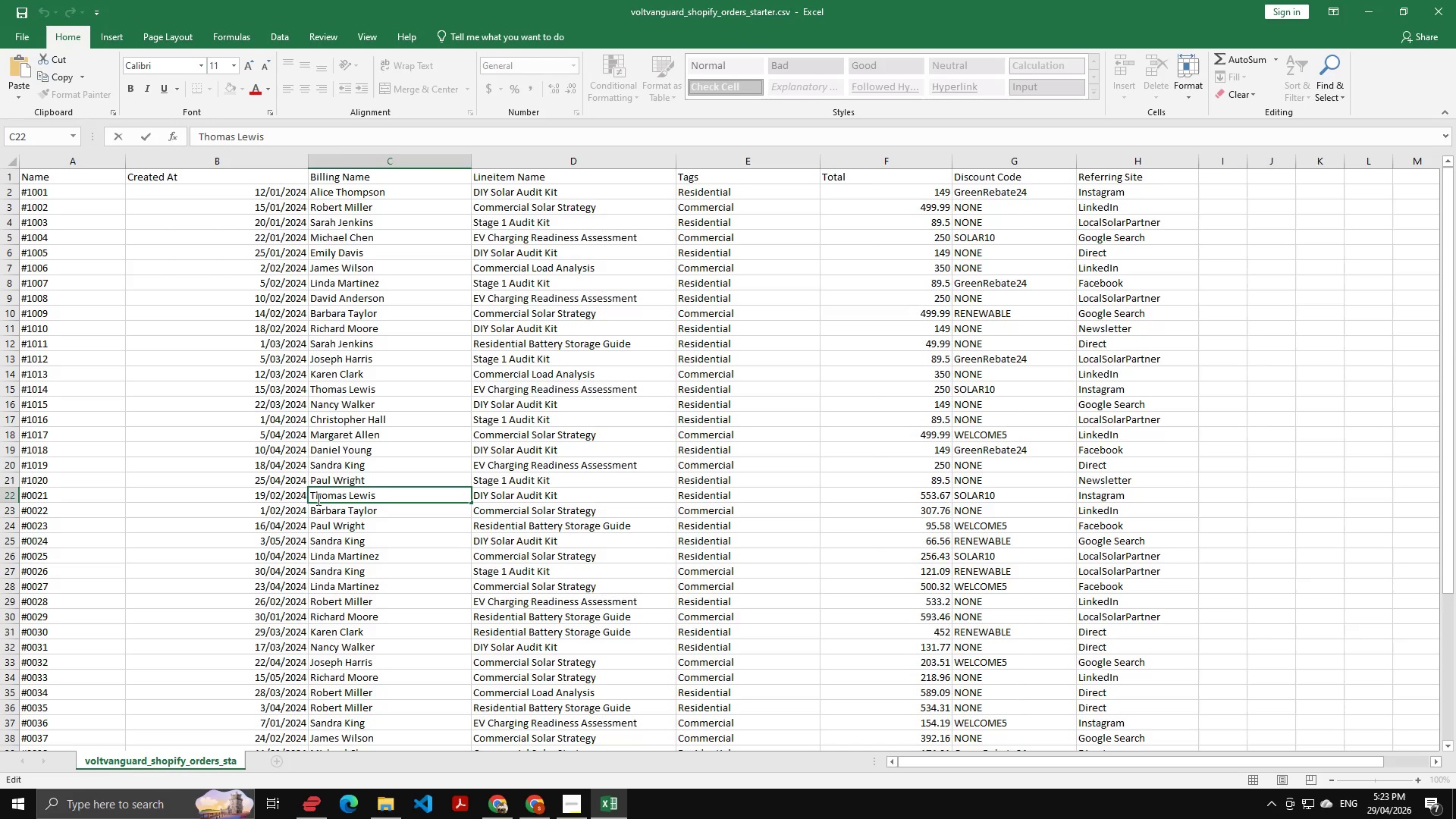 
double_click([317, 498])
 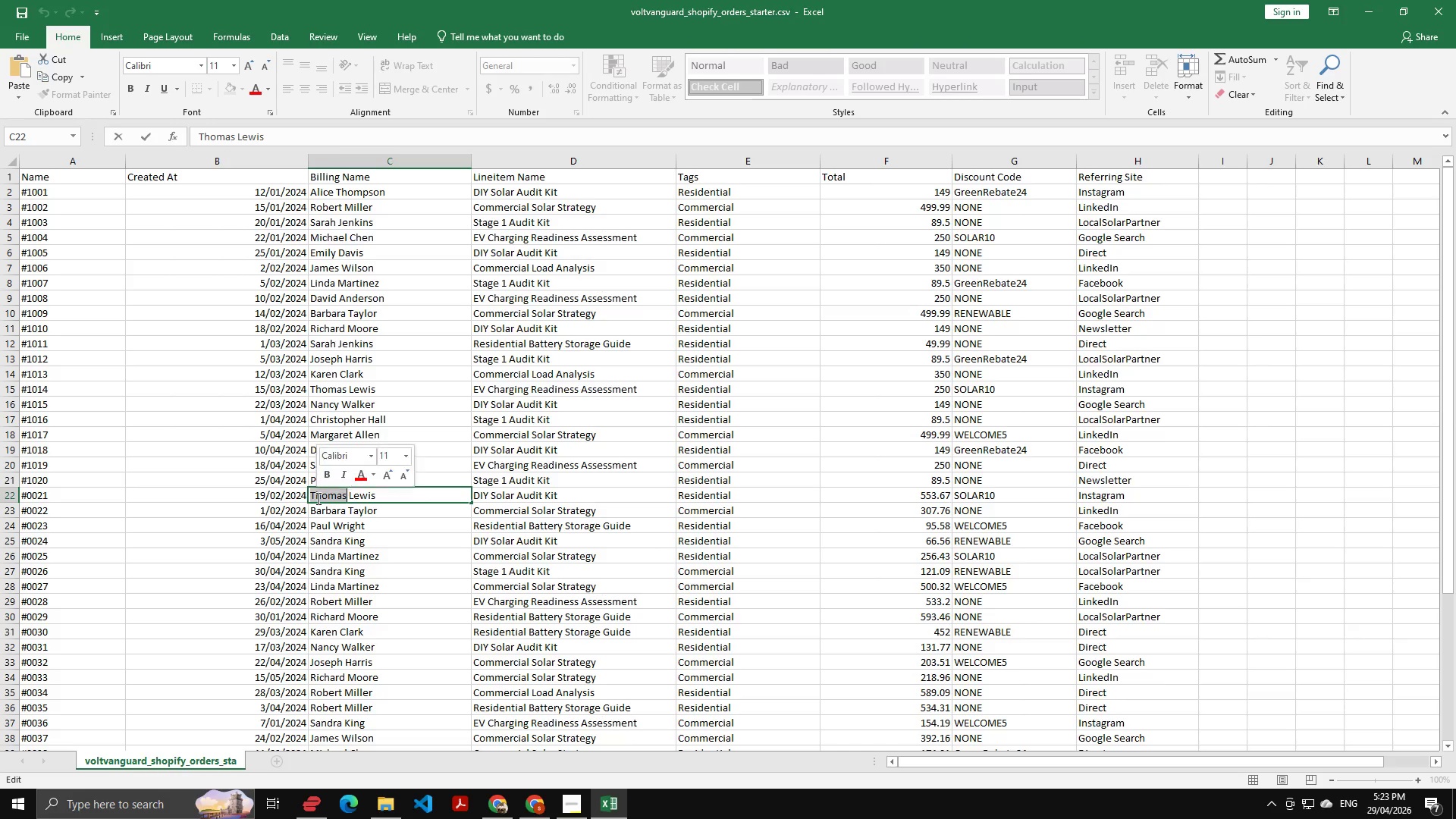 
triple_click([317, 498])
 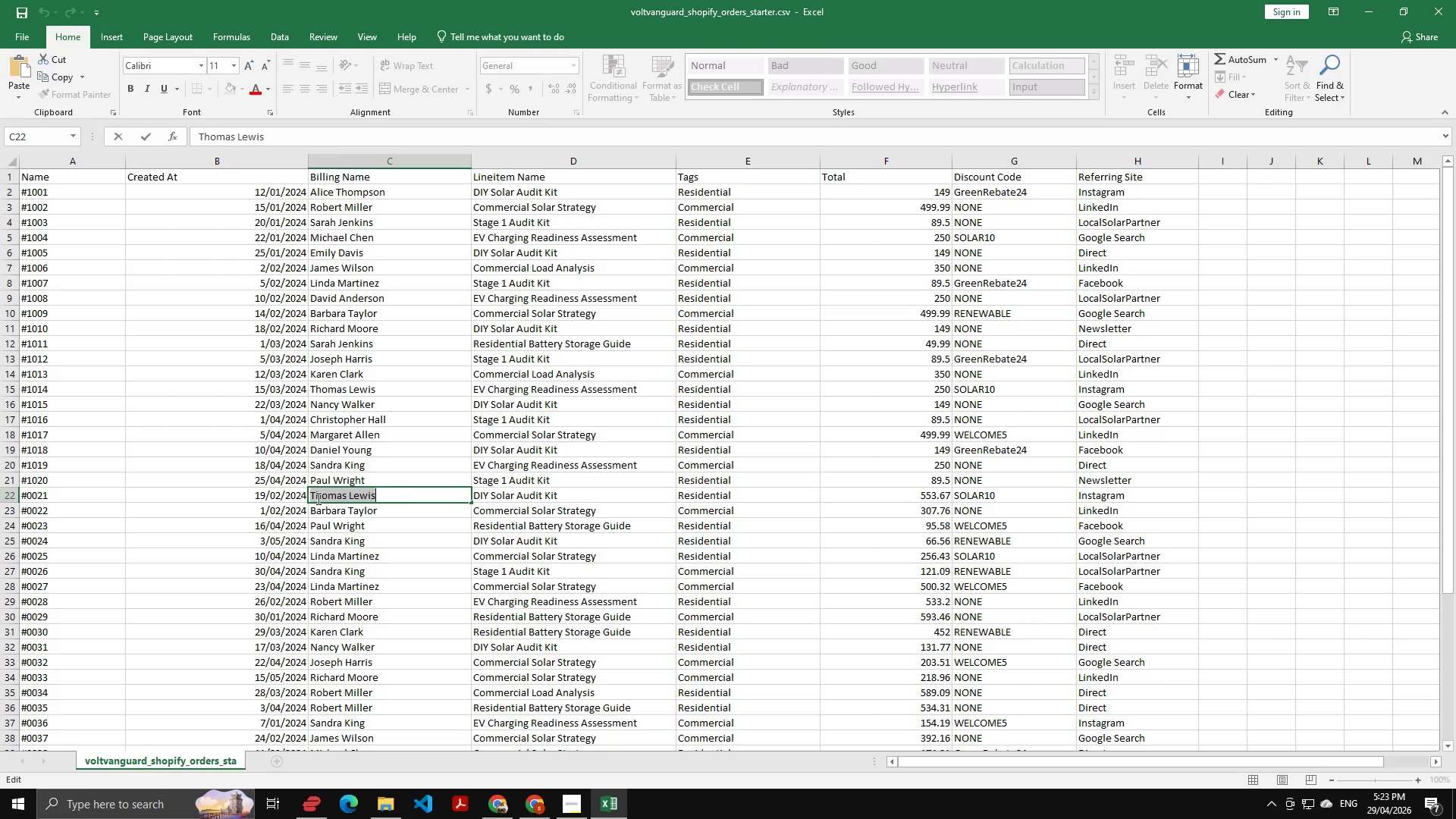 
hold_key(key=ControlLeft, duration=0.39)
 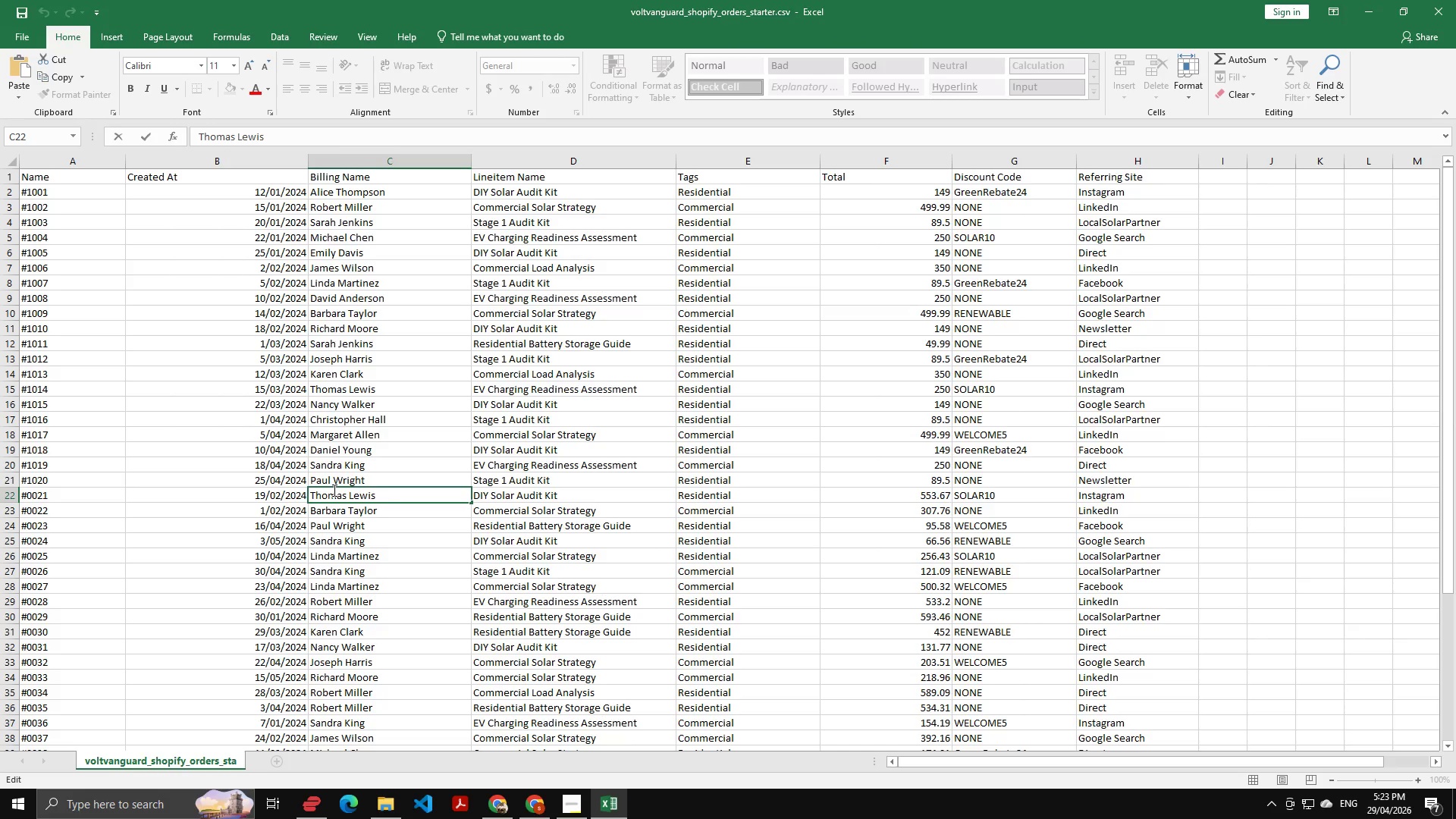 
double_click([333, 490])
 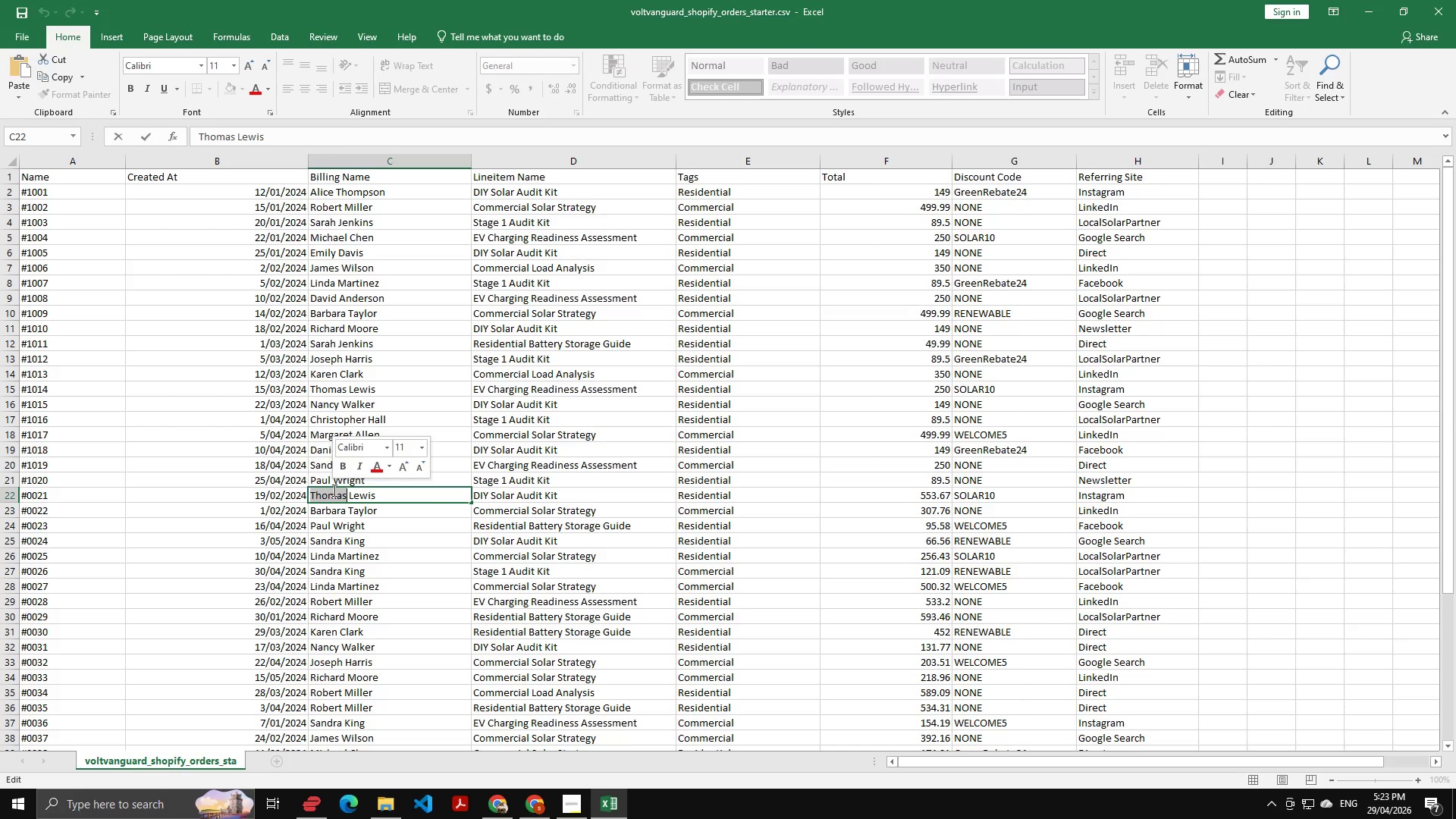 
key(Control+C)
 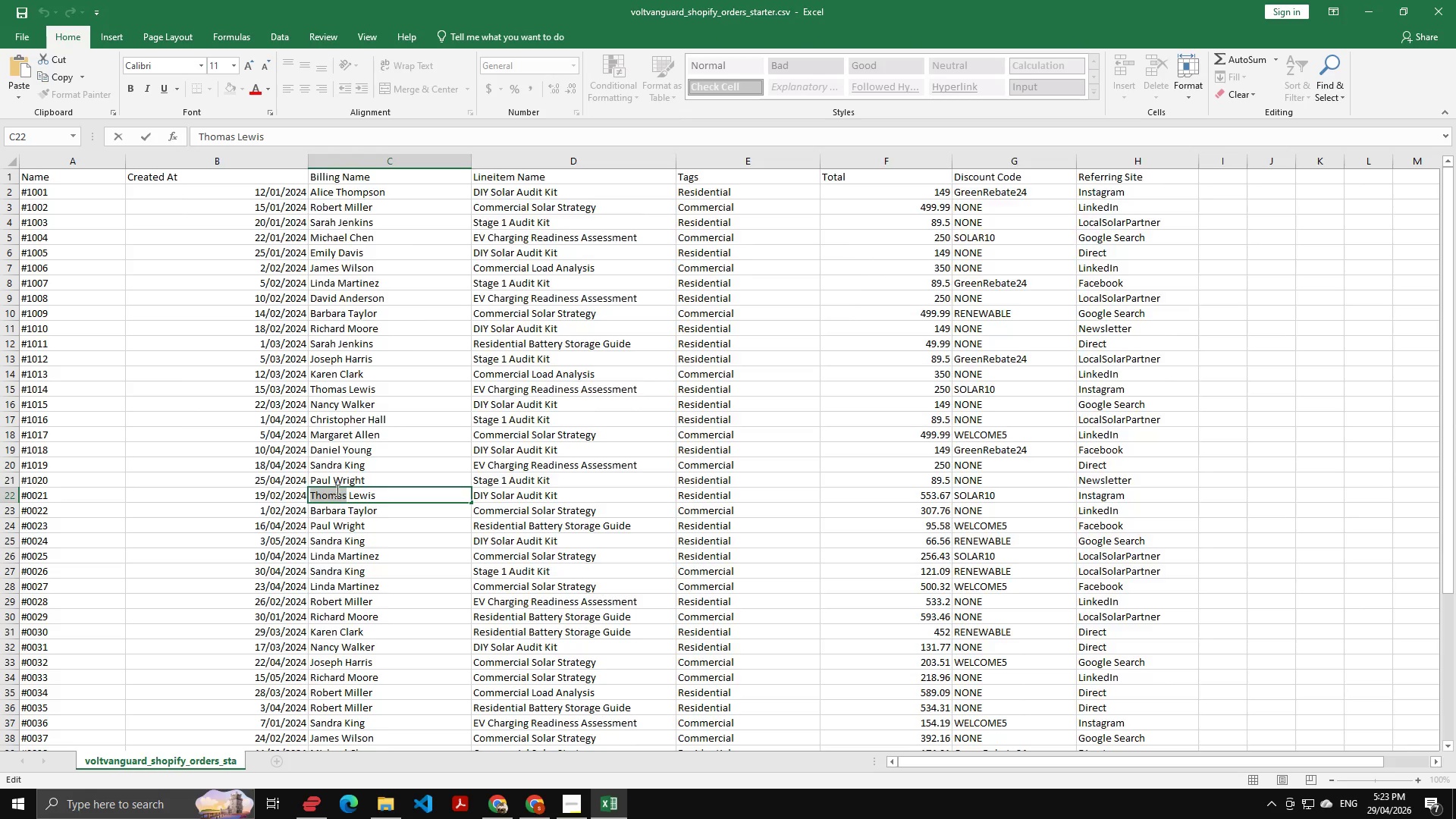 
key(Alt+AltLeft)
 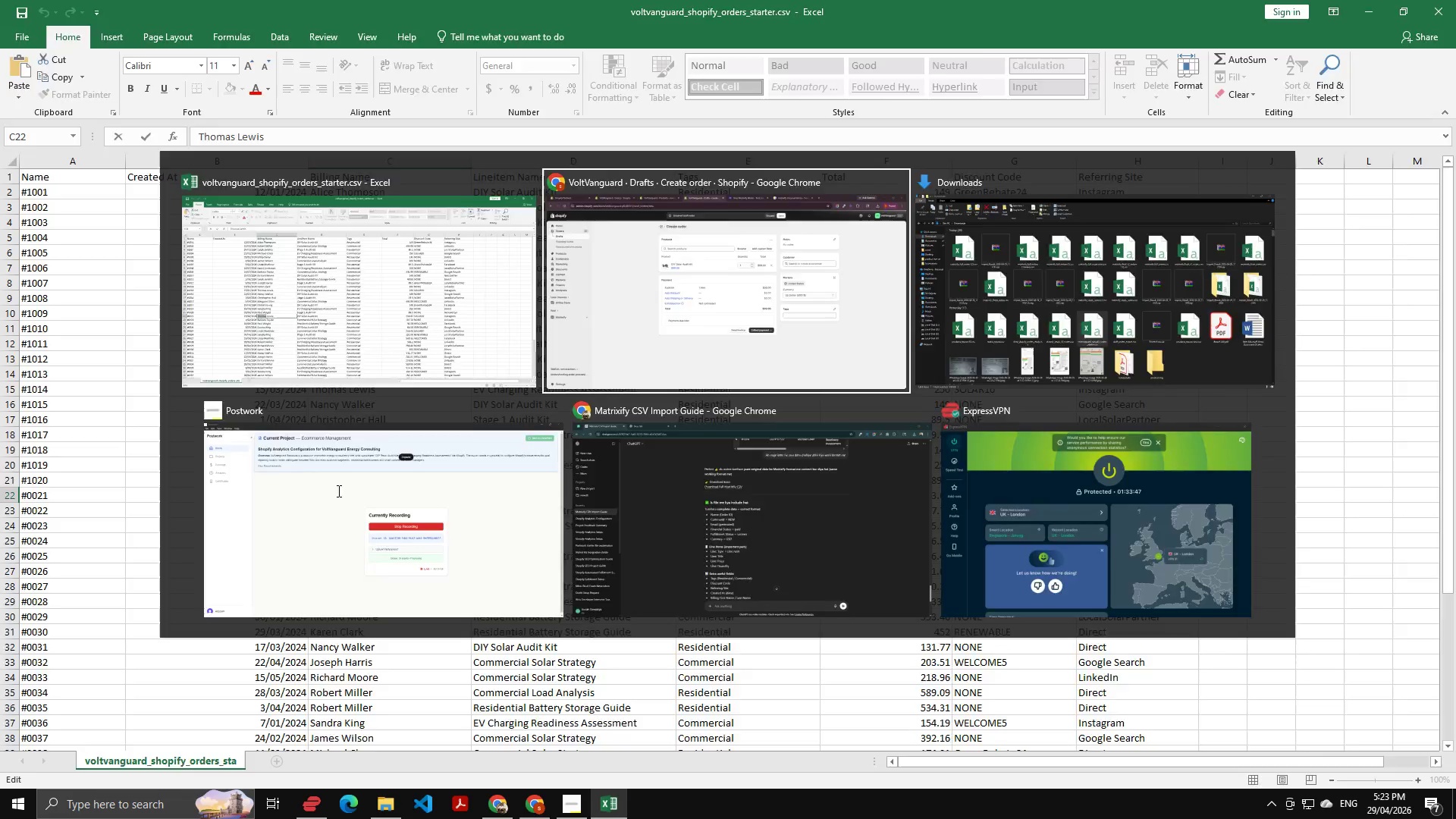 
key(Alt+Tab)
 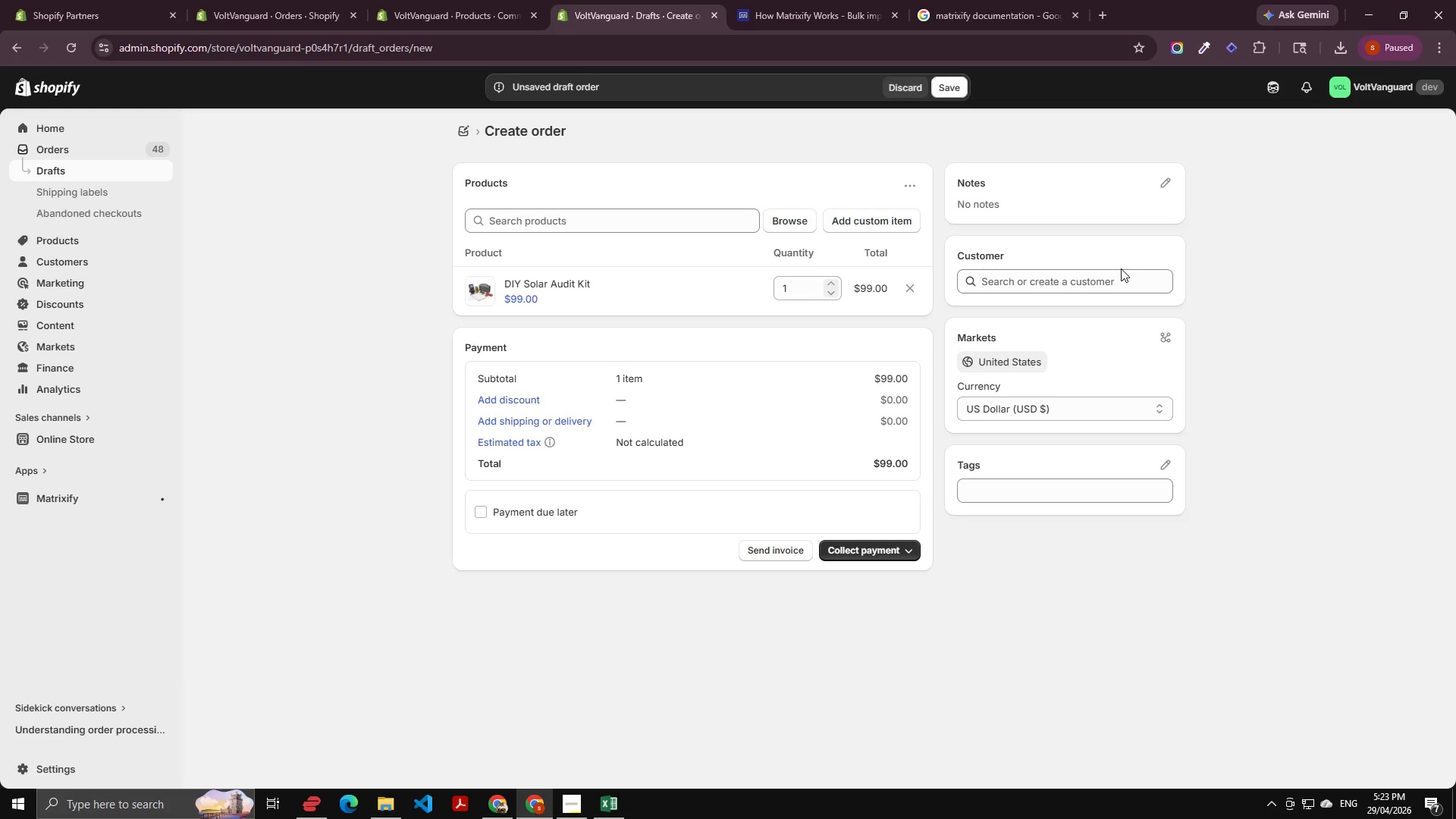 
double_click([1108, 278])
 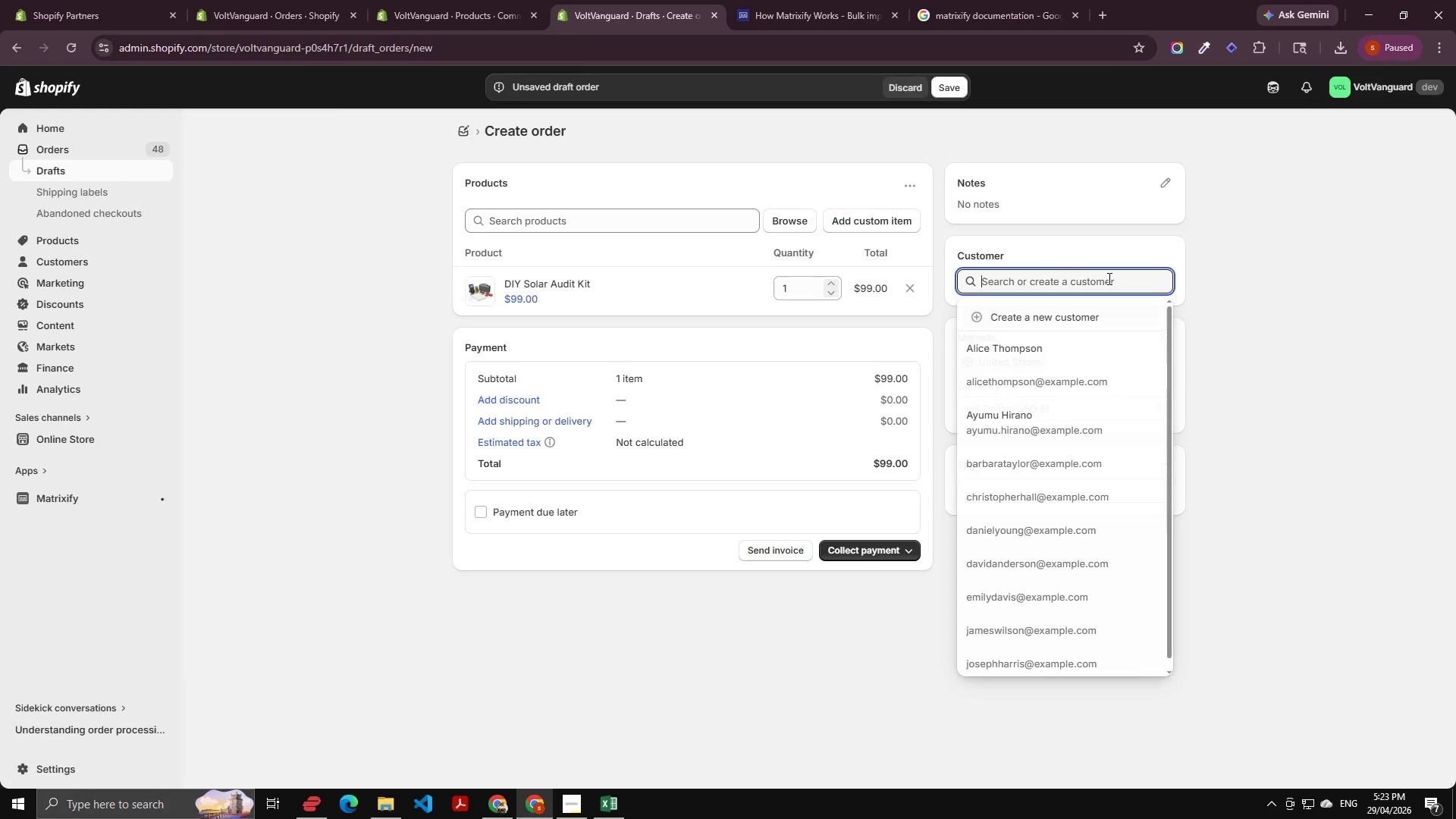 
key(Control+V)
 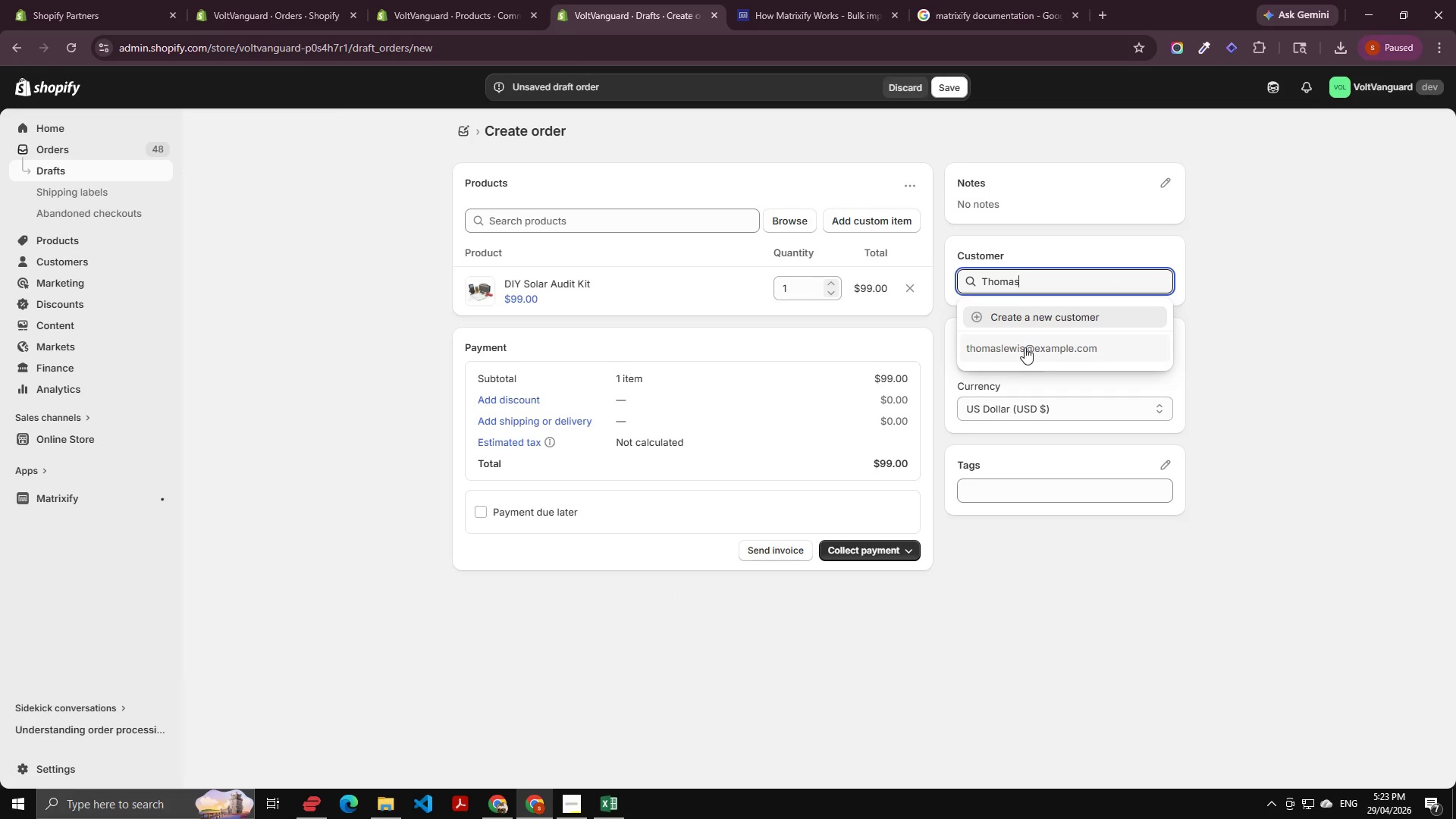 
left_click([1021, 347])
 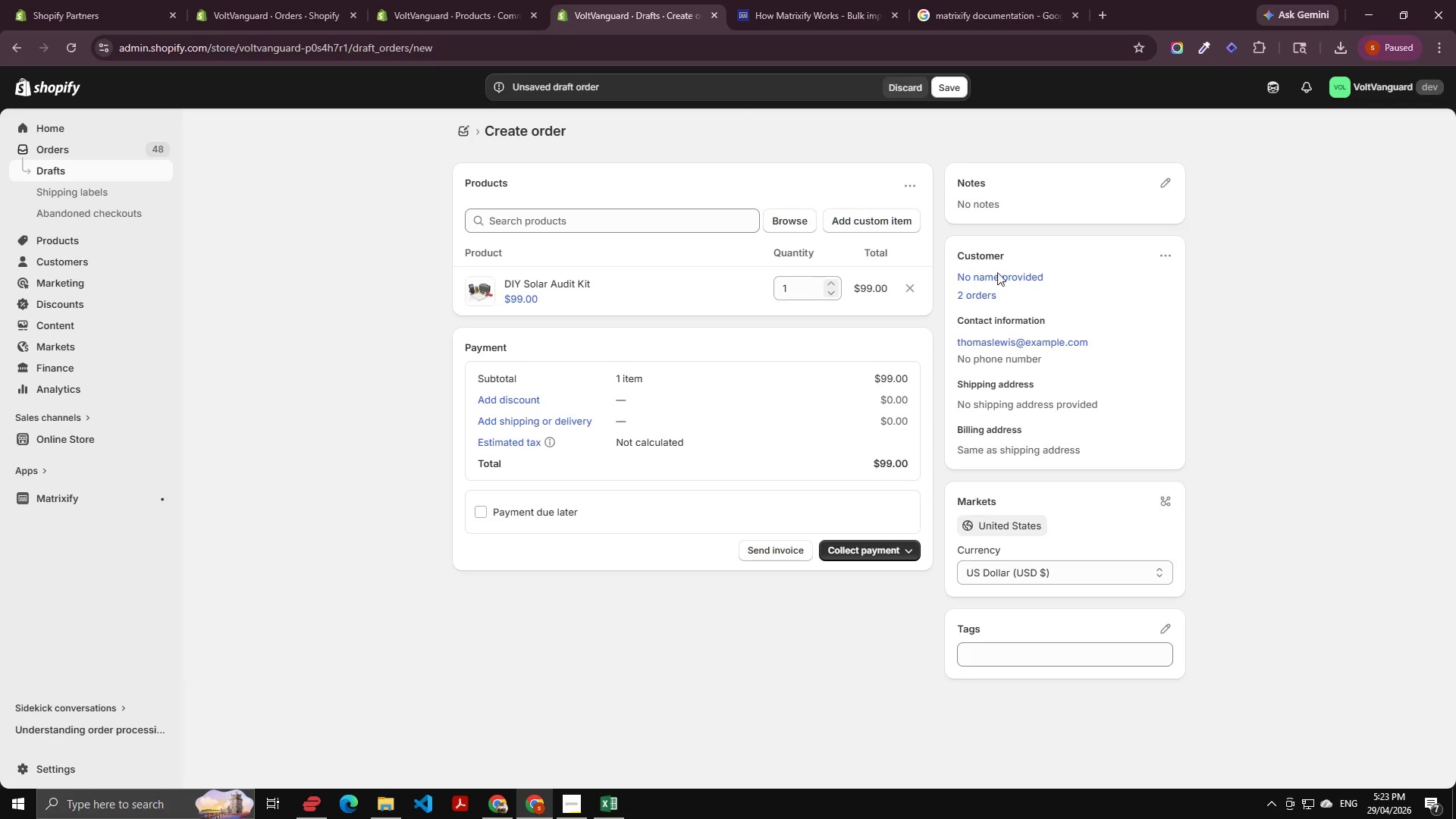 
wait(5.62)
 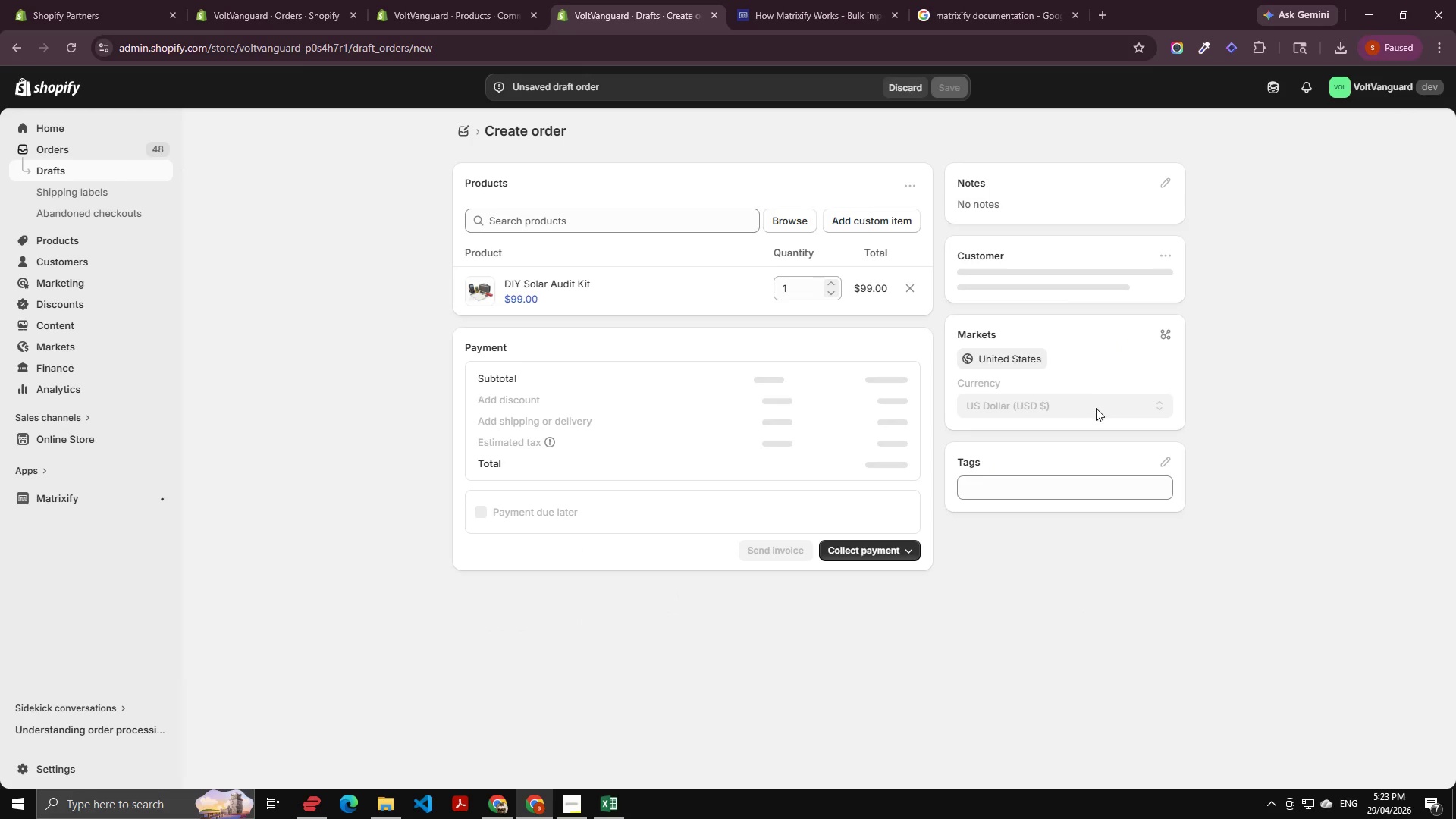 
left_click([966, 657])
 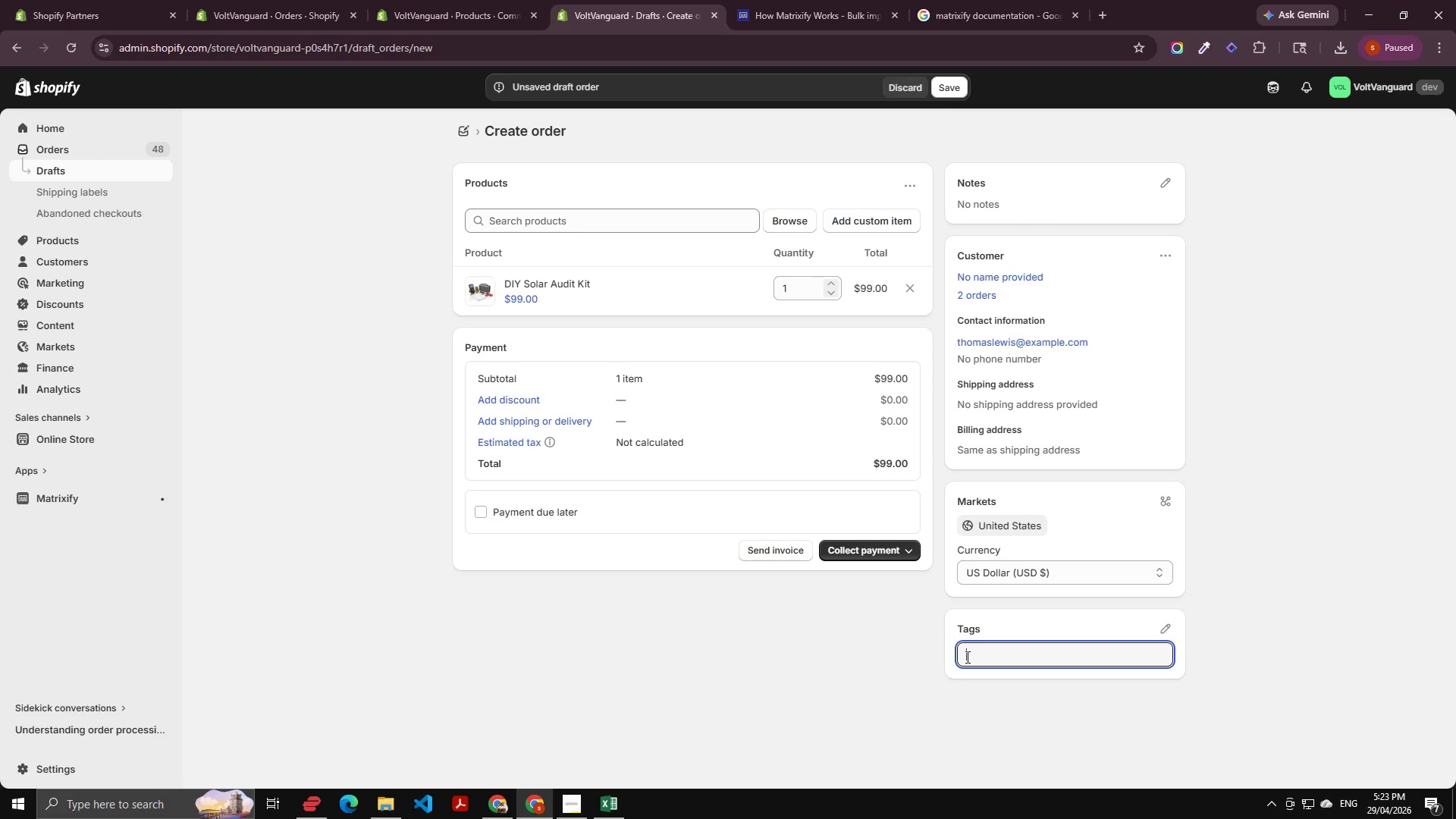 
key(Alt+AltLeft)
 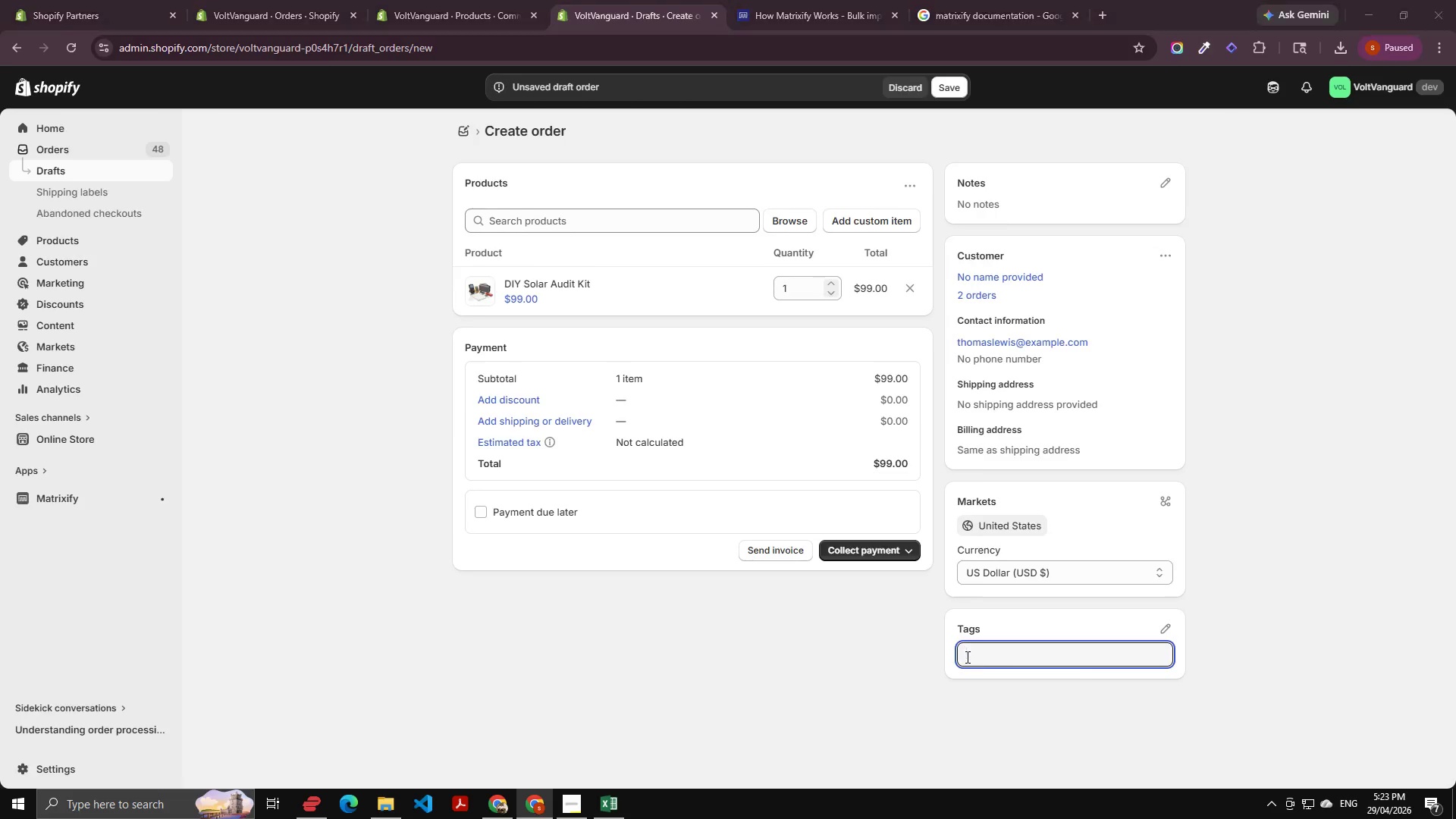 
key(Alt+Tab)
 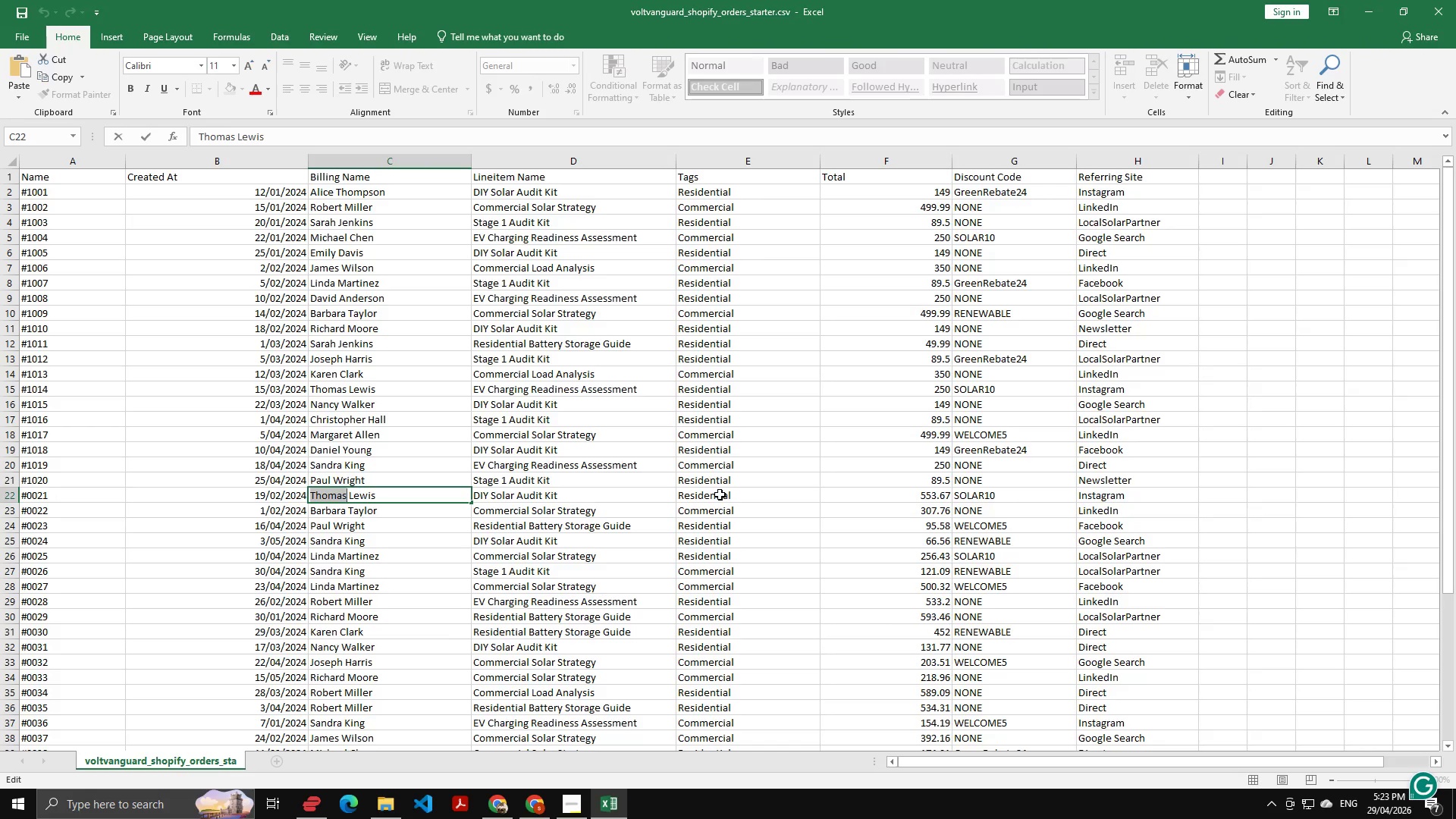 
double_click([720, 494])
 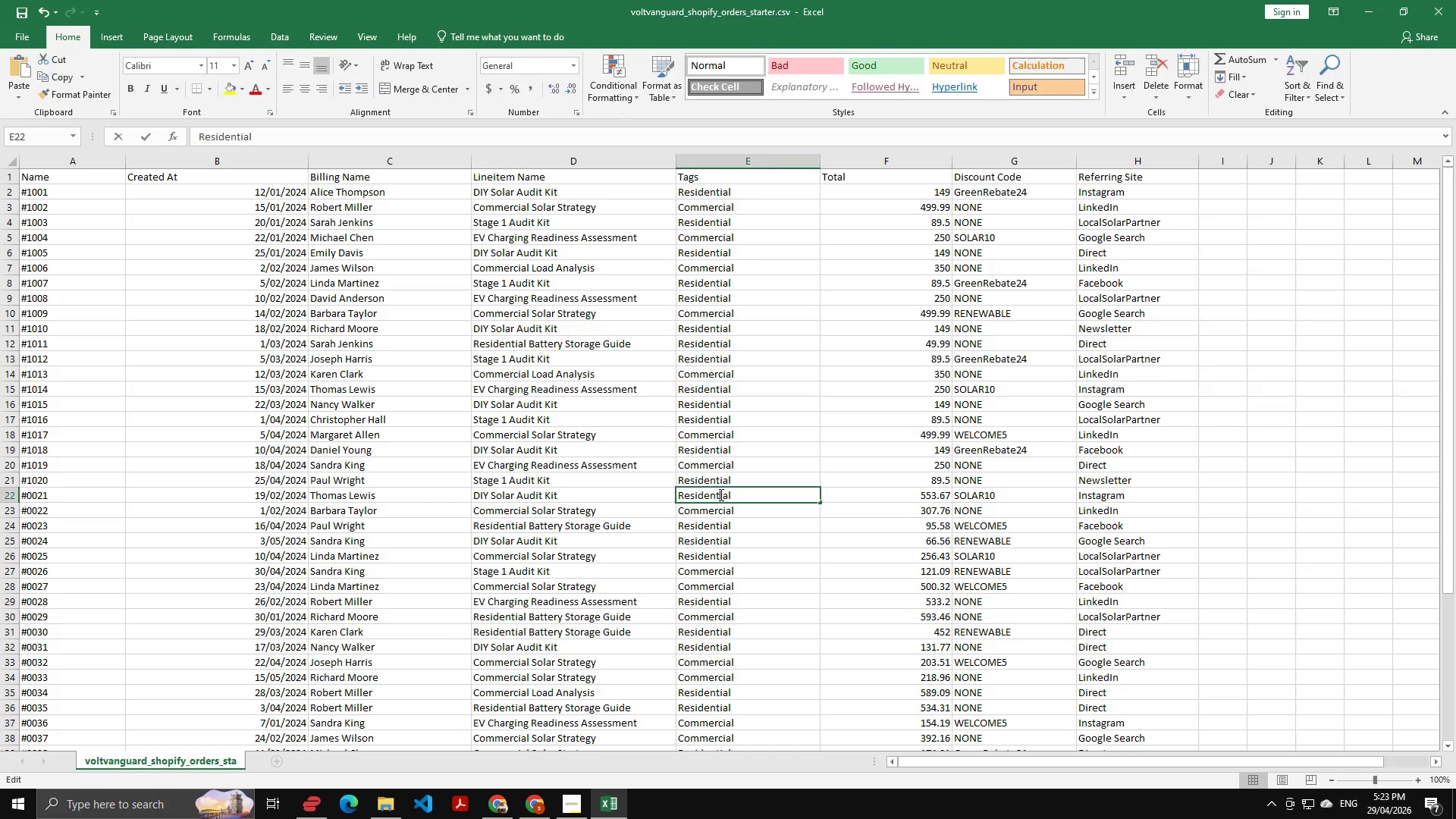 
key(Control+A)
 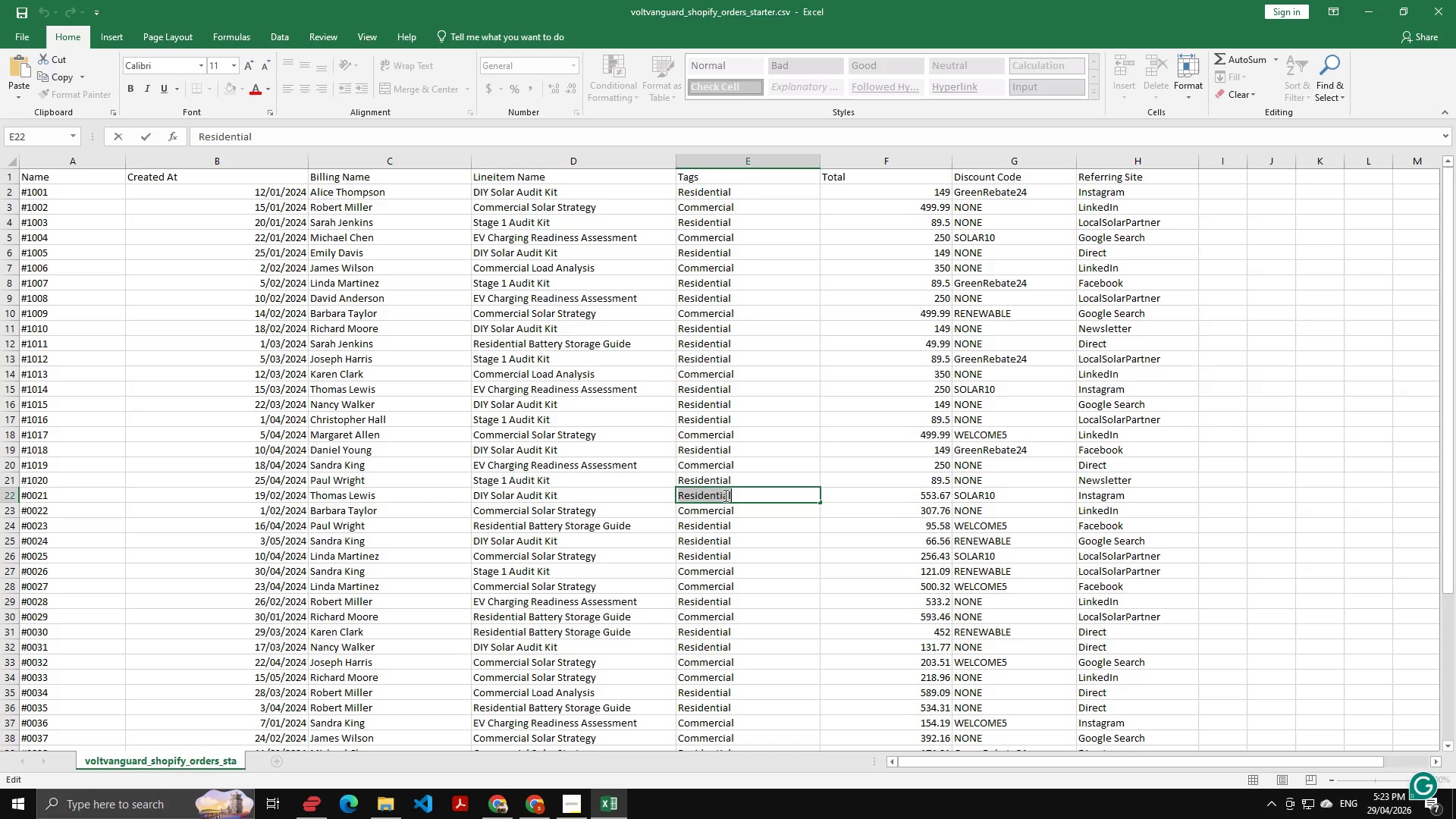 
key(Control+C)
 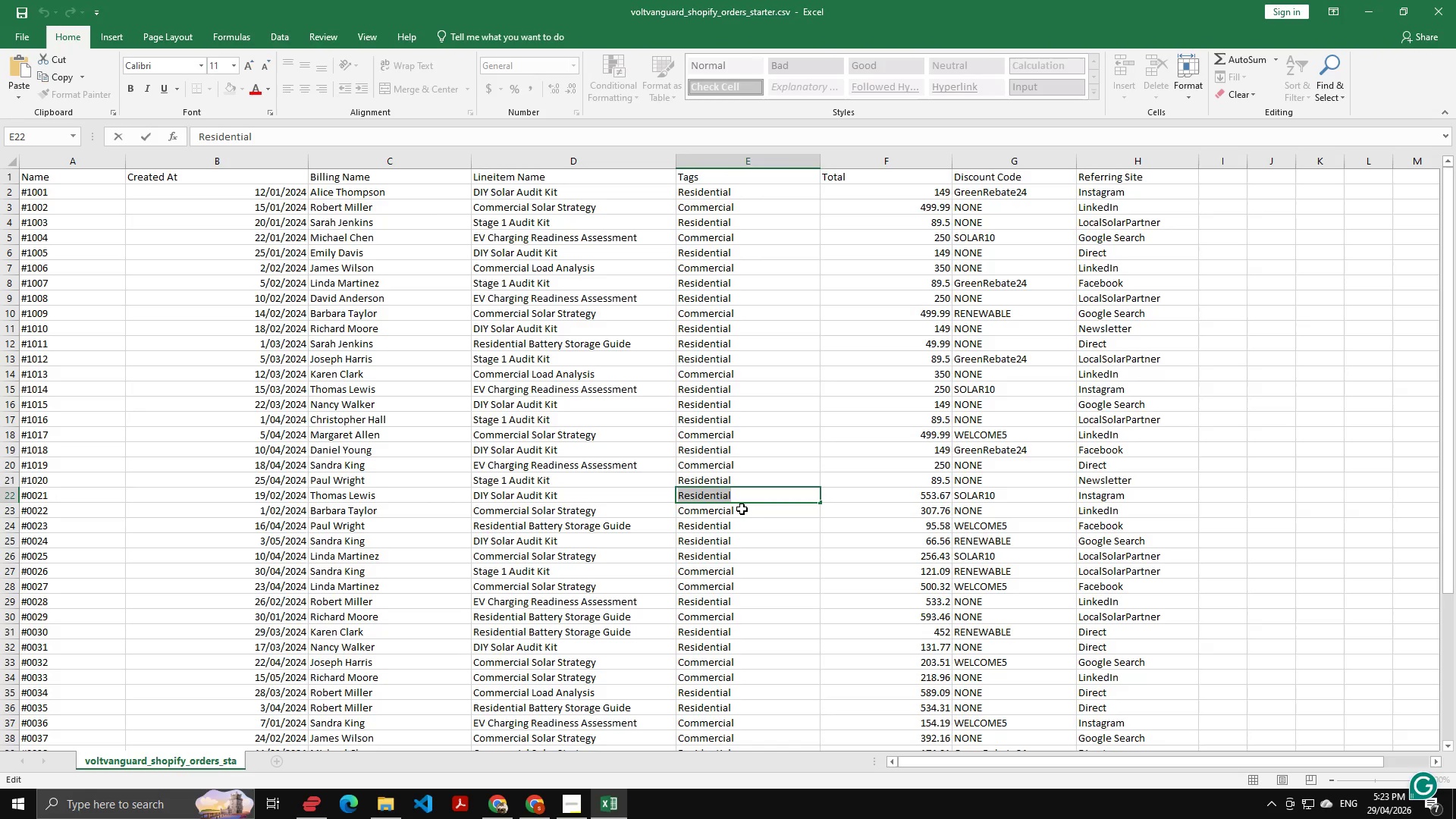 
key(Alt+AltLeft)
 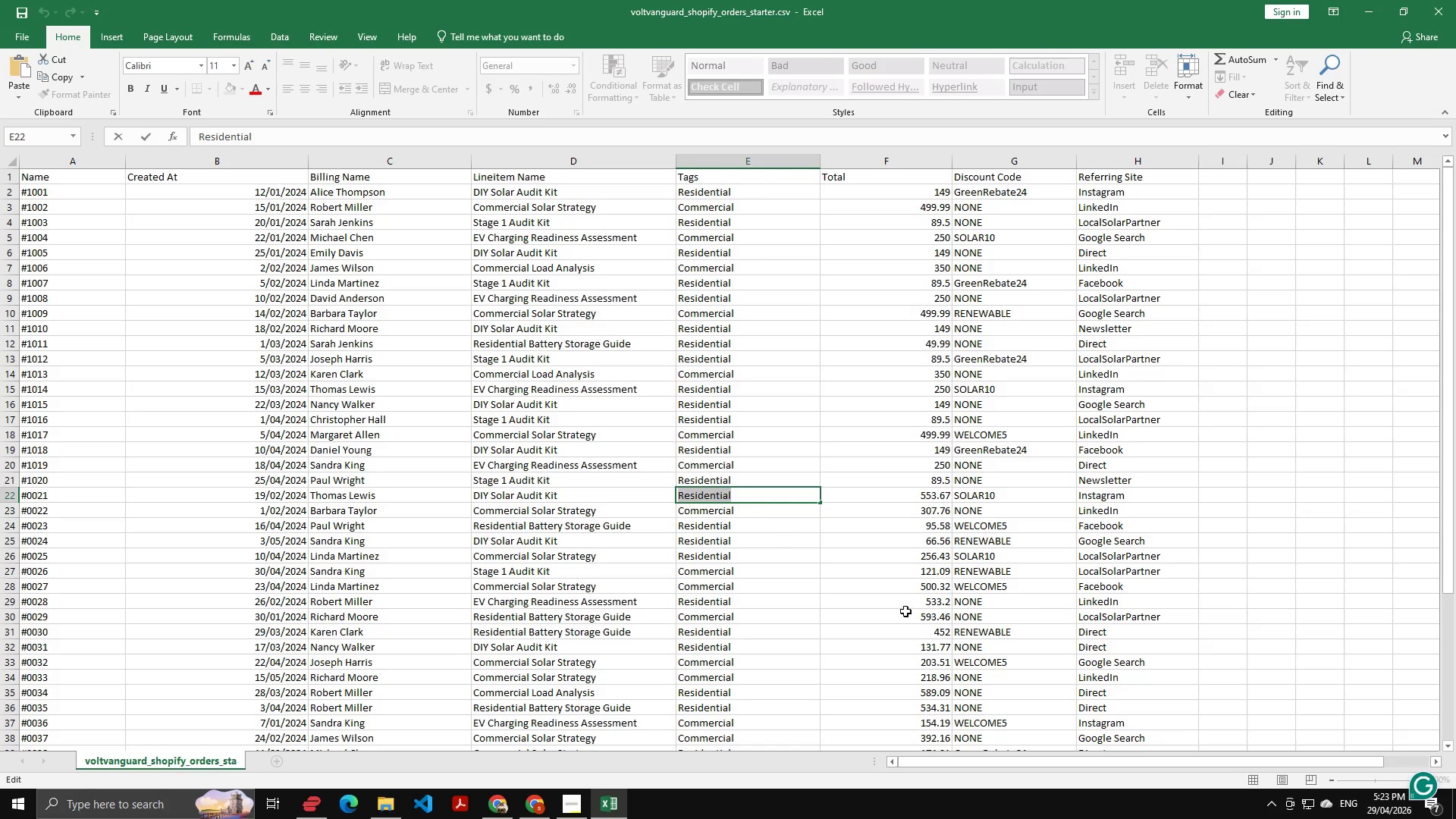 
key(Alt+Tab)
 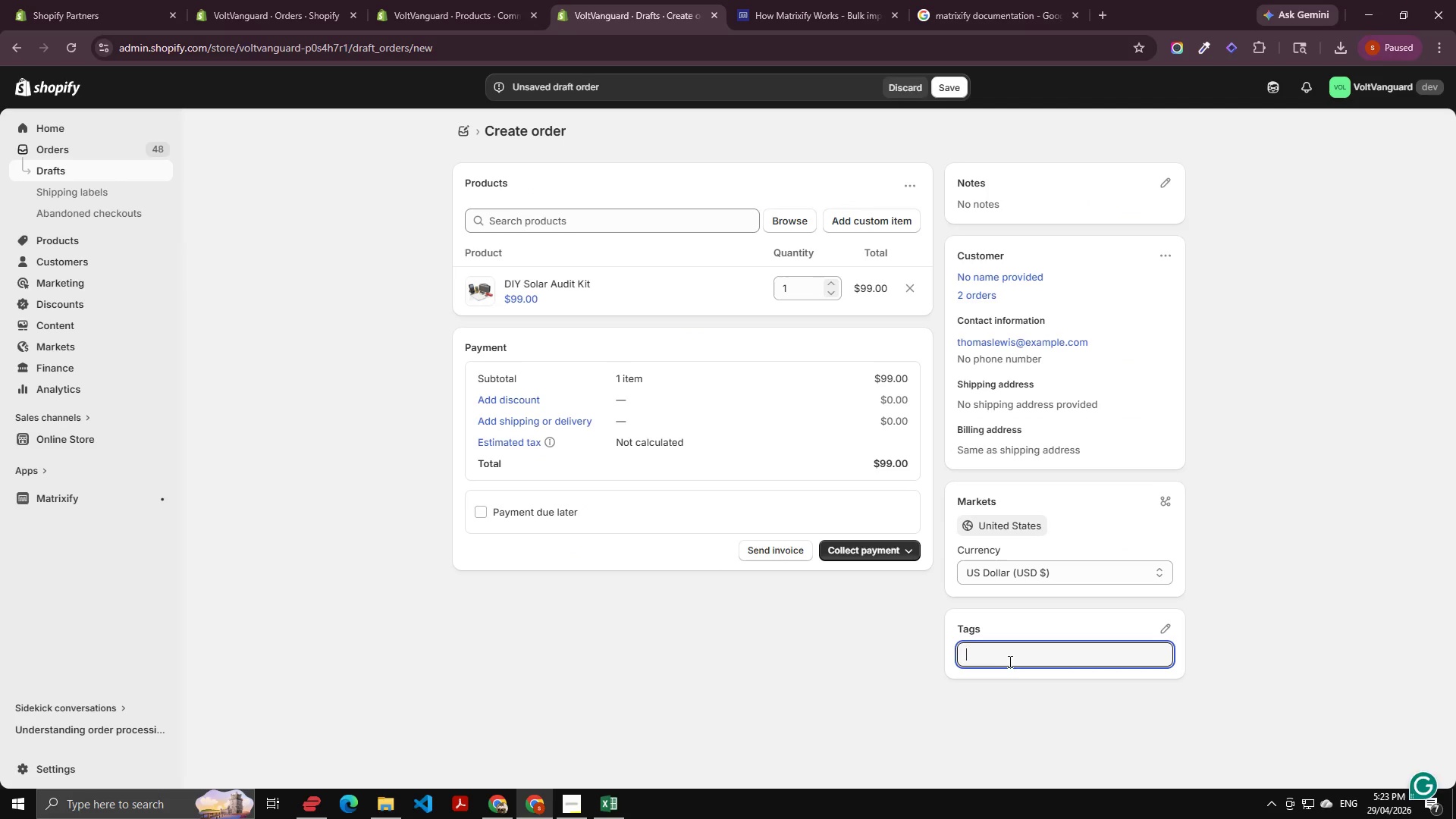 
left_click([1011, 664])
 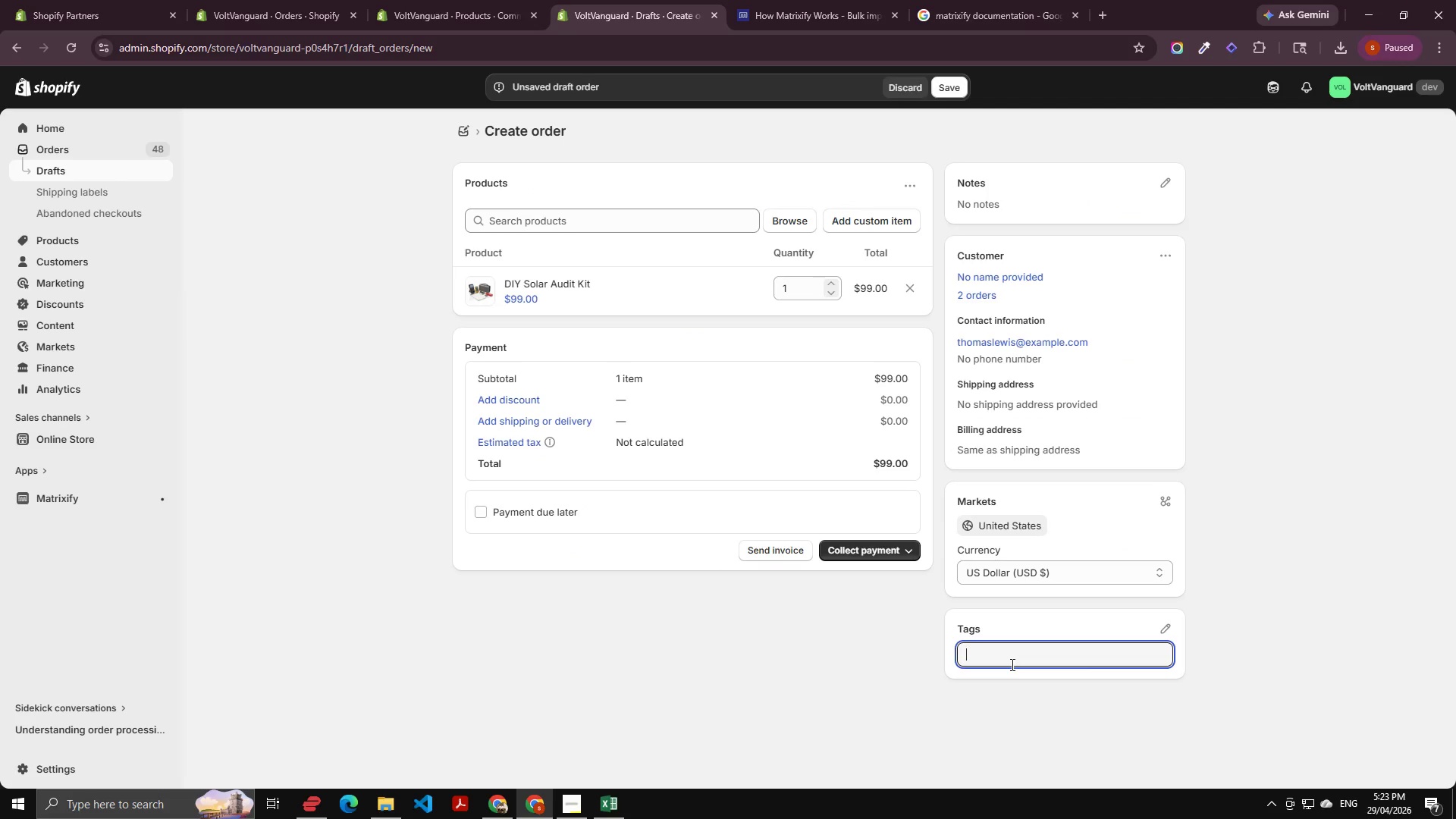 
key(Control+V)
 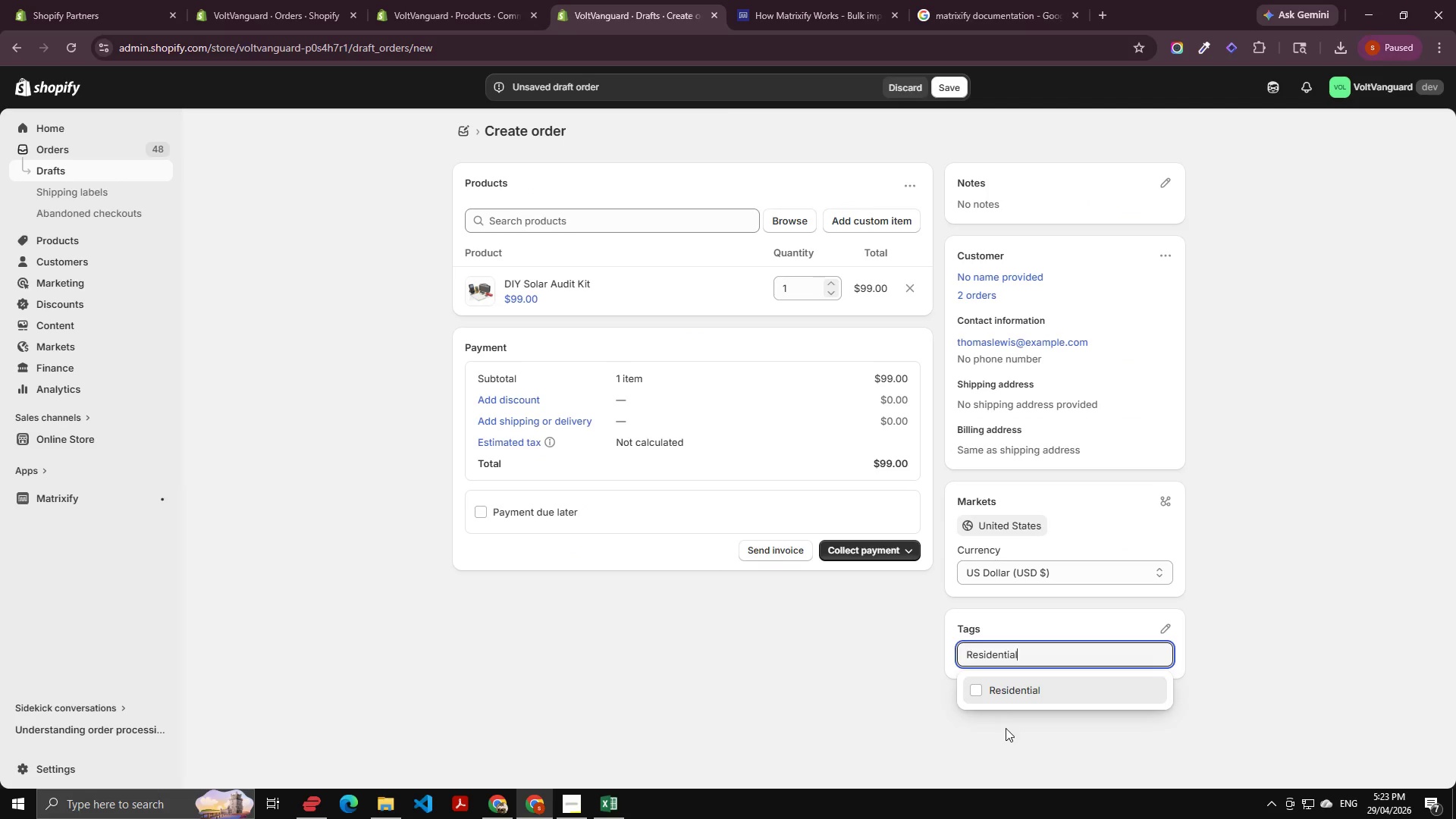 
left_click([1007, 689])
 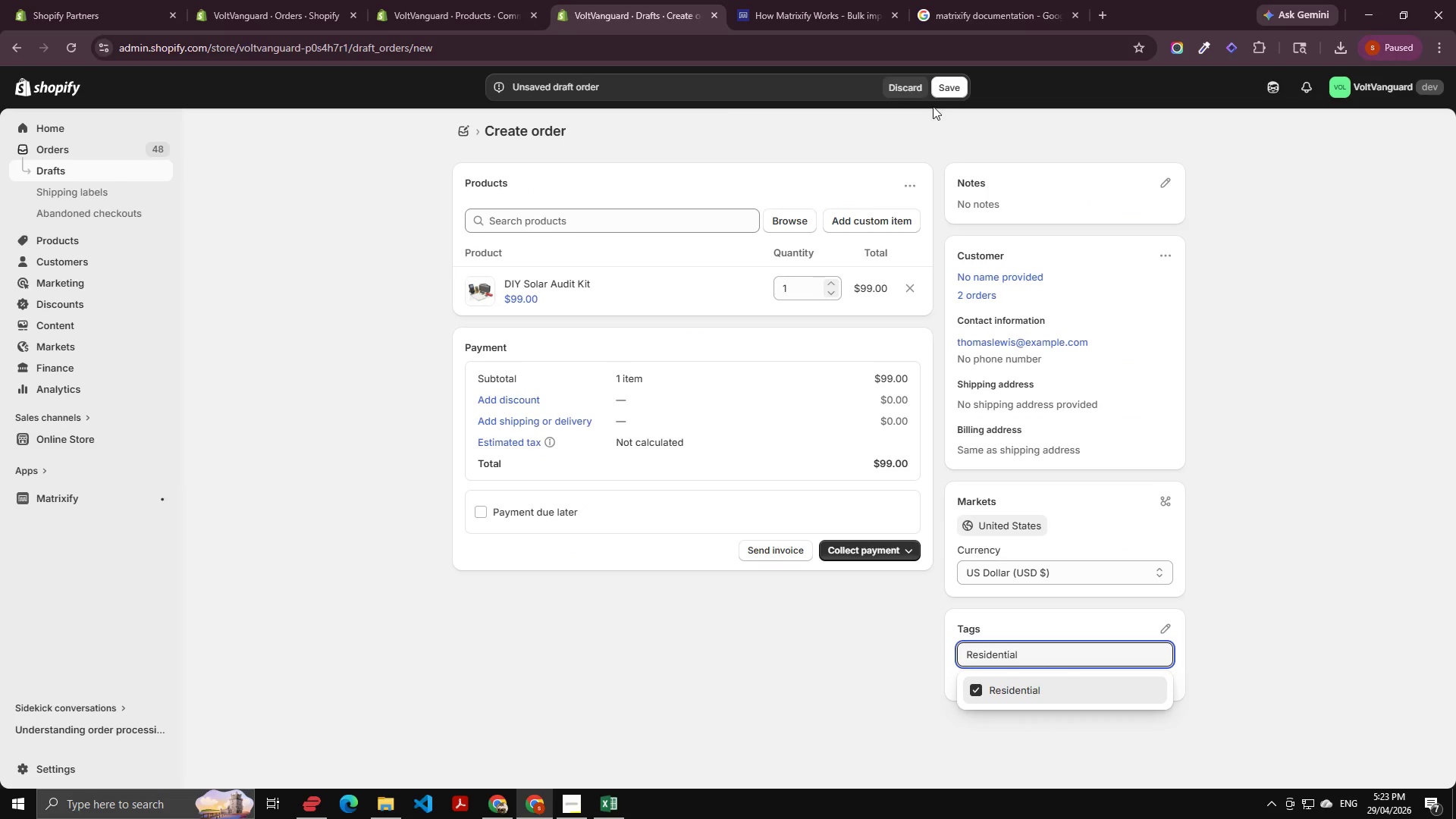 
left_click([952, 86])
 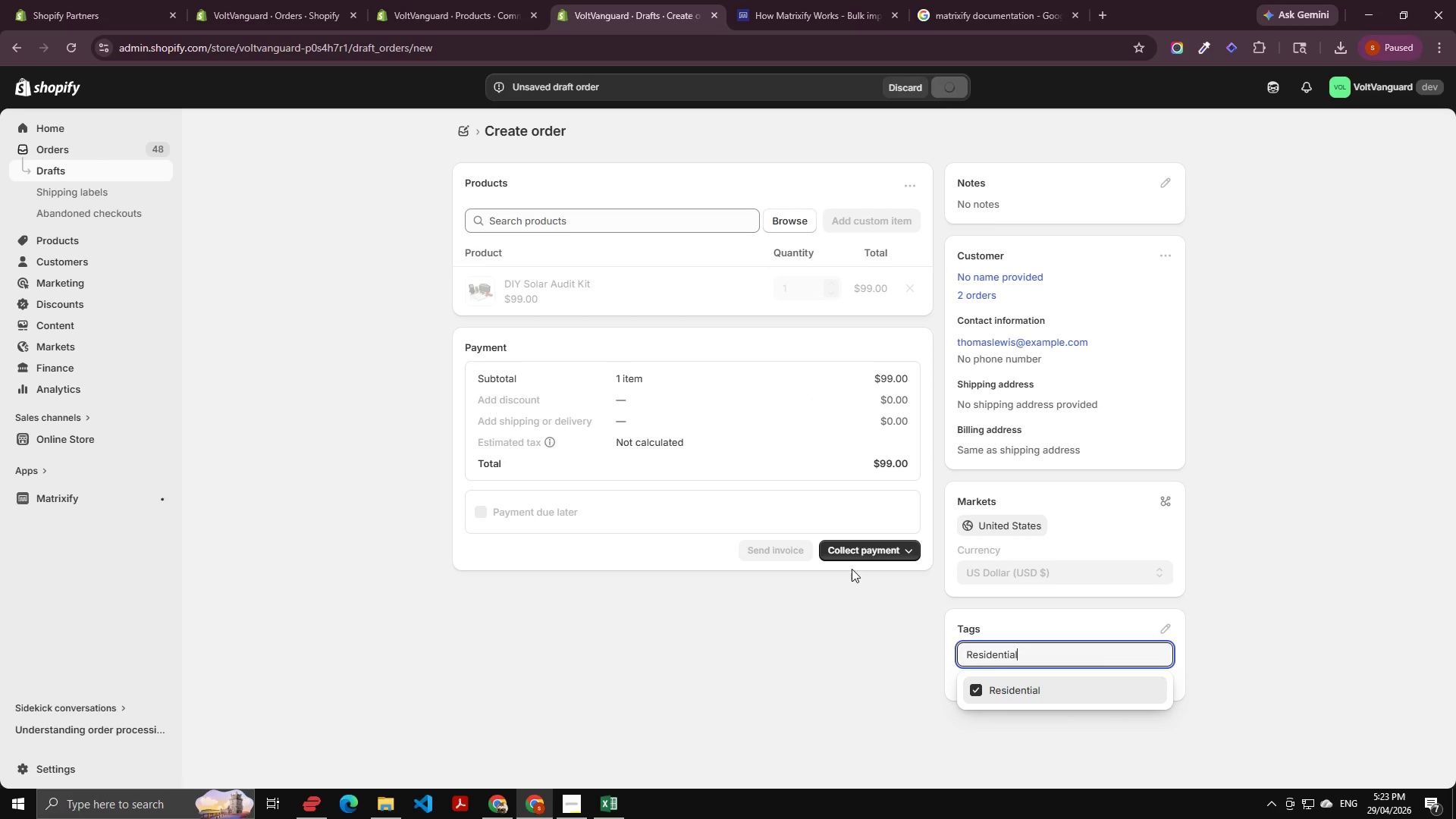 
mouse_move([898, 565])
 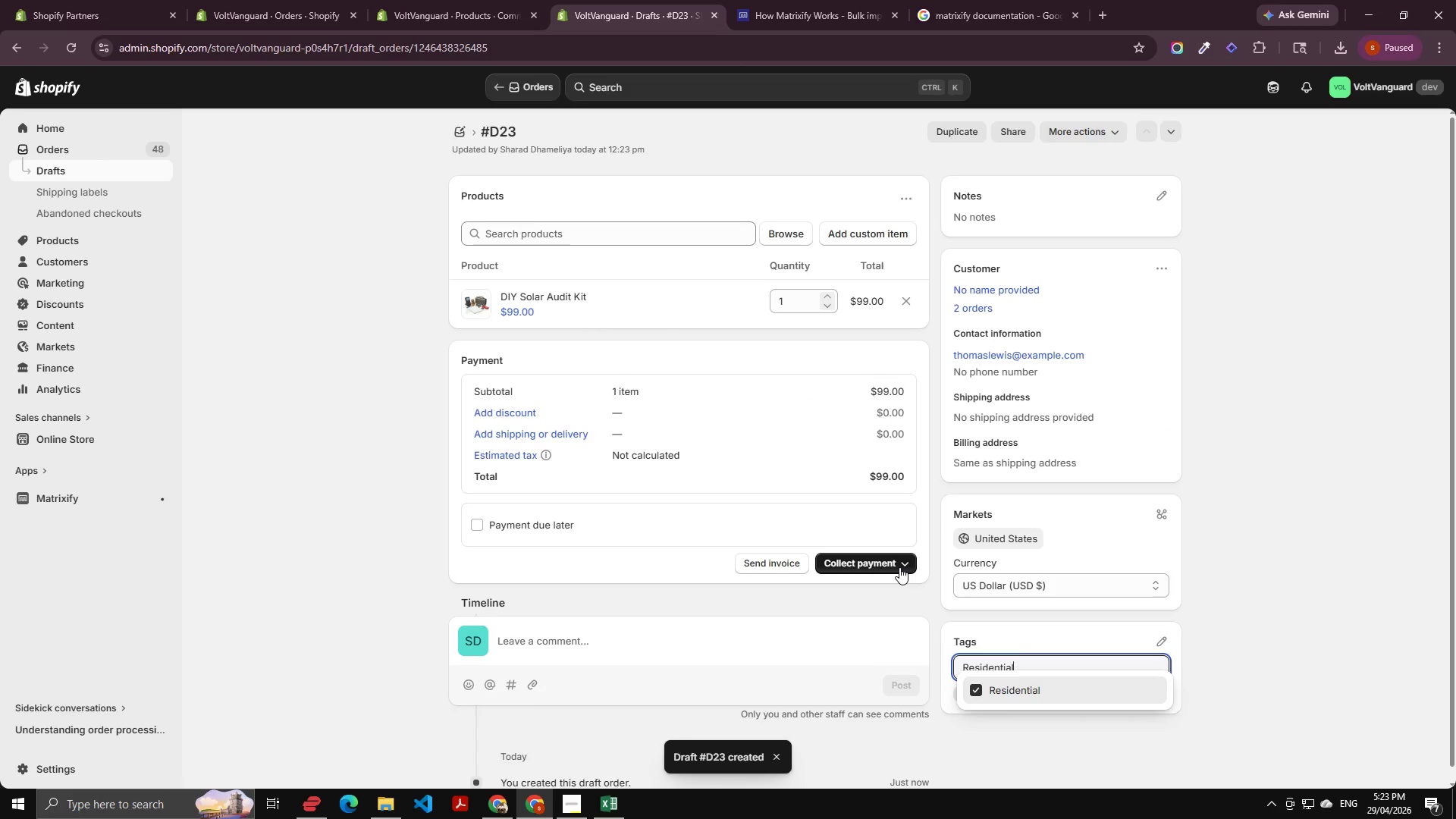 
left_click([899, 567])
 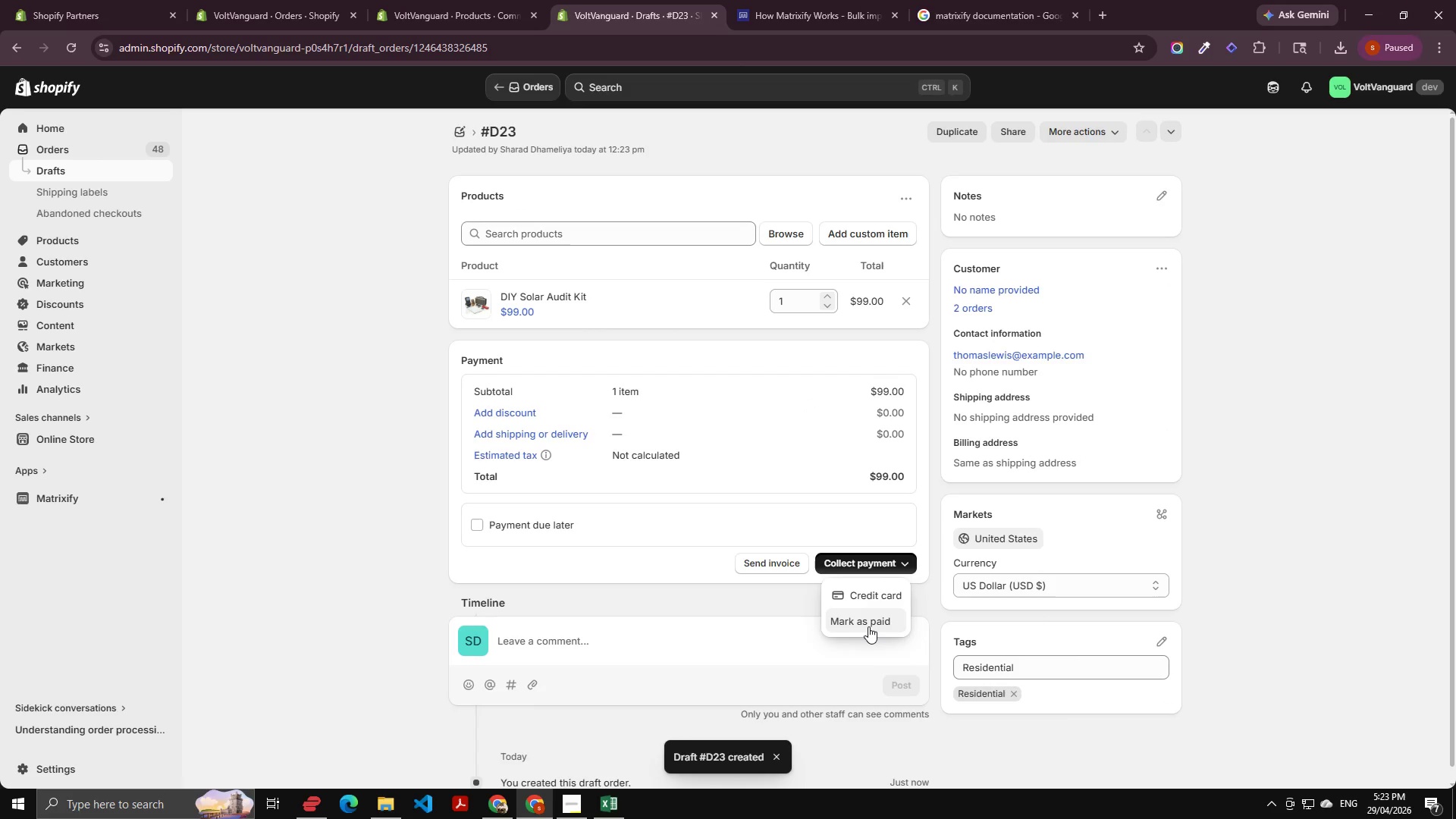 
left_click([868, 626])
 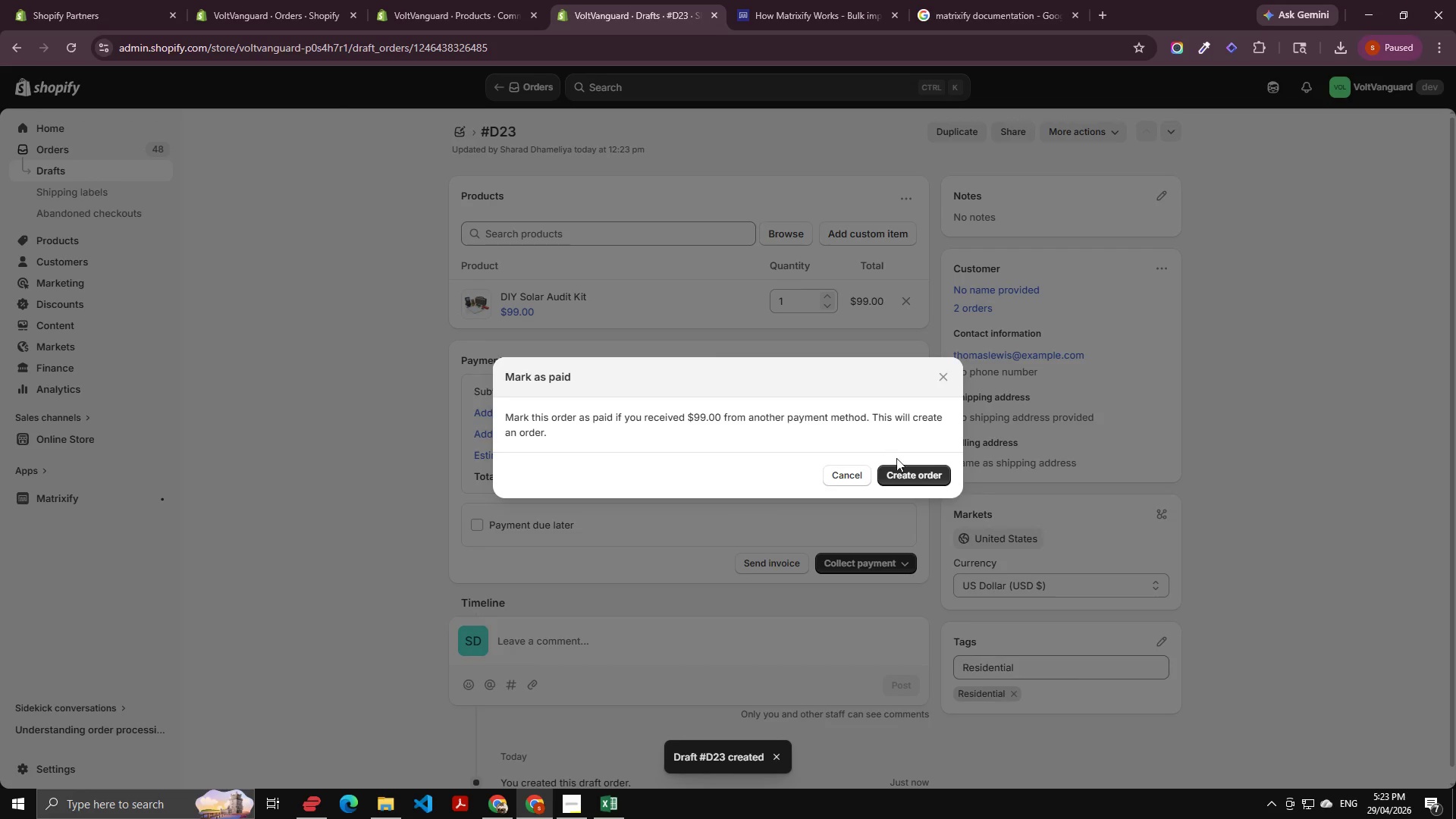 
left_click([906, 468])
 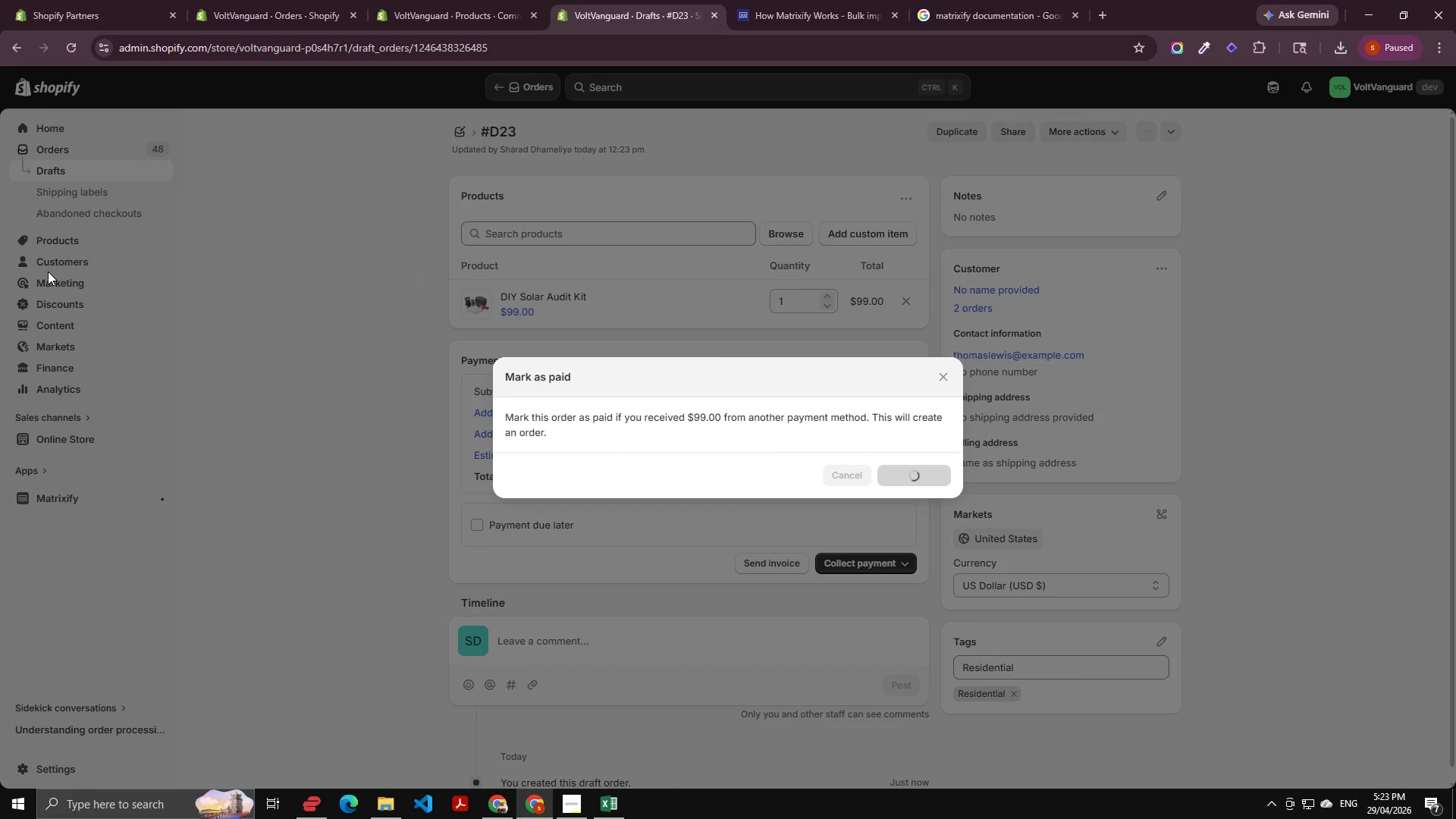 
left_click([59, 259])
 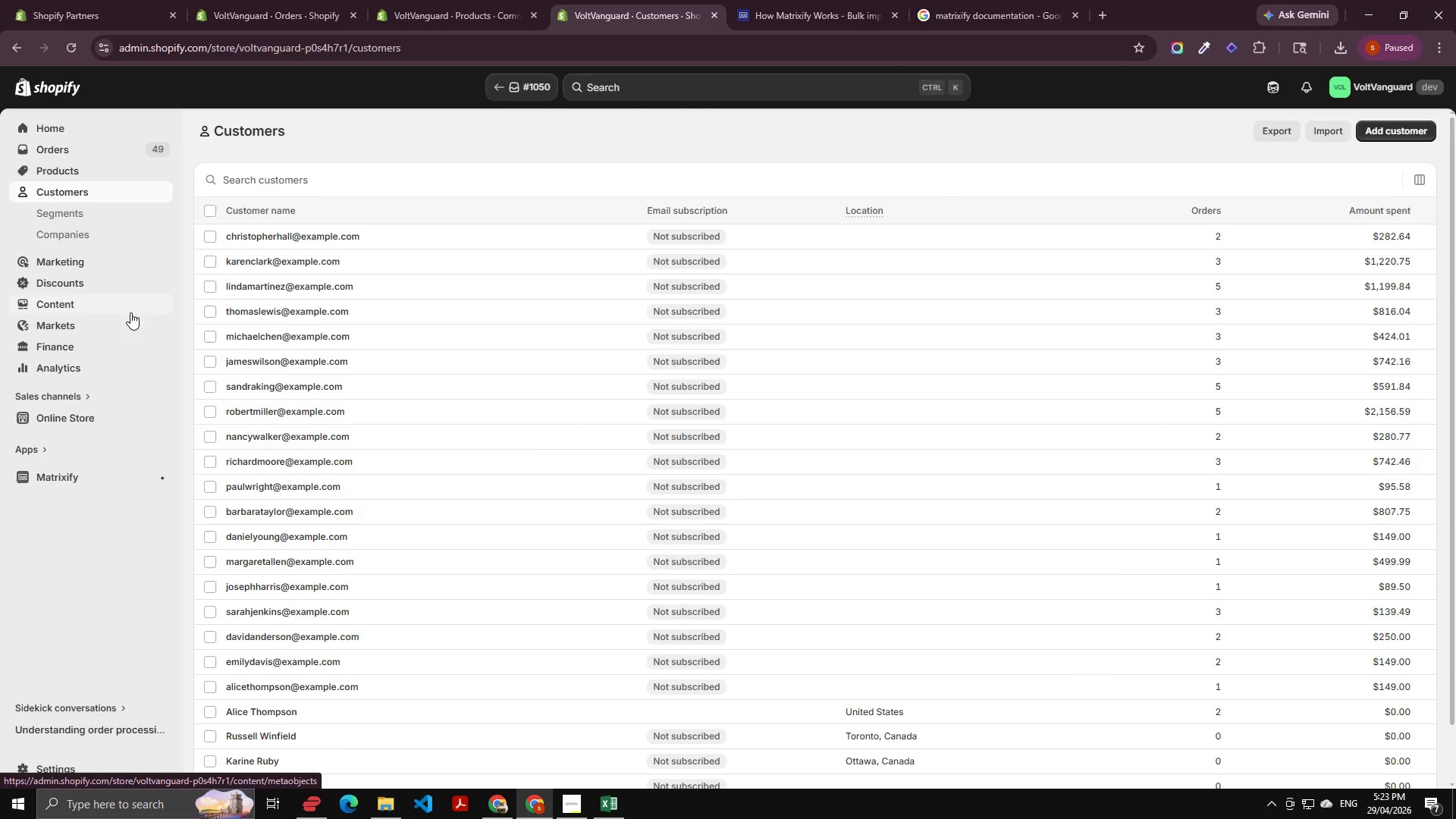 
scroll: coordinate [423, 337], scroll_direction: down, amount: 8.0
 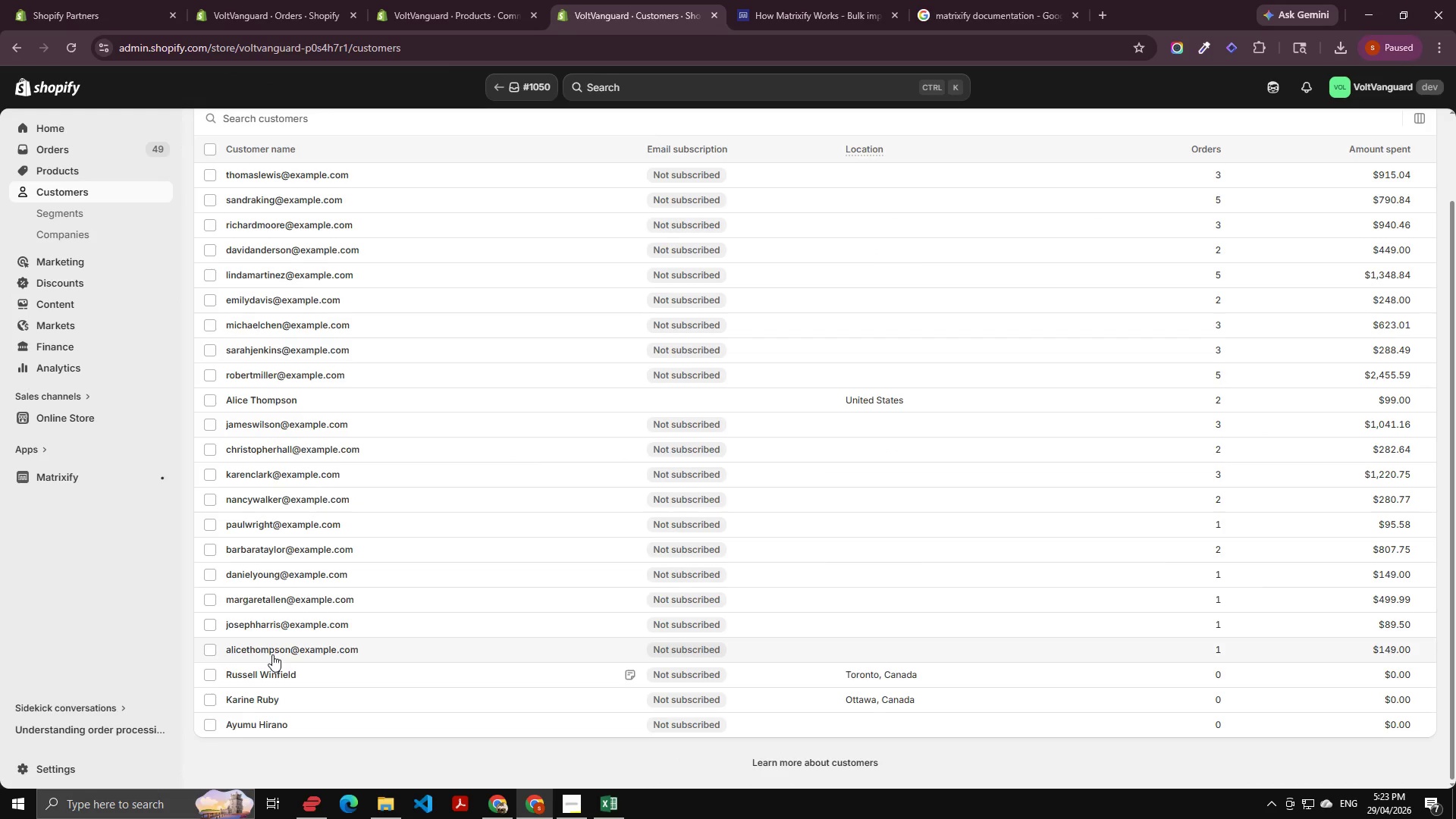 
left_click([272, 649])
 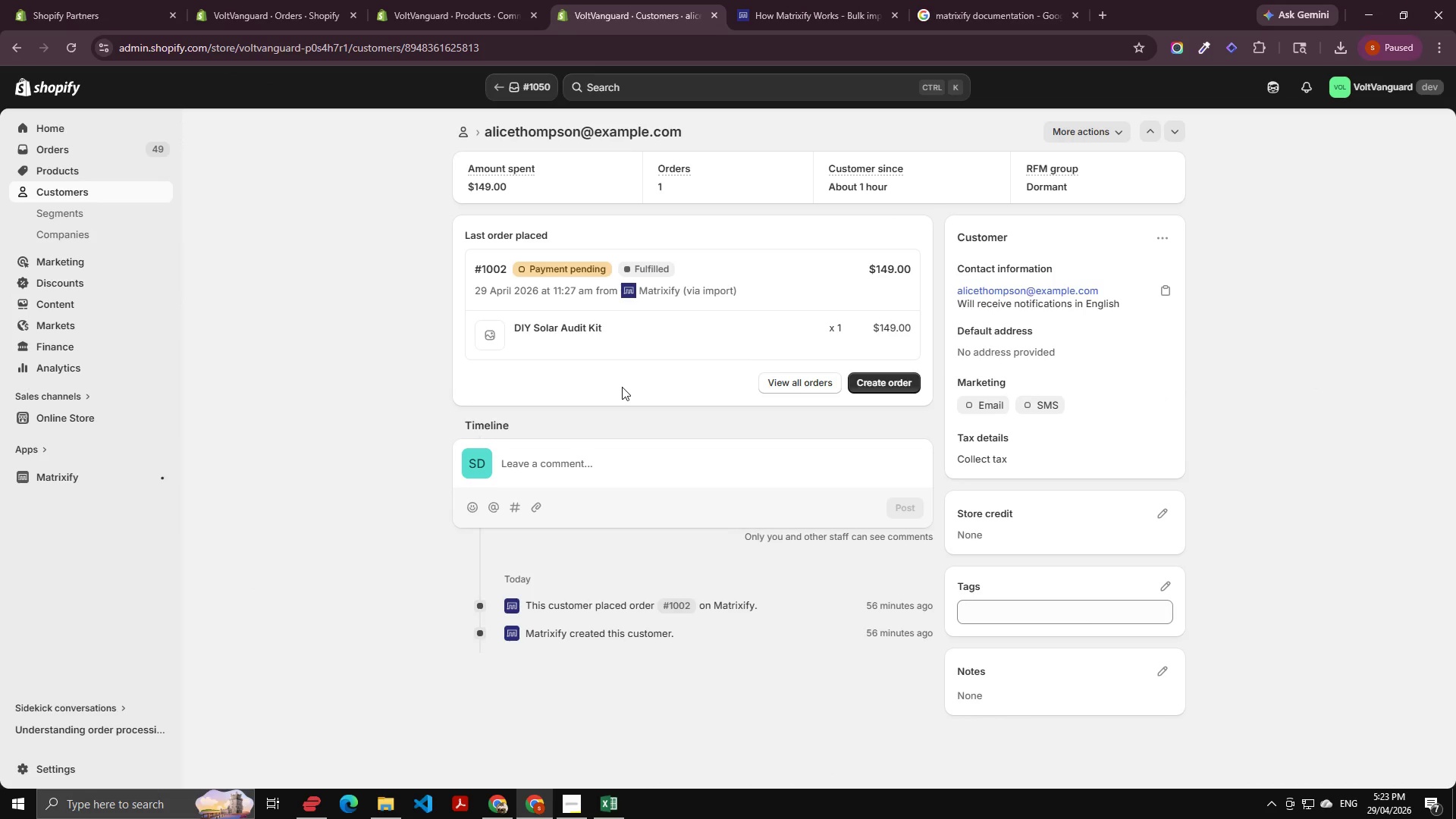 
wait(8.23)
 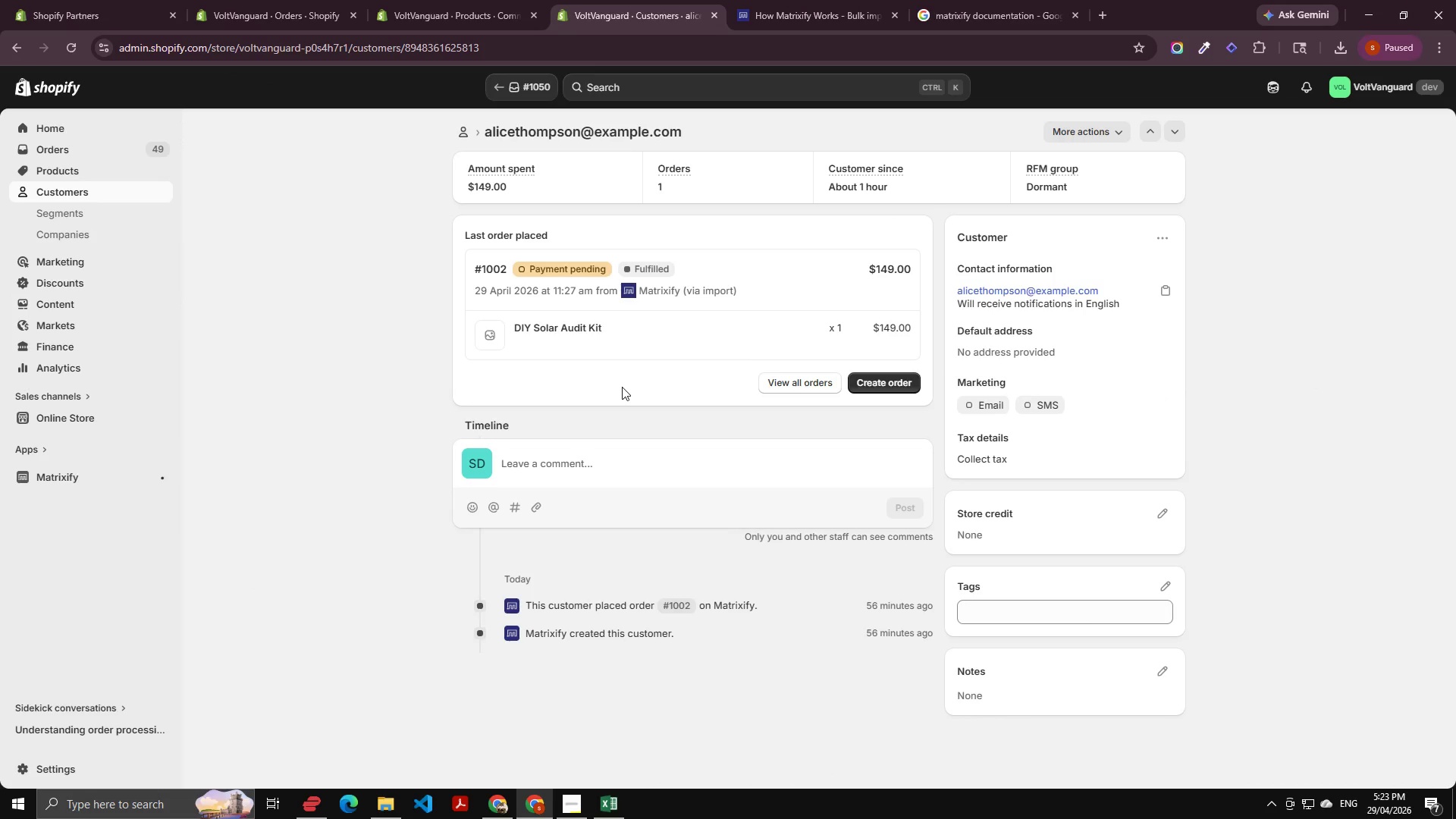 
left_click([1095, 131])
 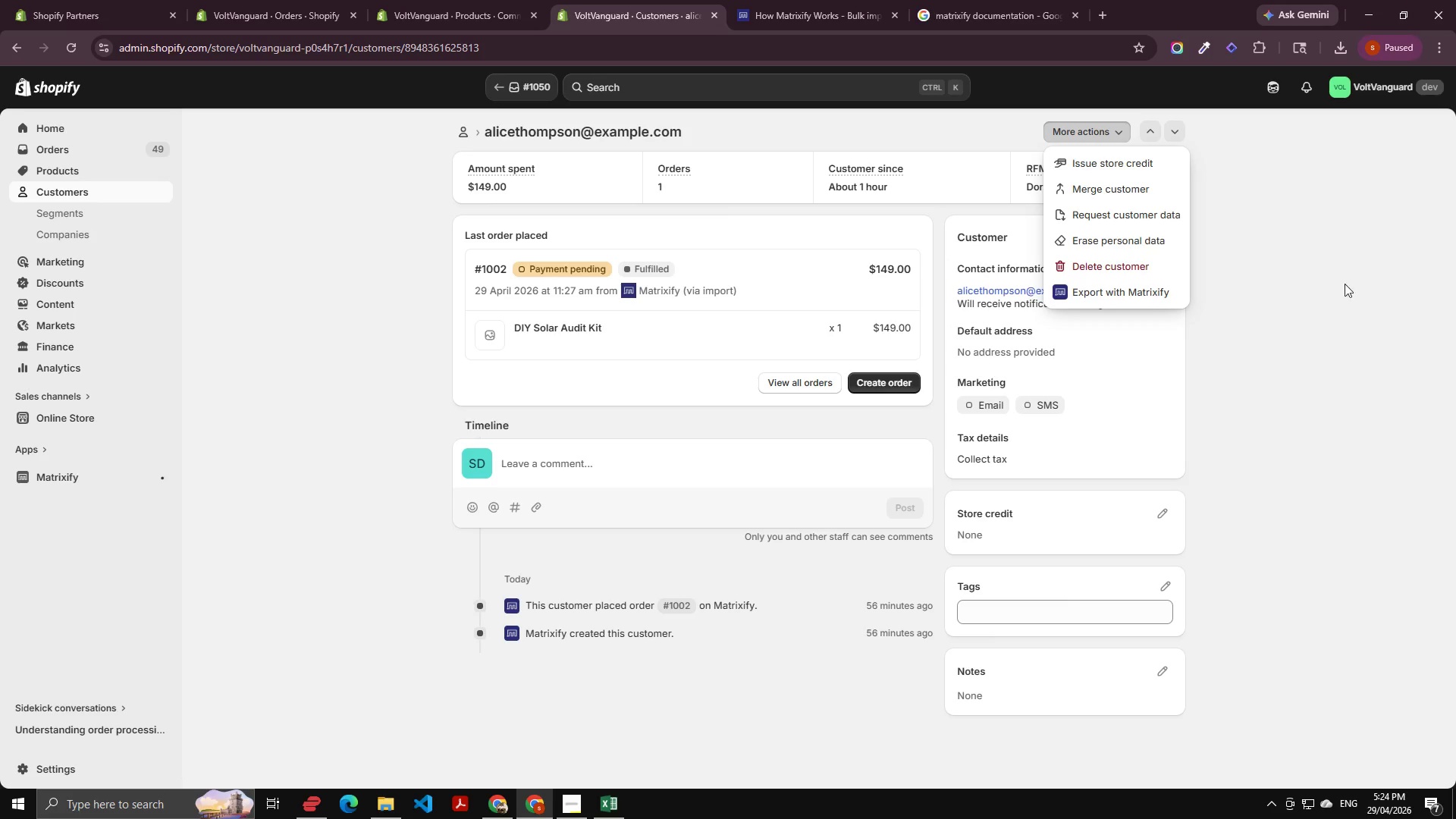 
left_click([1274, 290])
 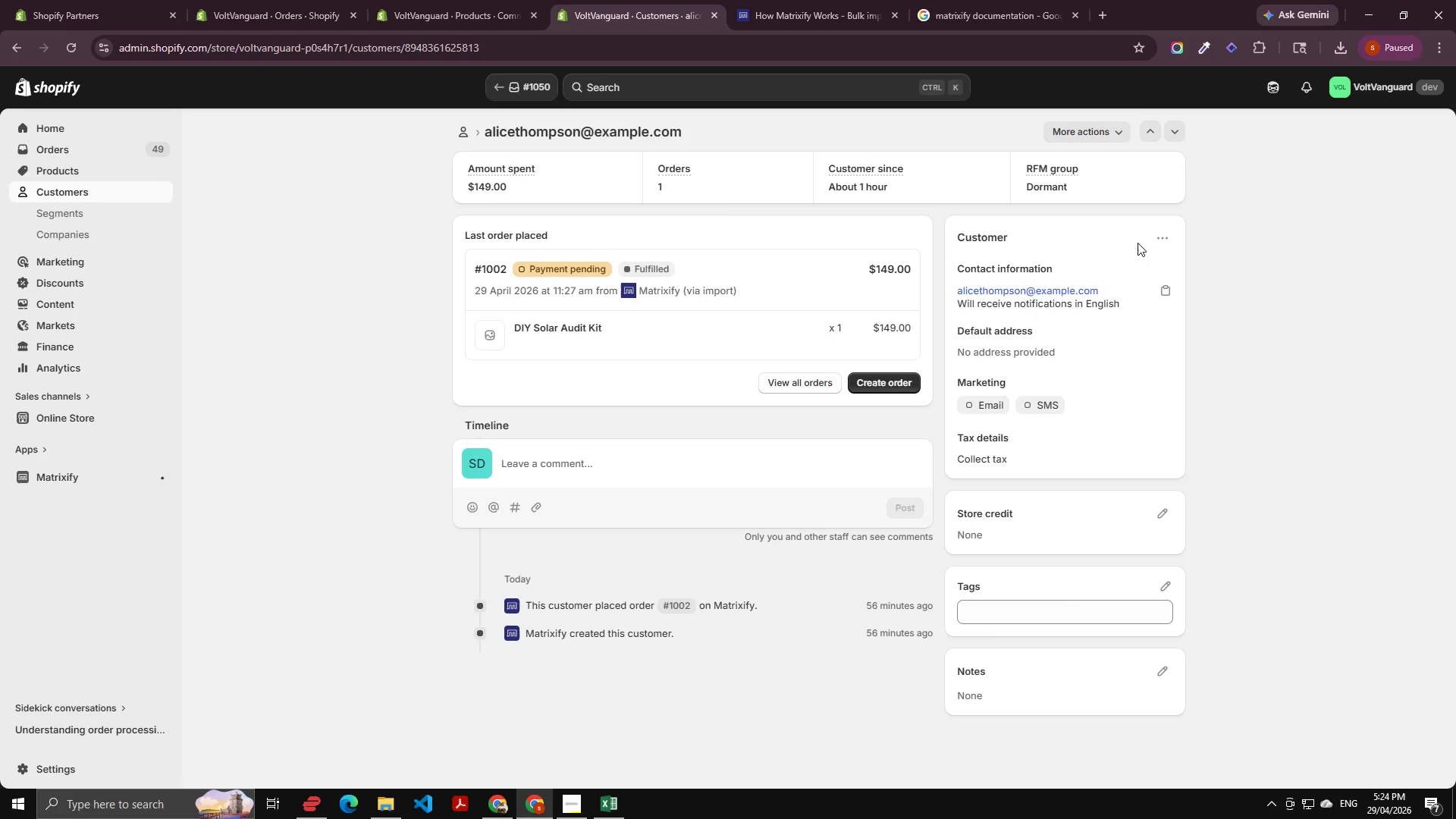 
left_click([1156, 240])
 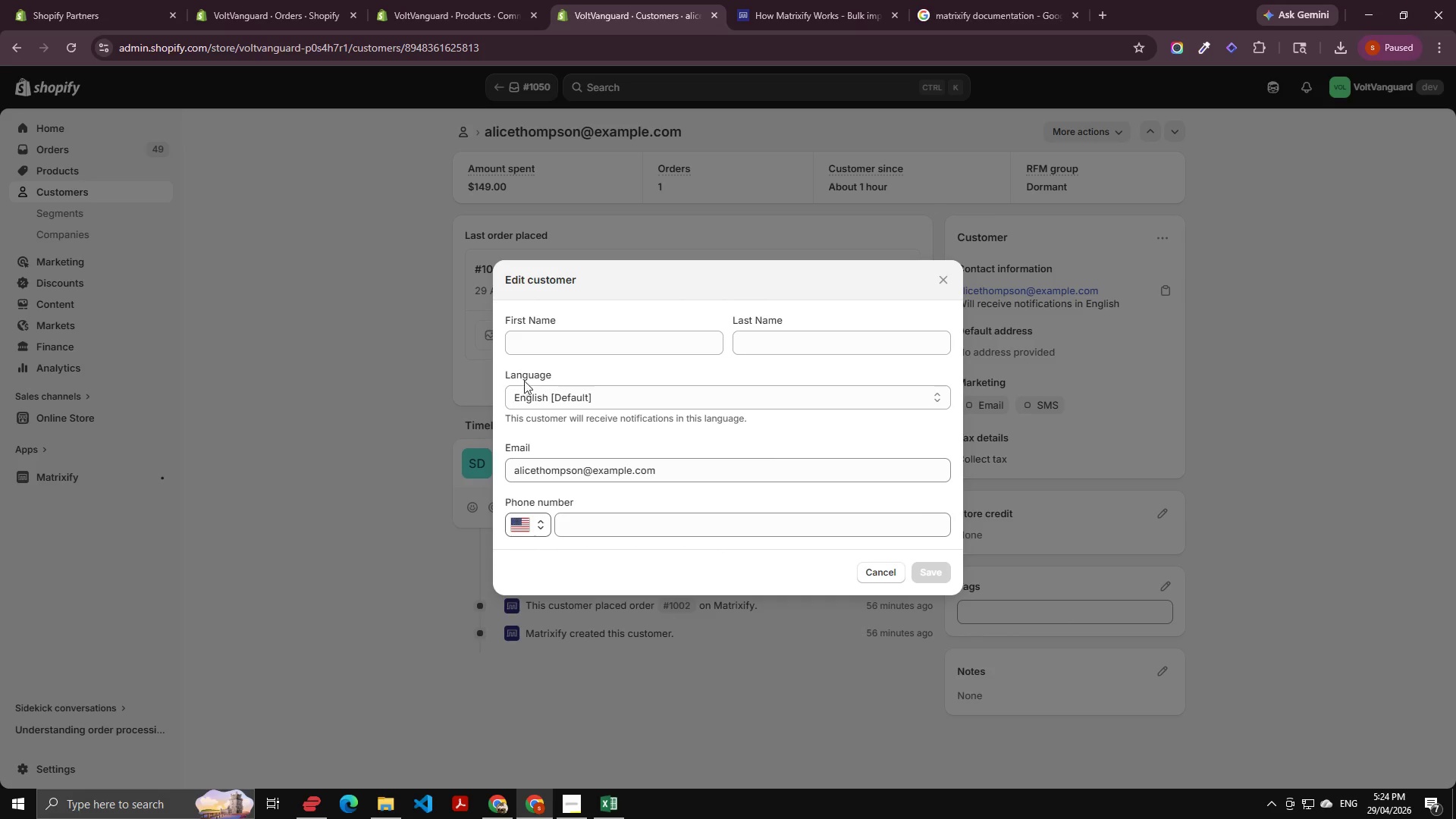 
key(Alt+AltLeft)
 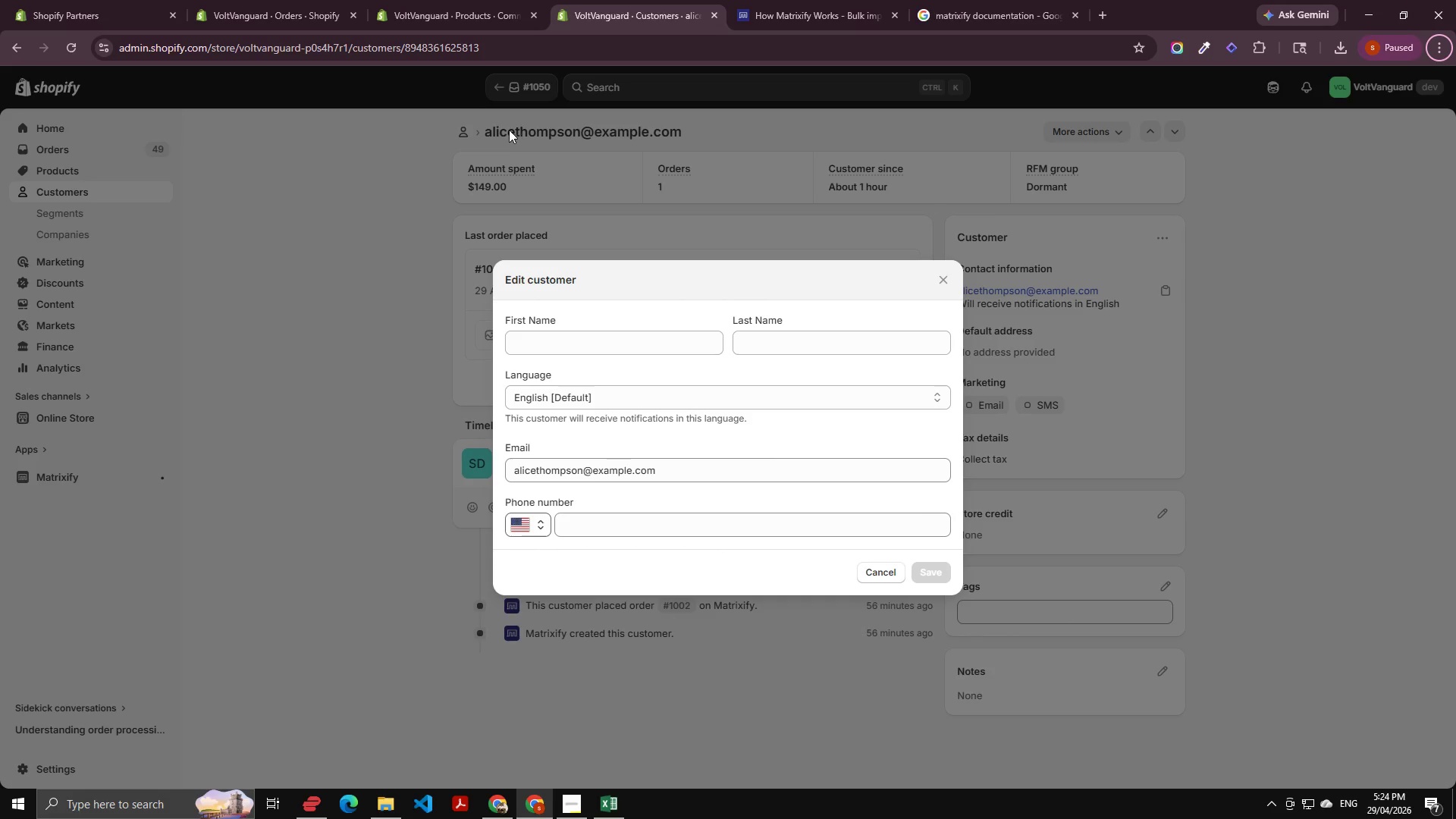 
left_click_drag(start_coordinate=[515, 132], to_coordinate=[468, 149])
 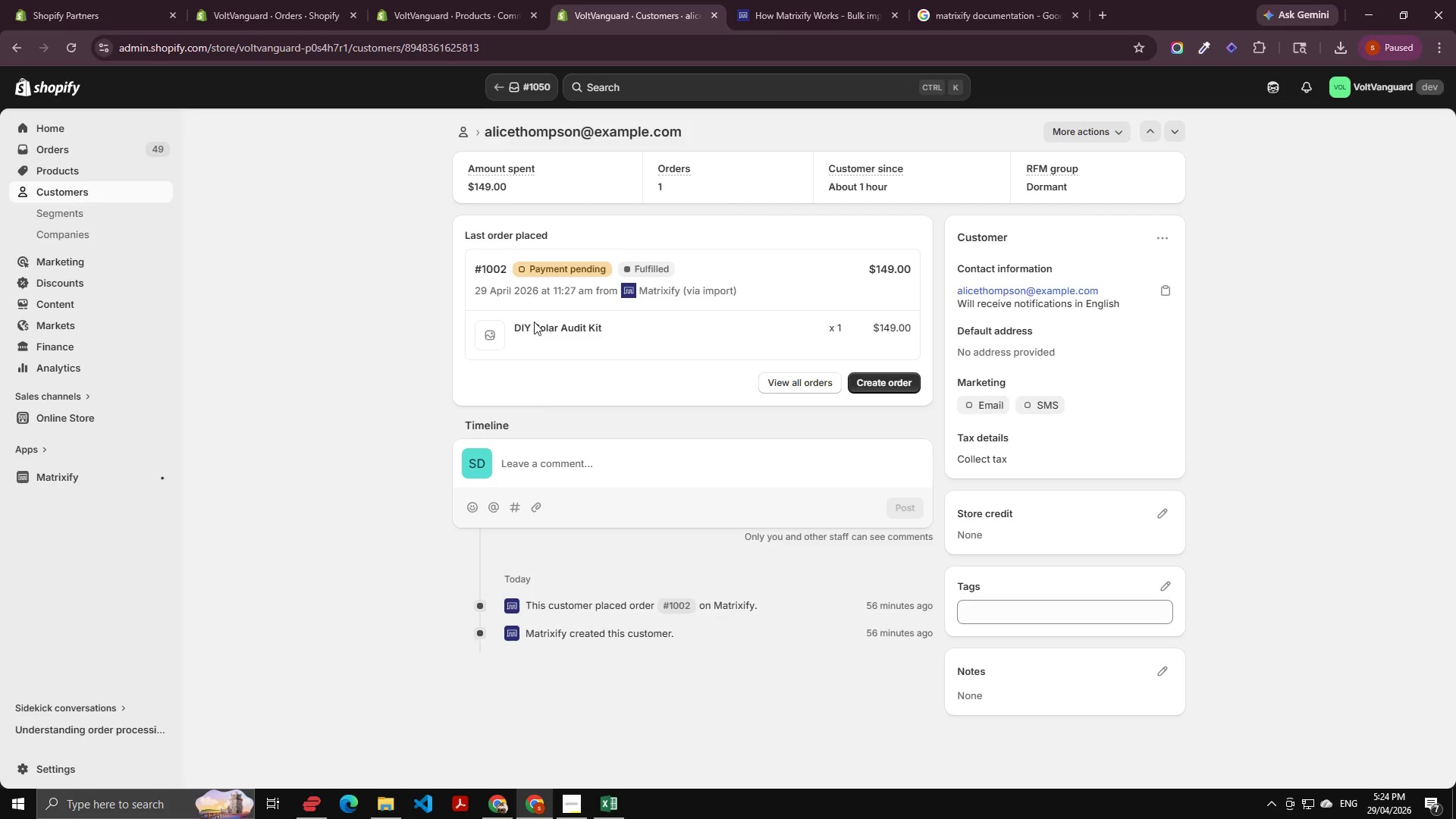 
key(Alt+AltLeft)
 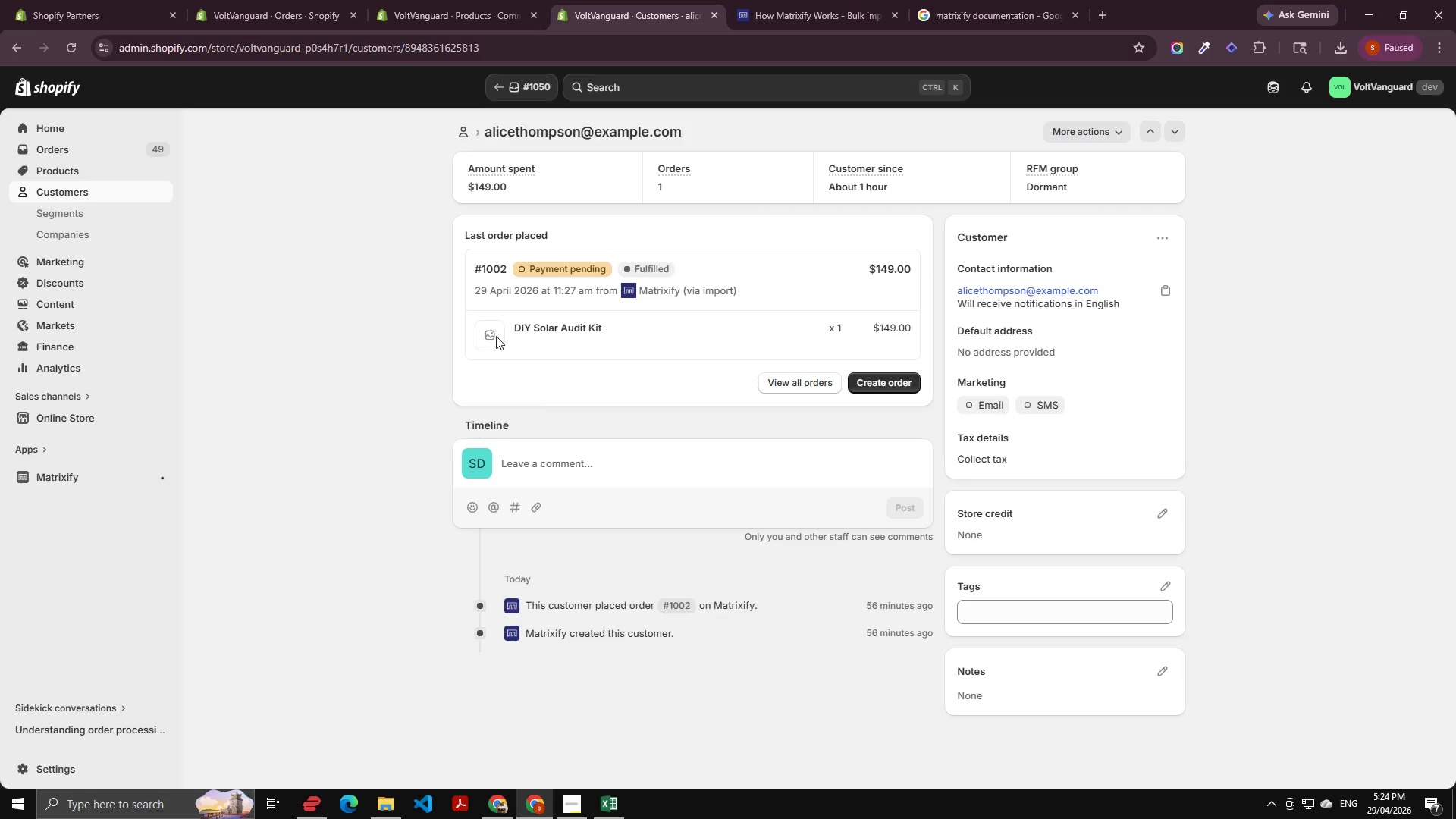 
key(Alt+Tab)
 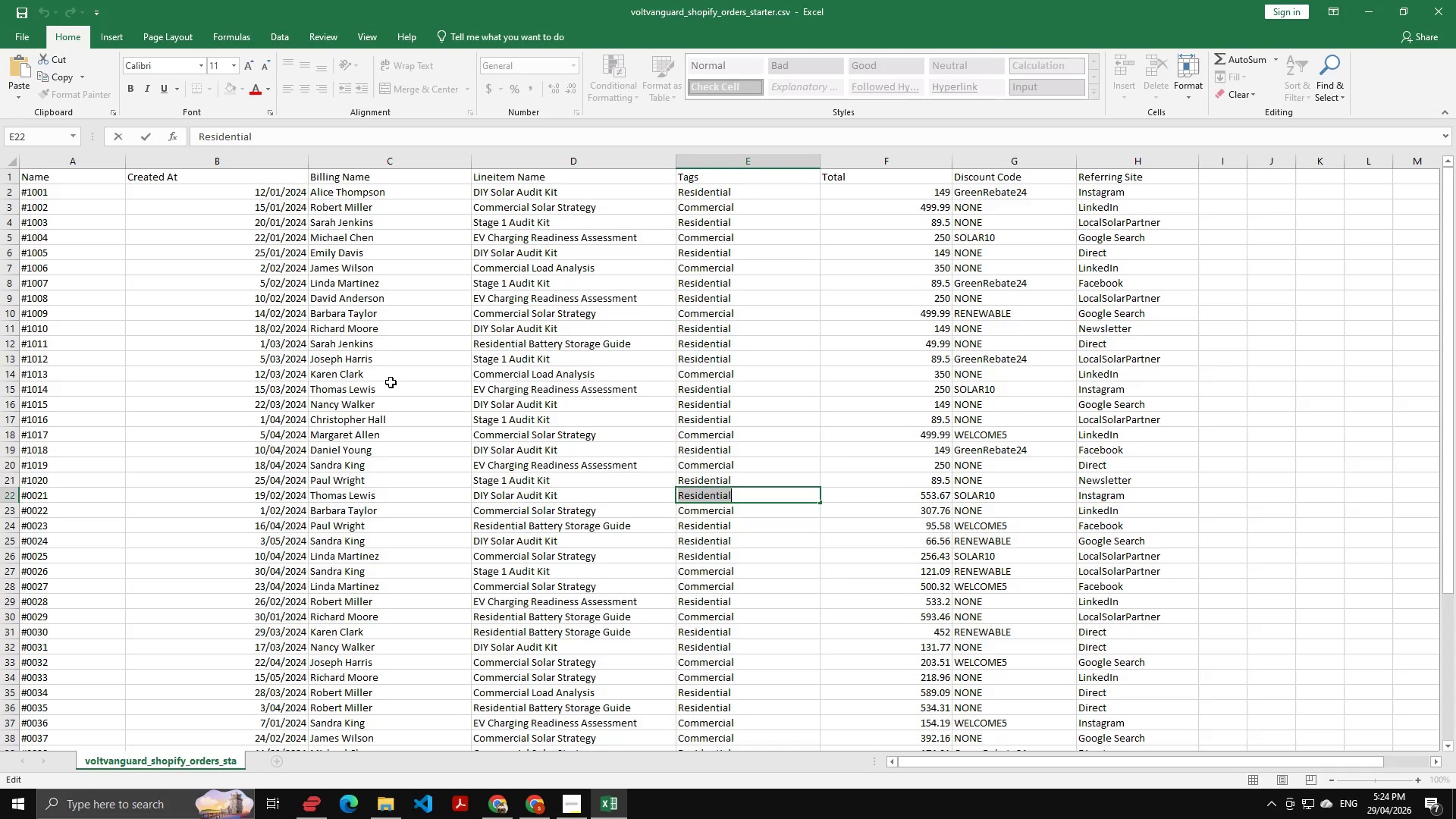 
scroll: coordinate [336, 308], scroll_direction: up, amount: 9.0
 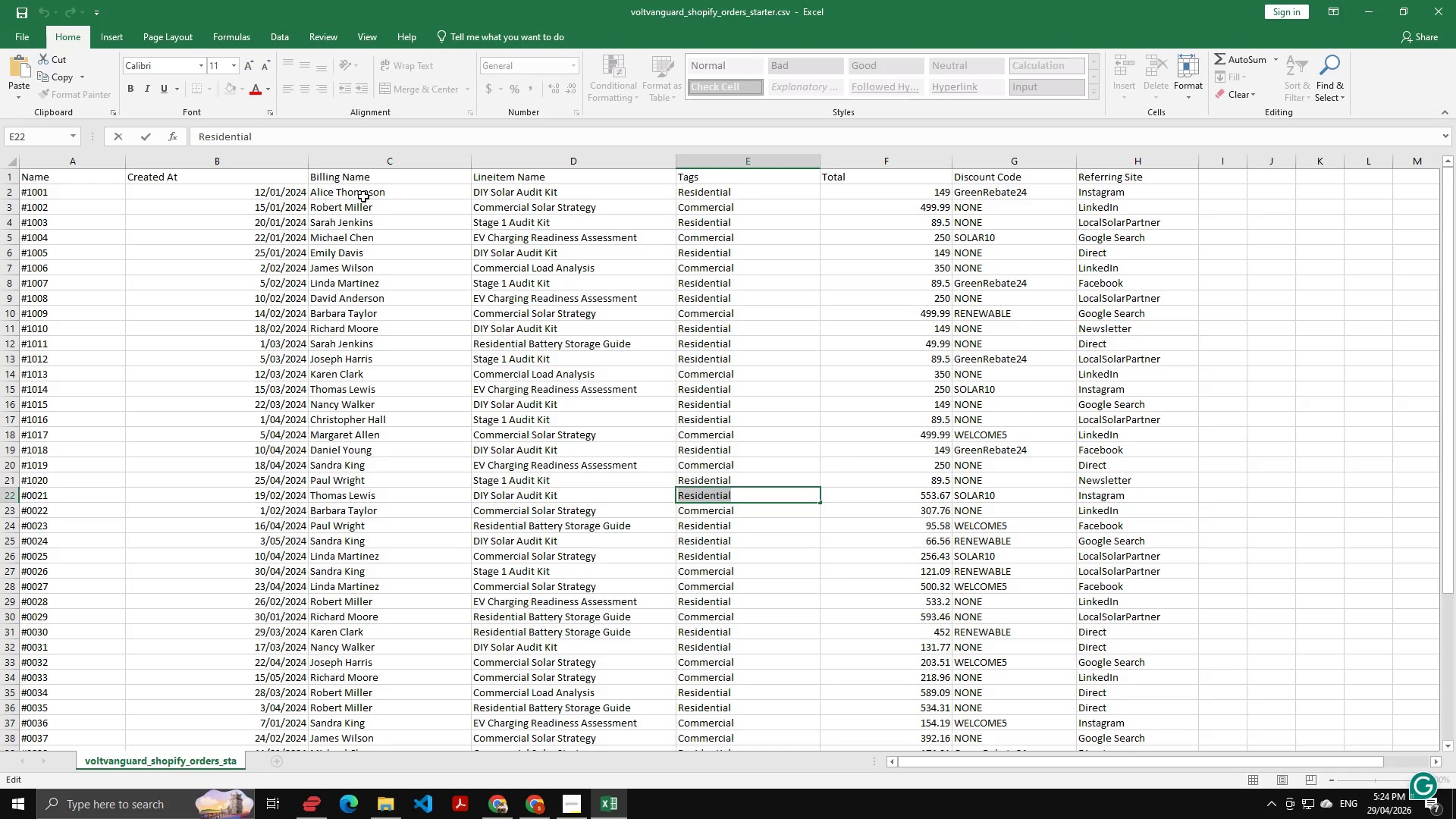 
key(Alt+AltLeft)
 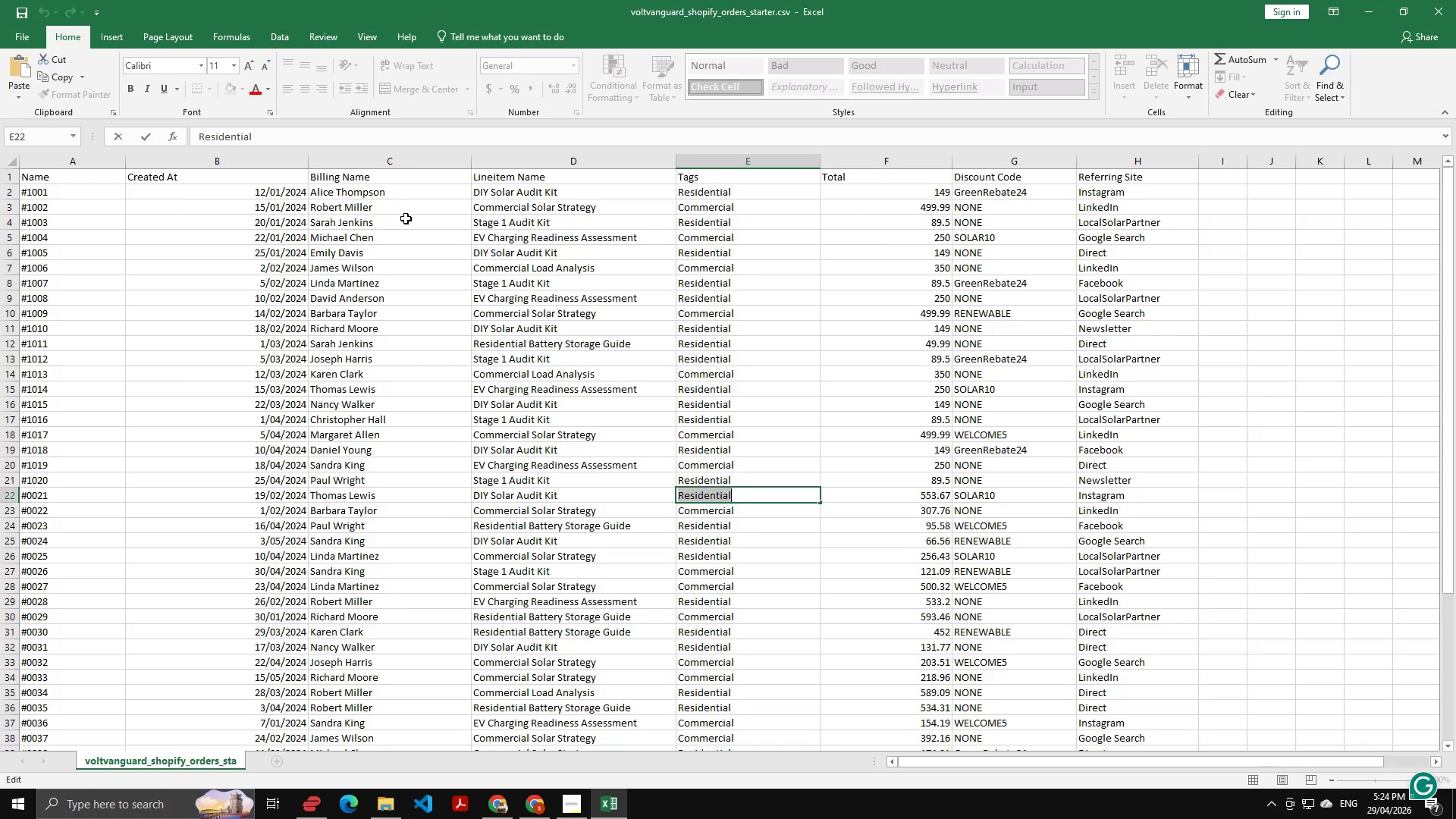 
key(Alt+Tab)
 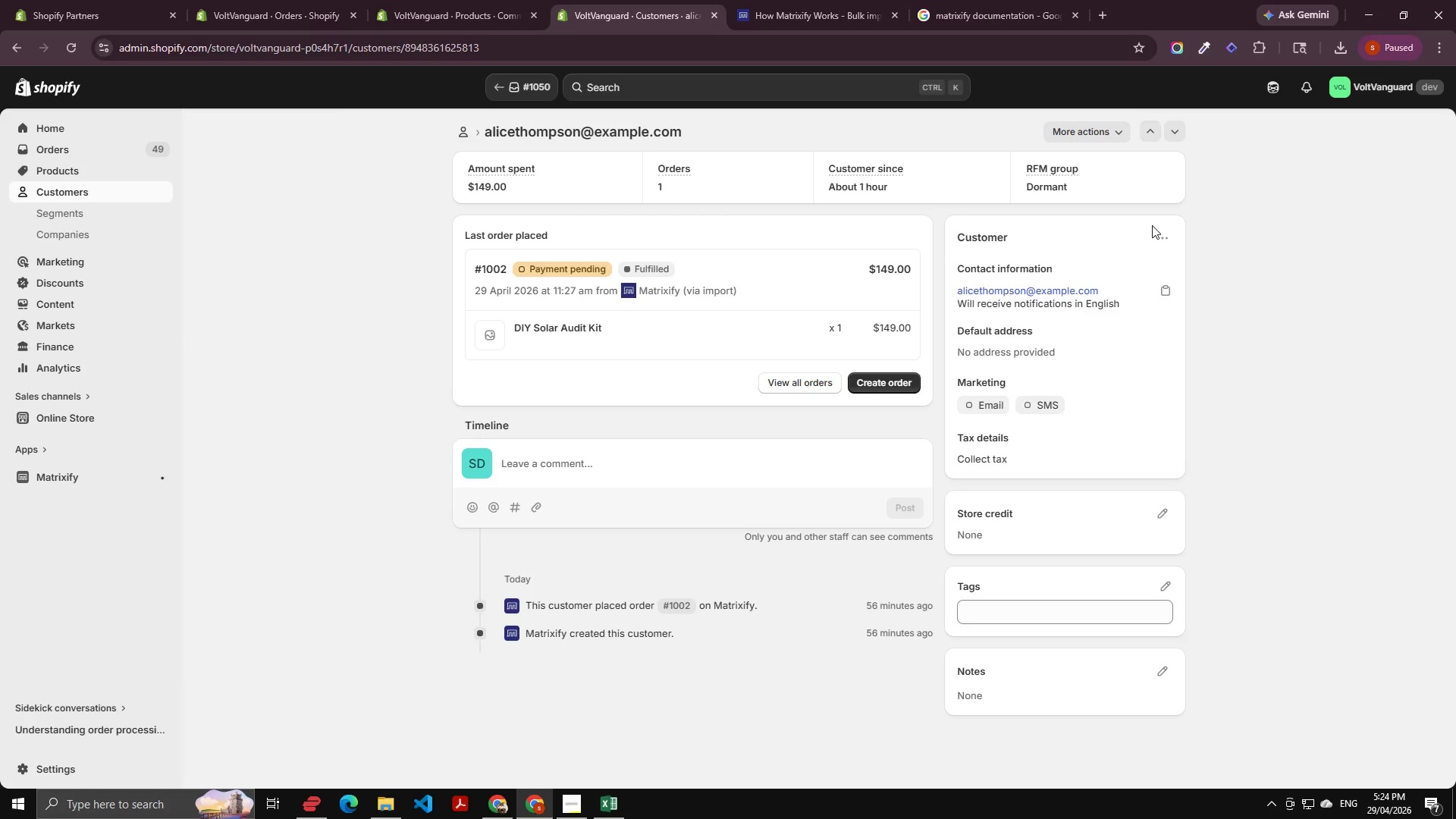 
left_click([1164, 236])
 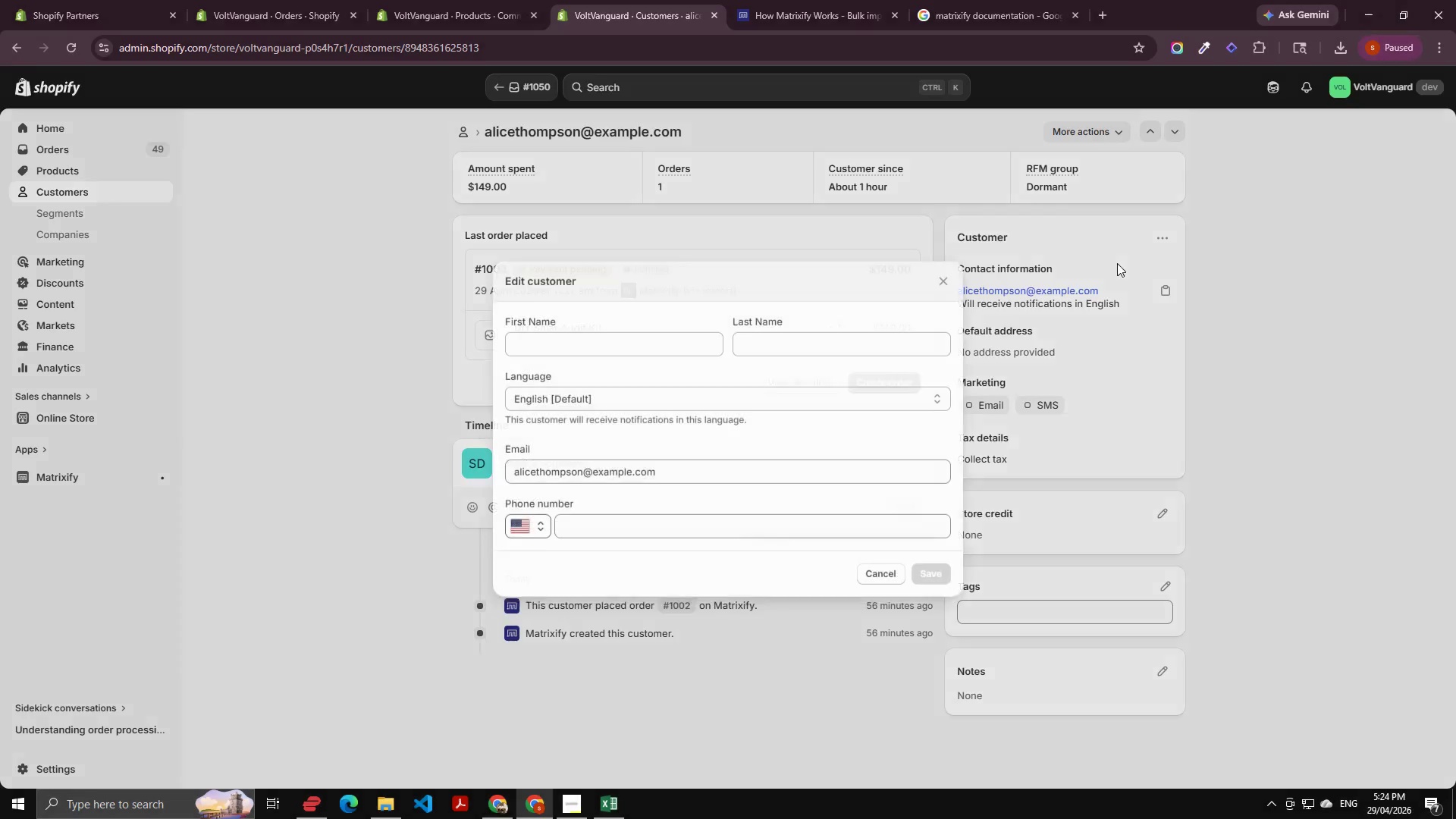 
key(Alt+AltLeft)
 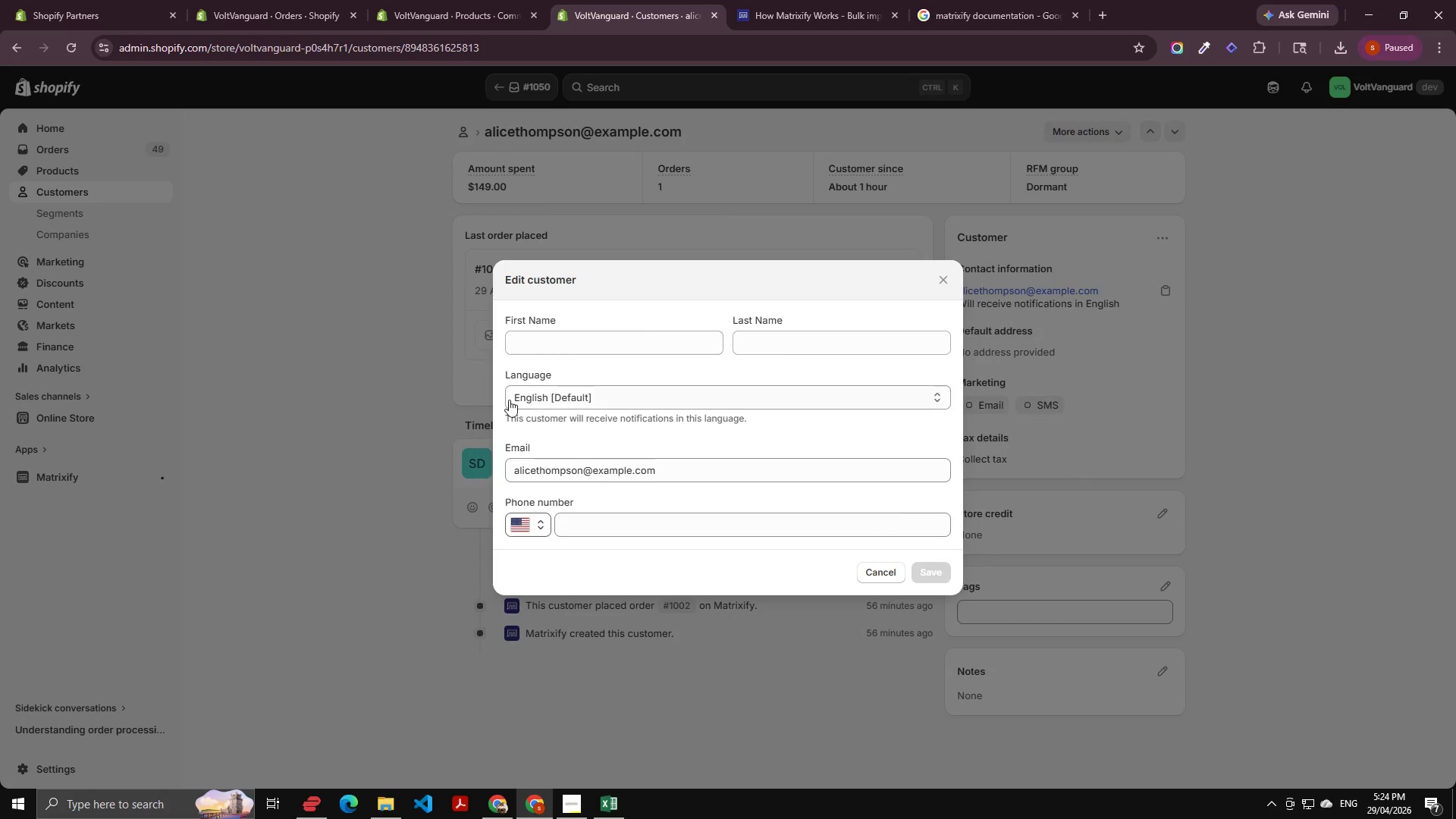 
key(Alt+Tab)
 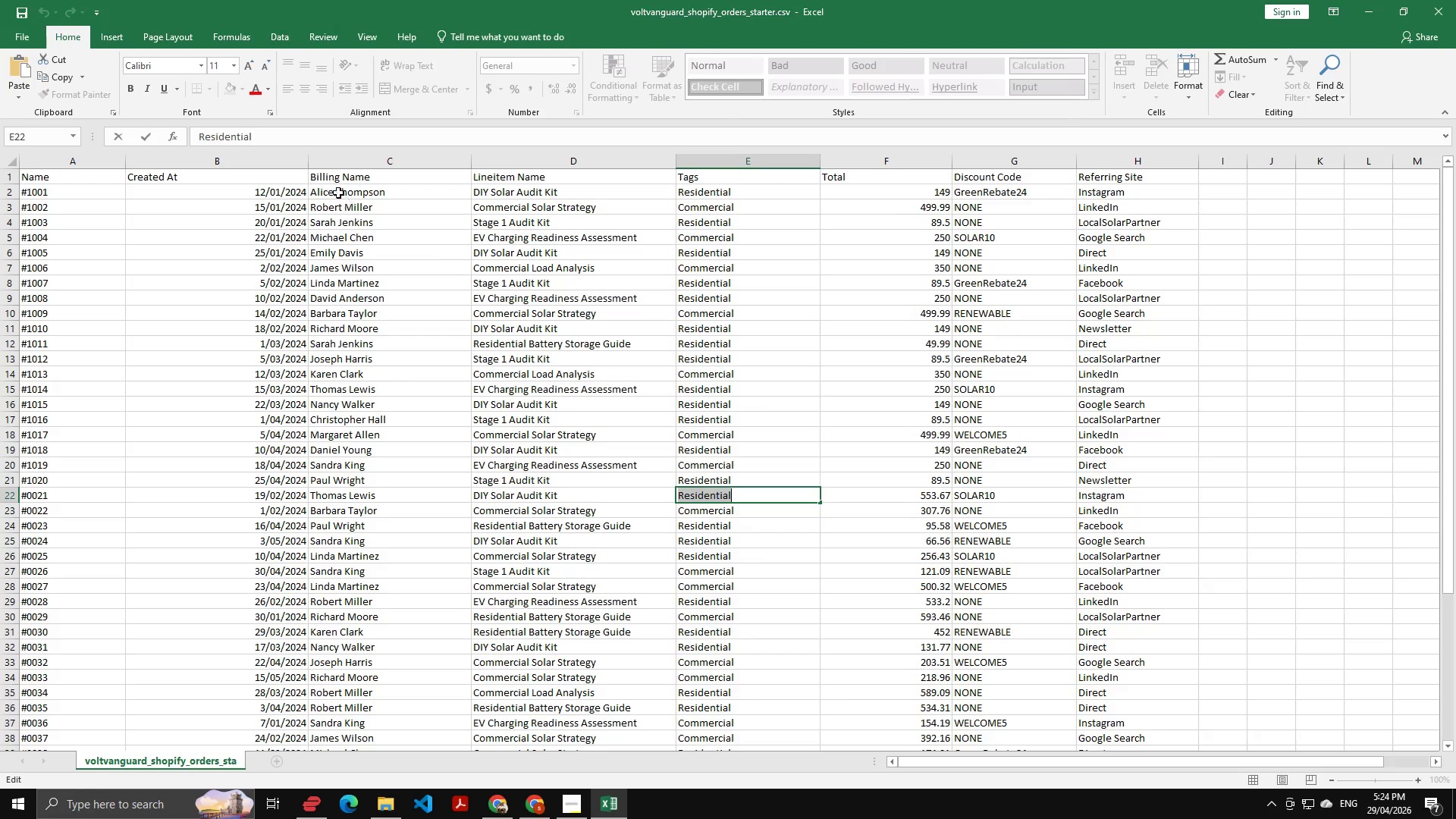 
double_click([337, 192])
 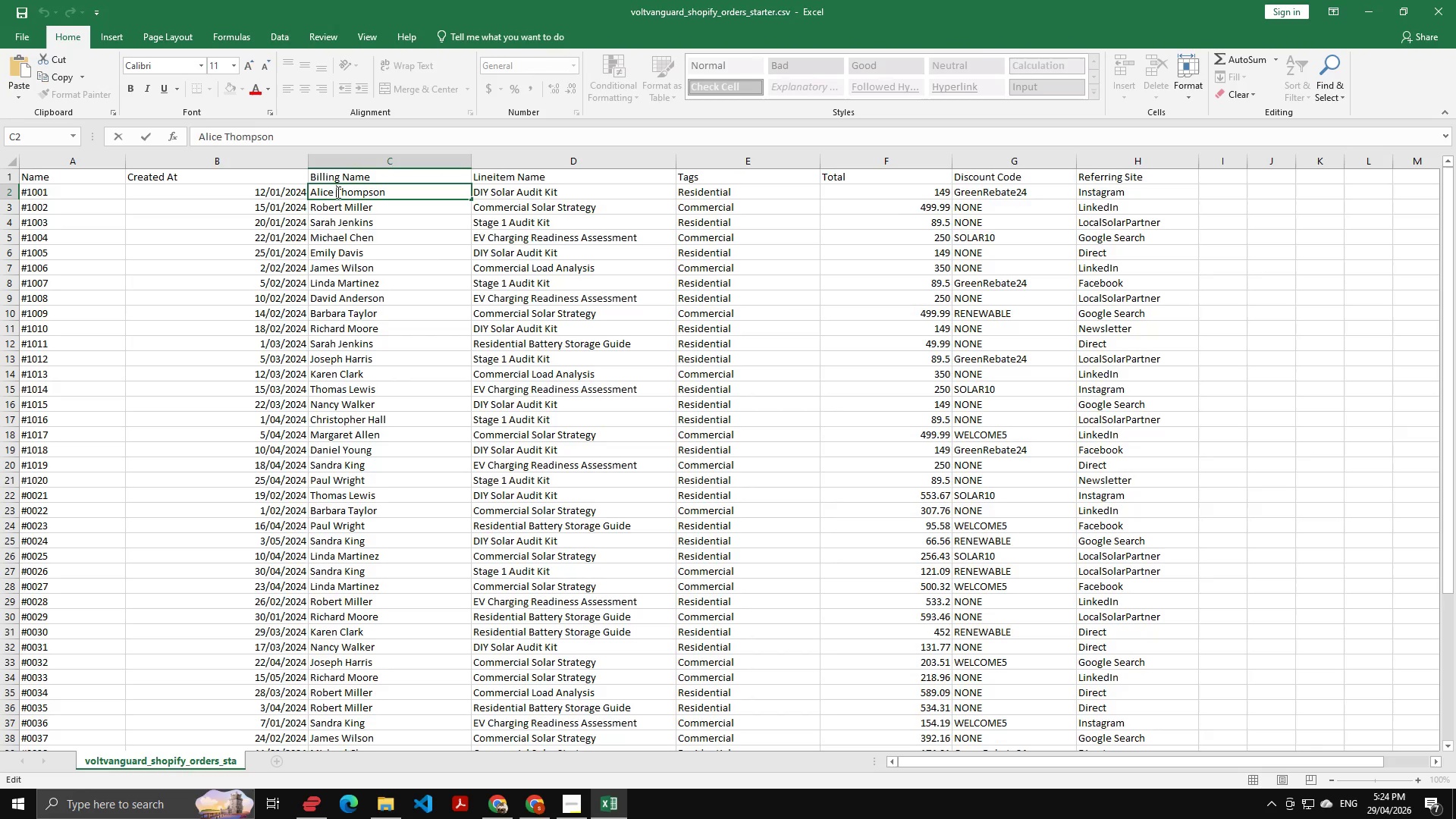 
key(Control+A)
 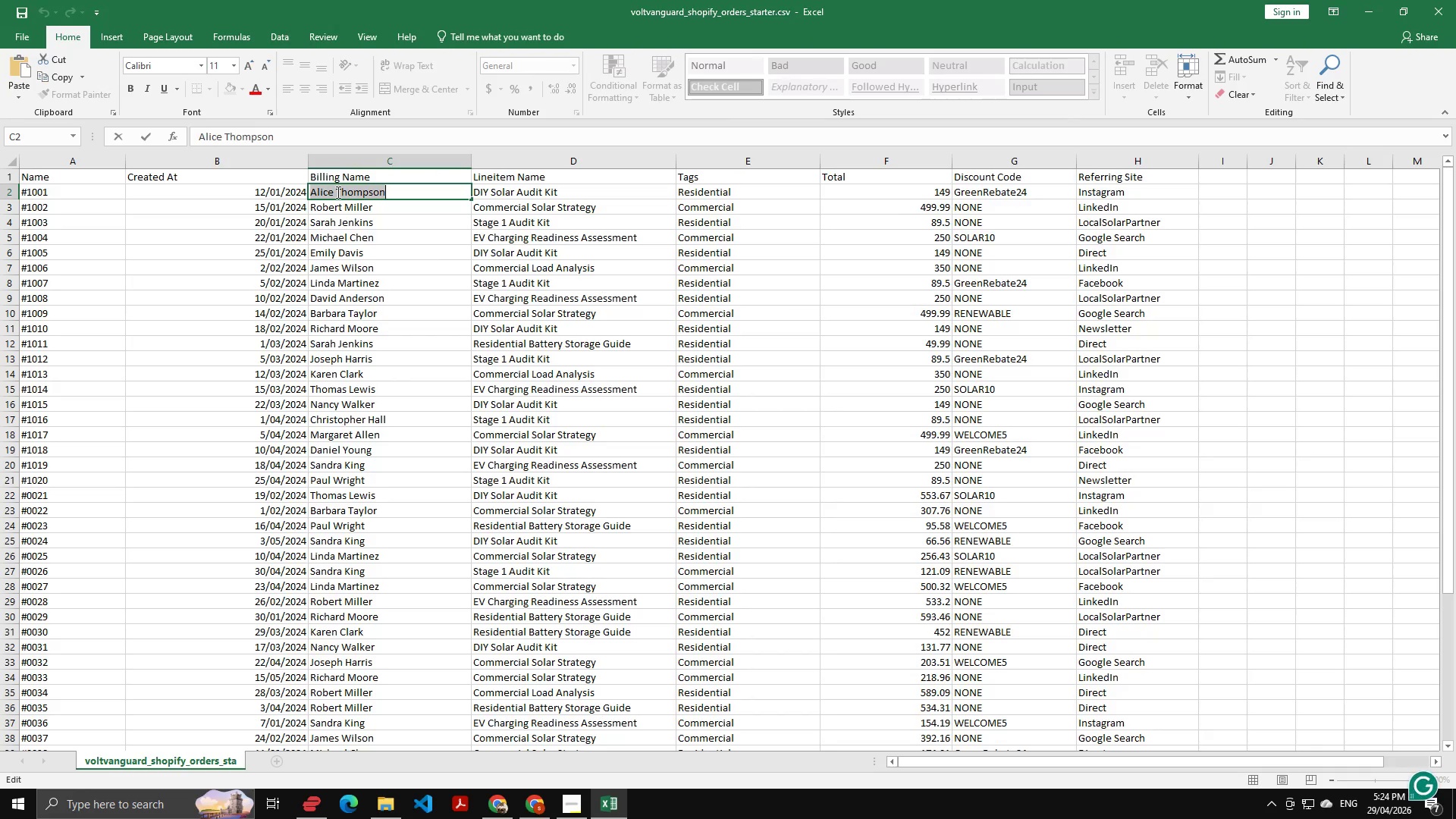 
key(Control+C)
 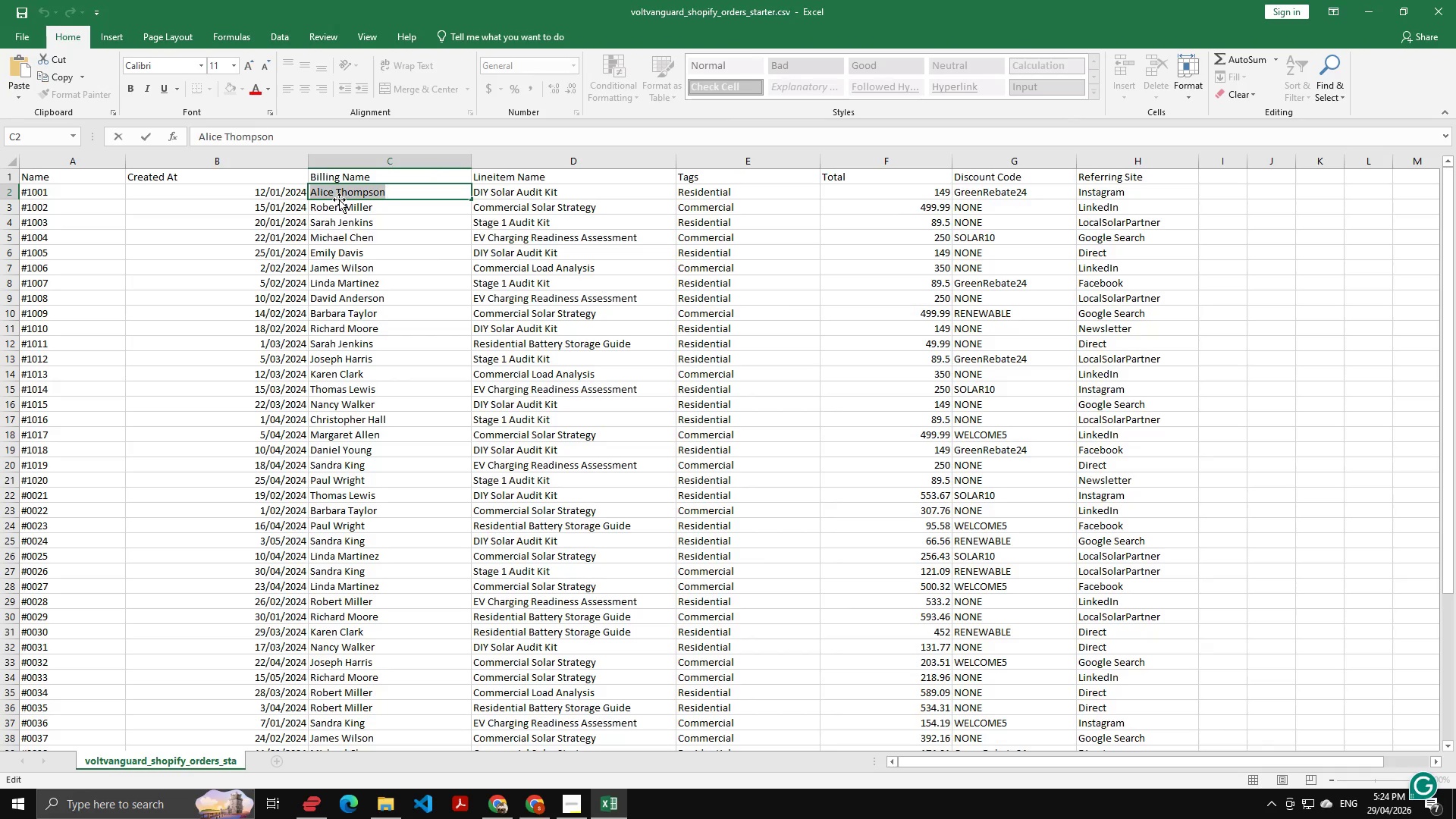 
key(Alt+AltLeft)
 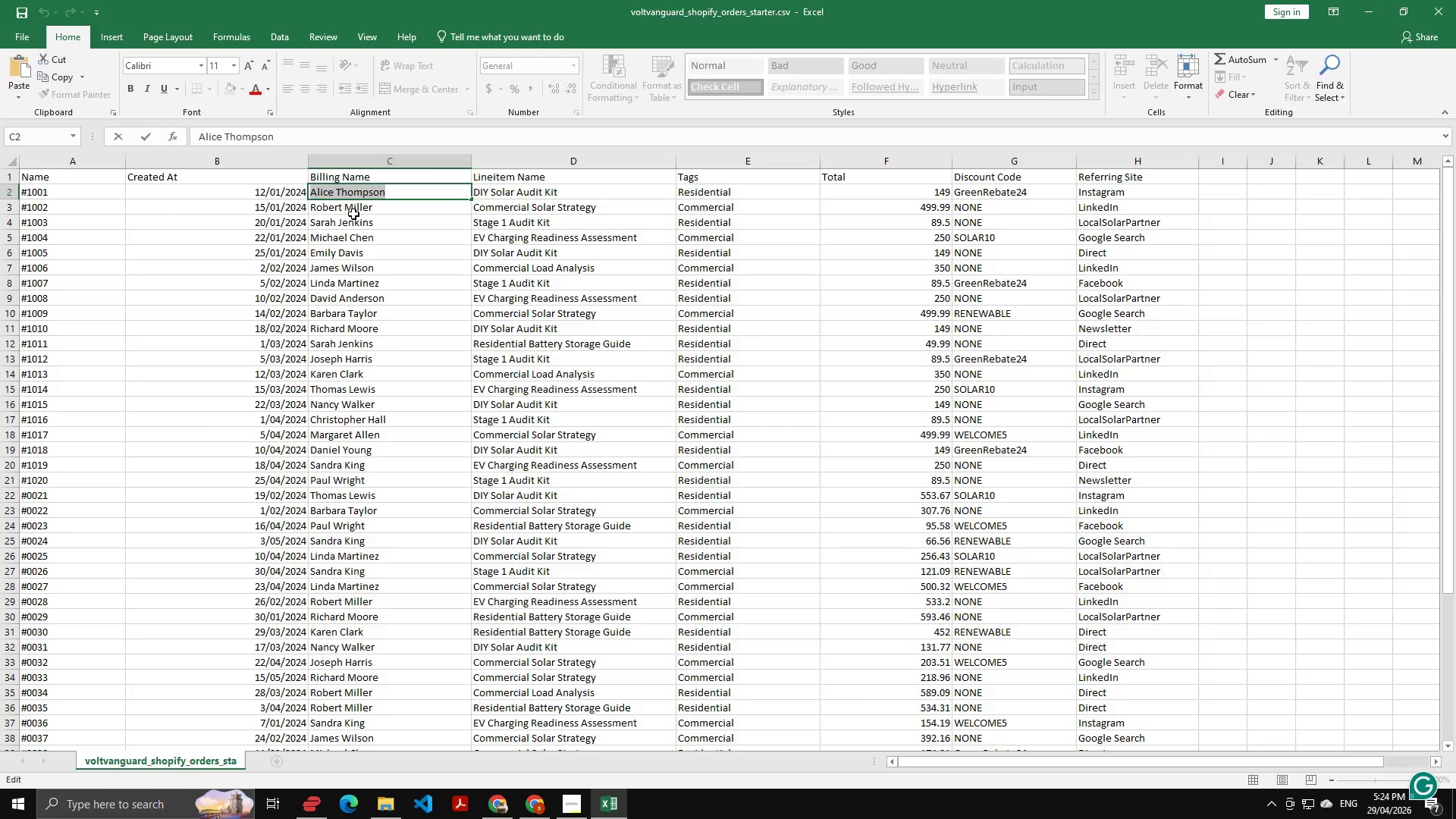 
key(Alt+Tab)
 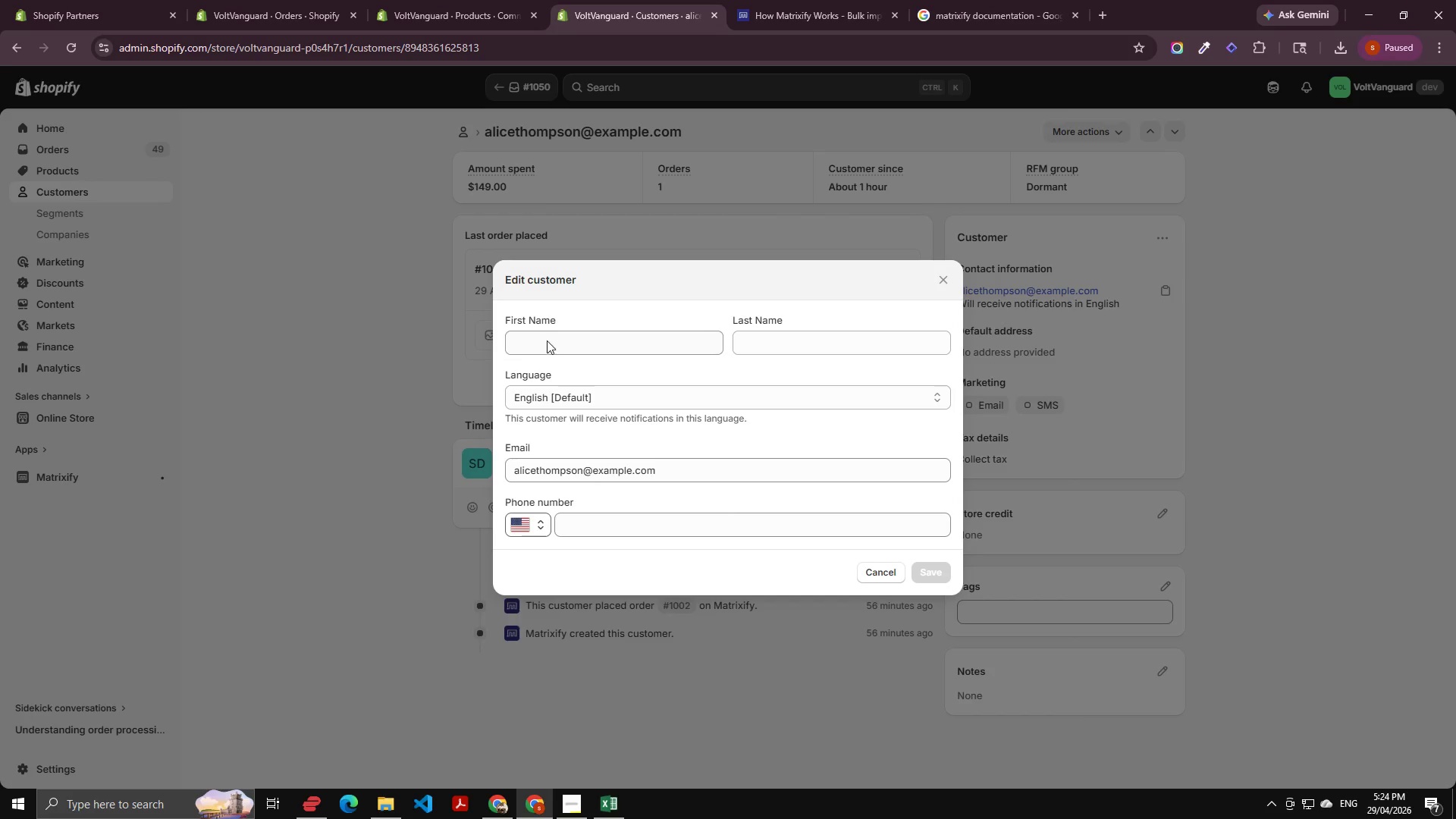 
left_click([545, 342])
 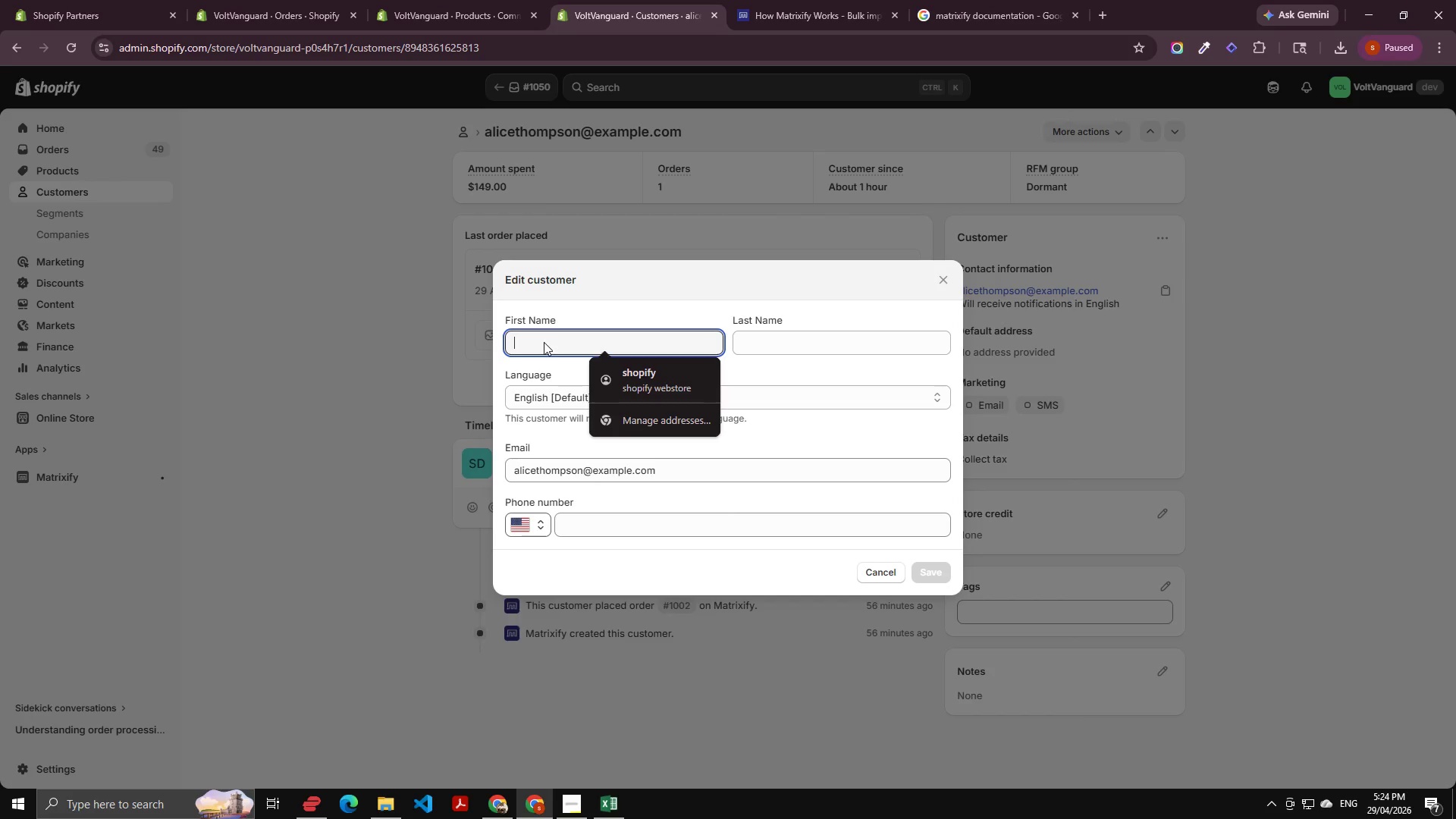 
key(Control+V)
 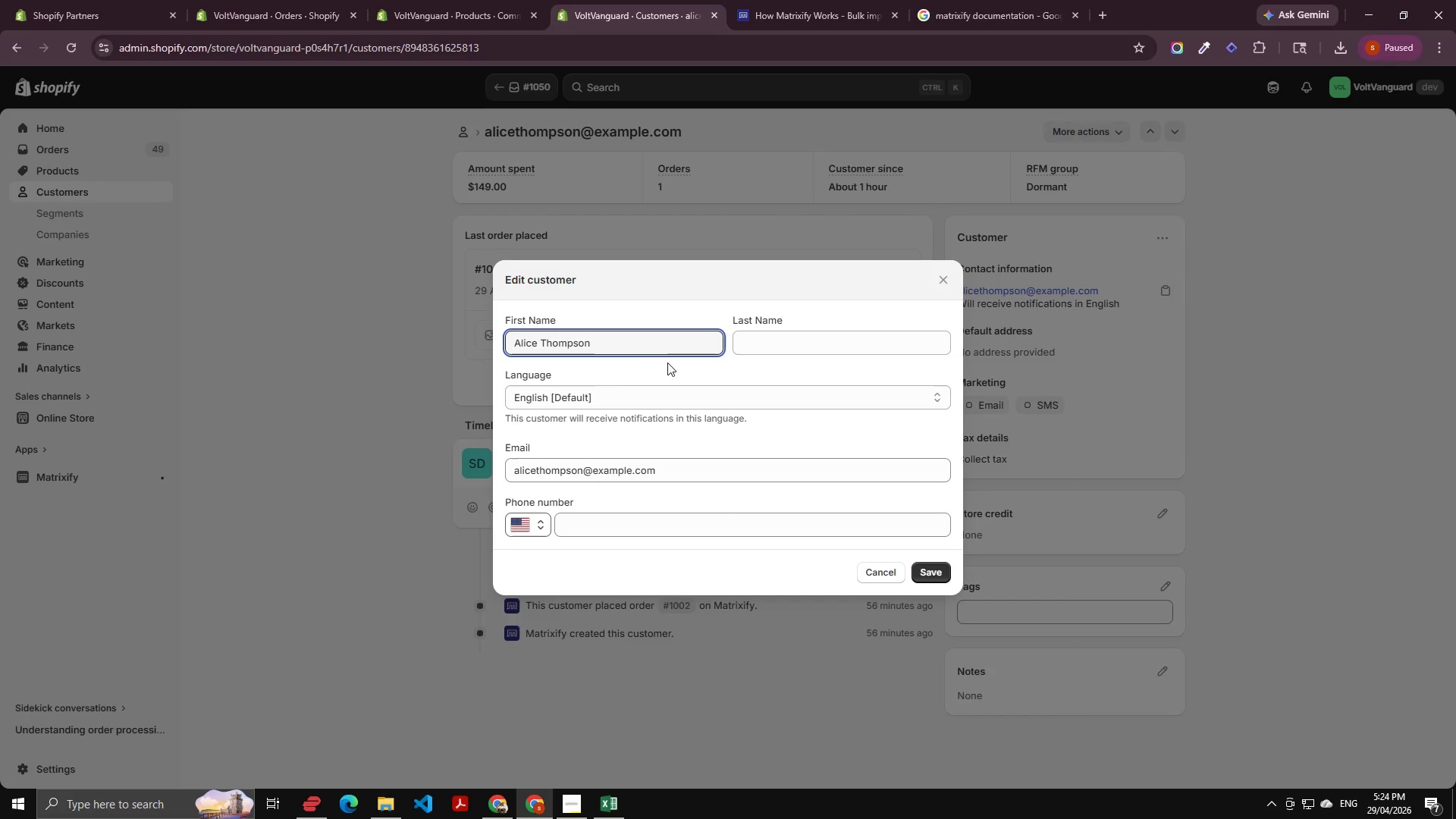 
key(Control+Shift+ArrowDown)
 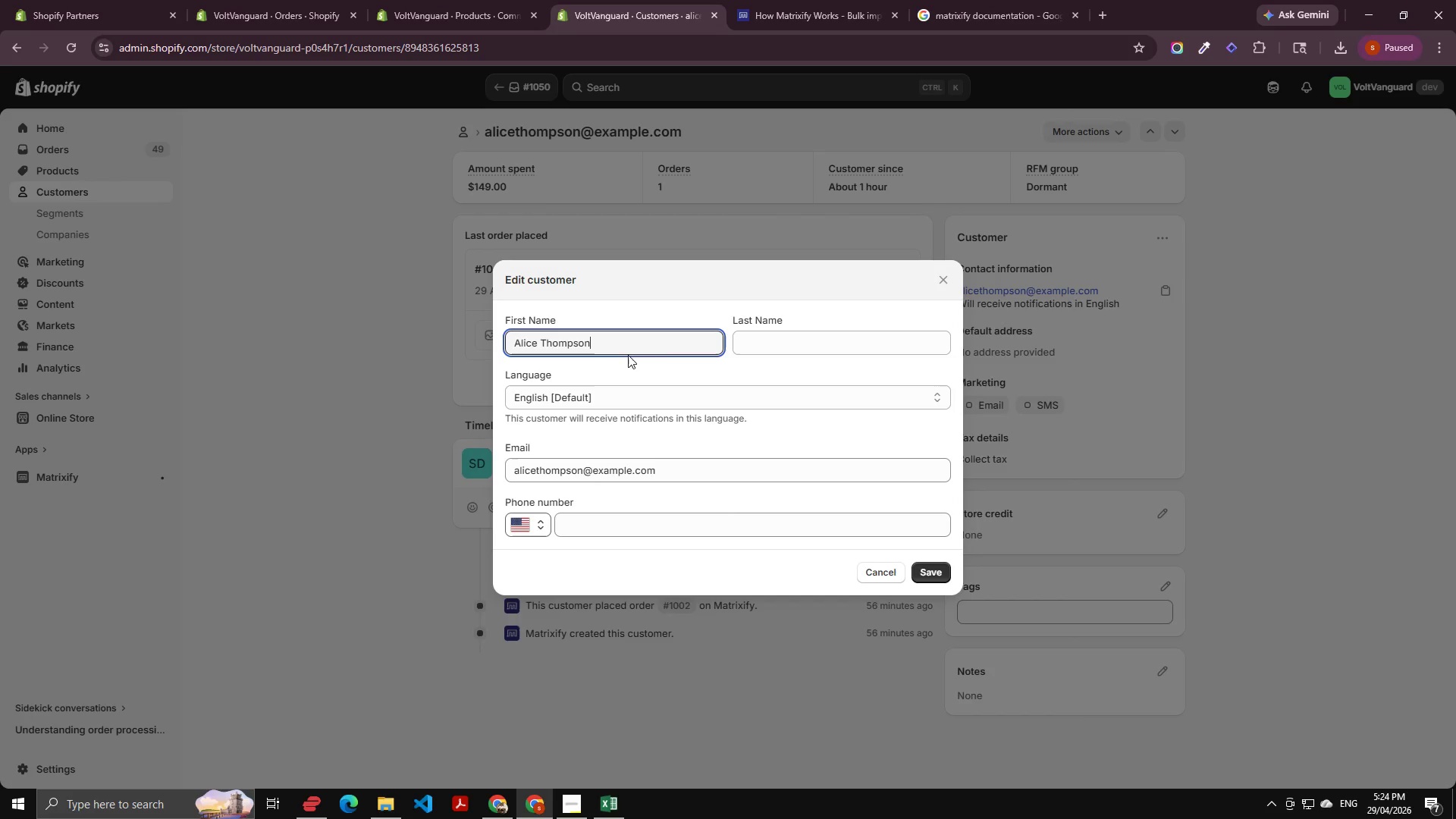 
key(Control+Shift+ArrowLeft)
 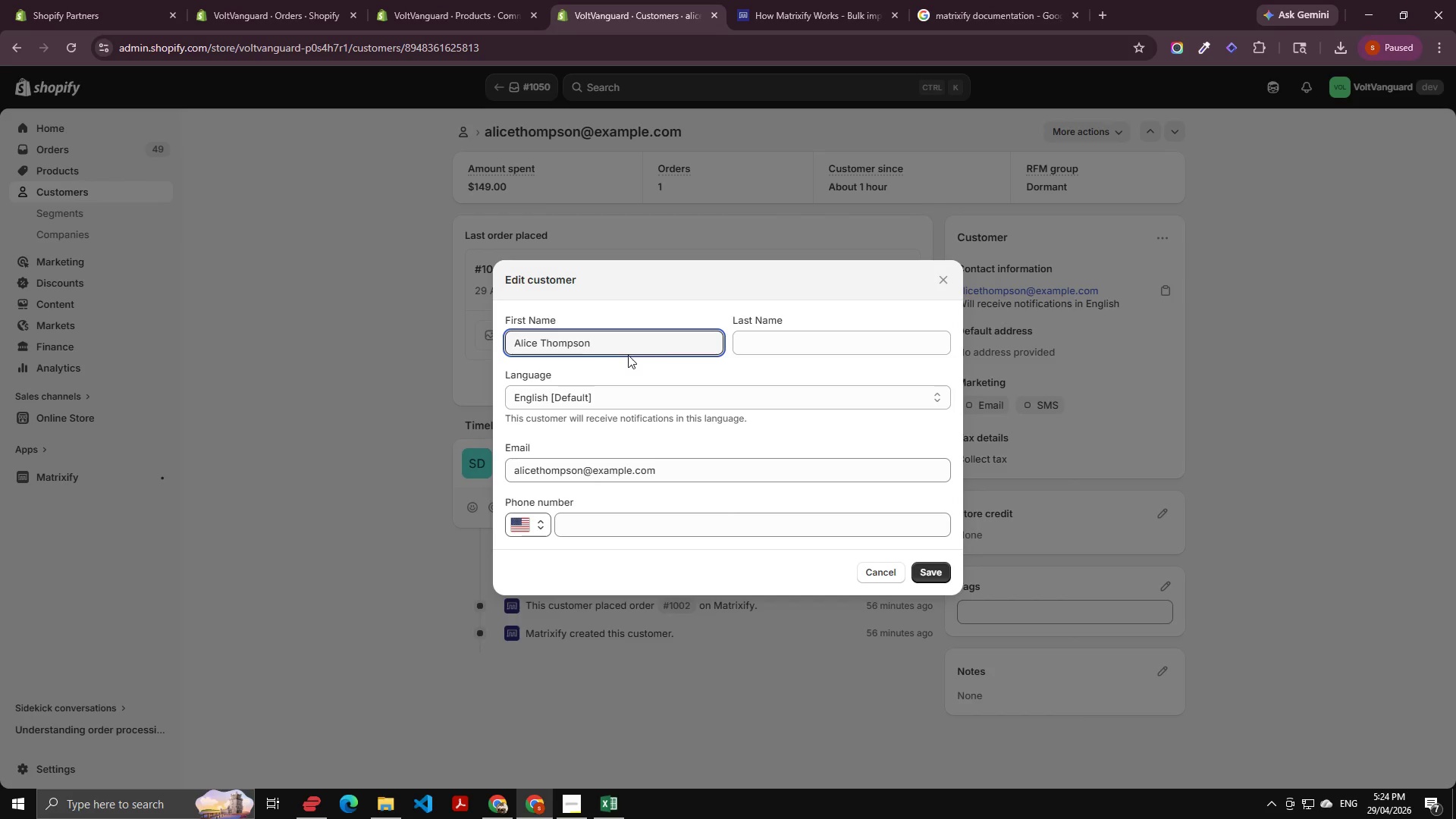 
key(Control+Shift+ArrowDown)
 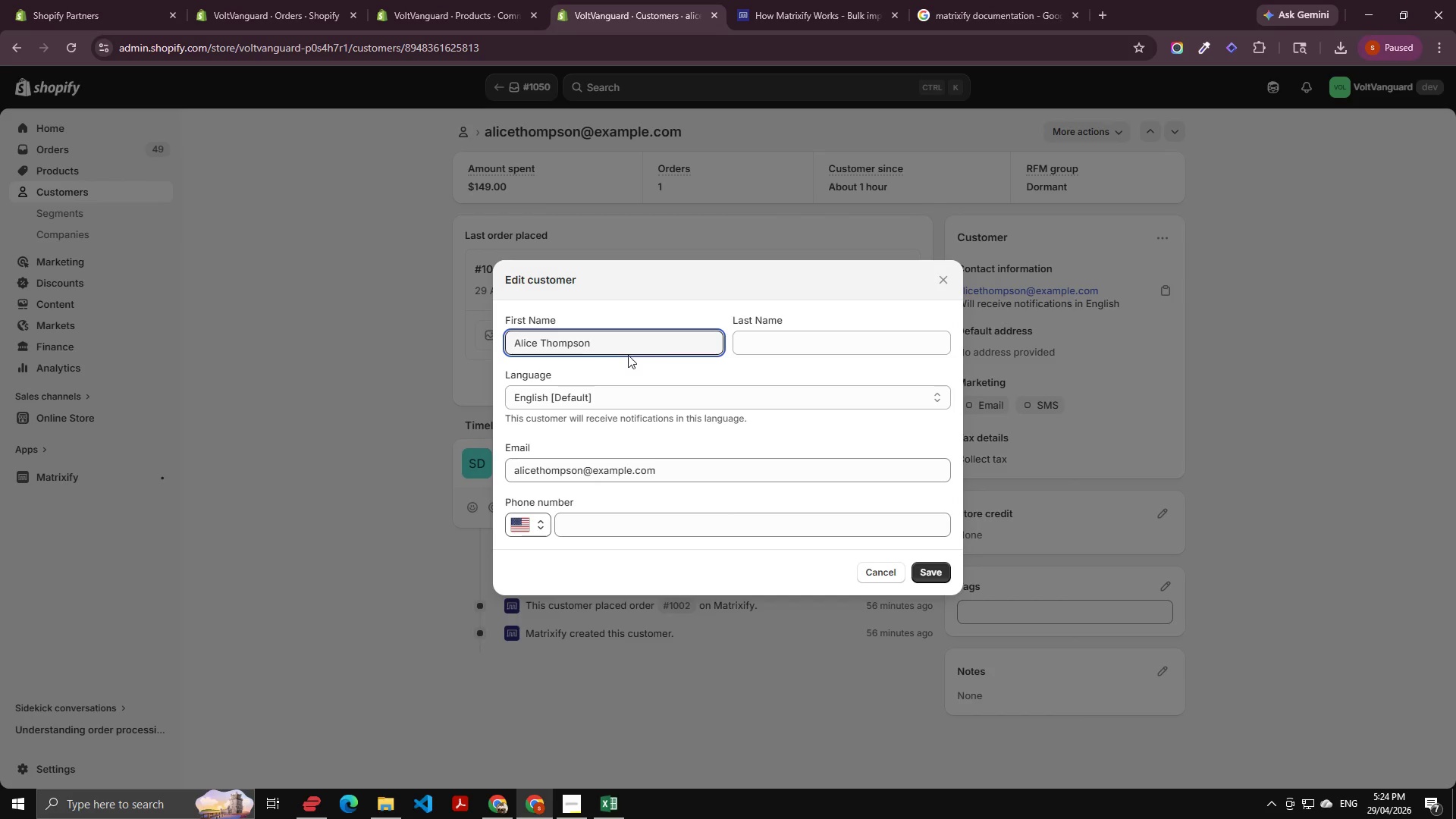 
key(Control+Shift+ArrowLeft)
 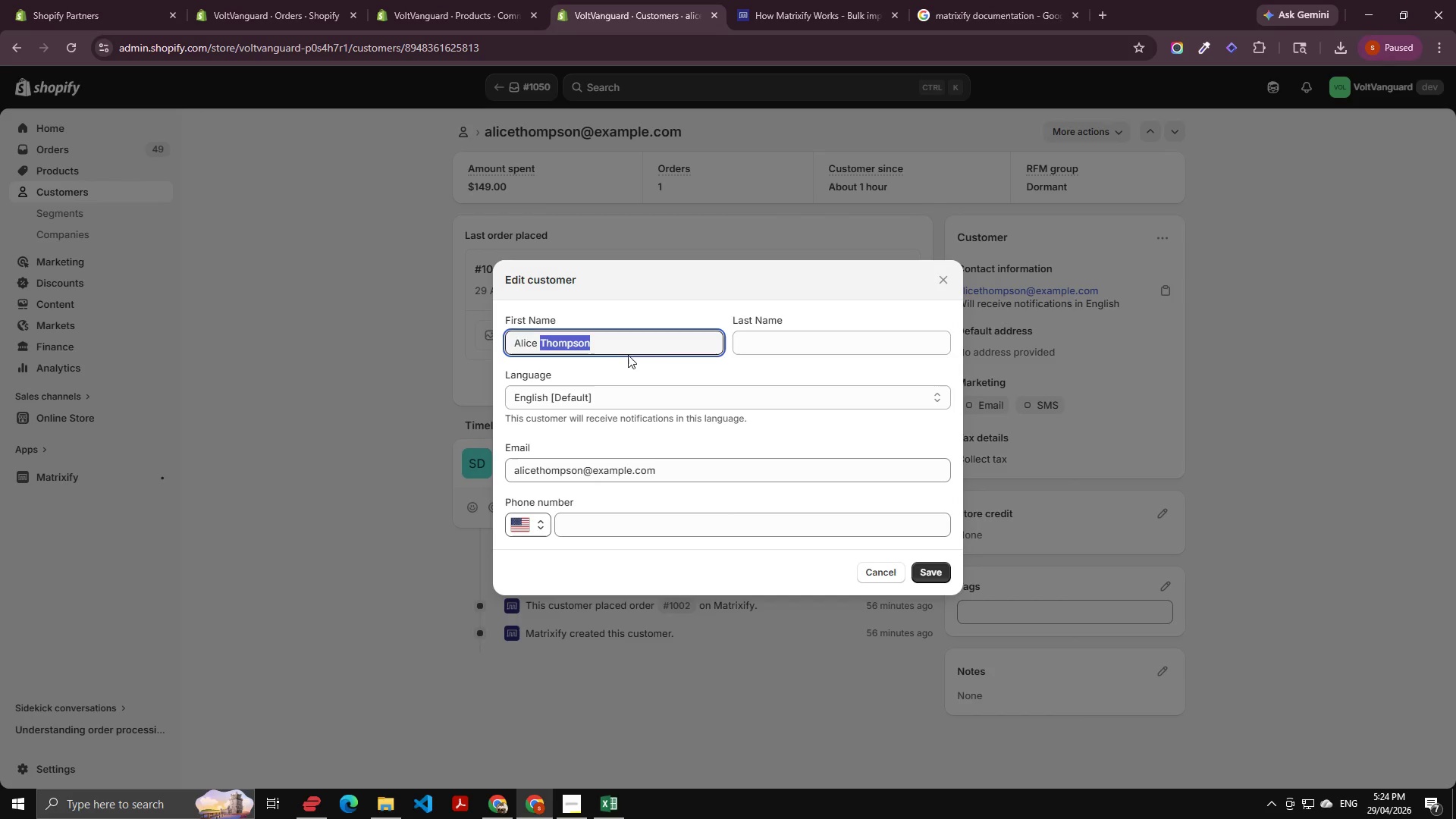 
key(Control+Shift+ArrowLeft)
 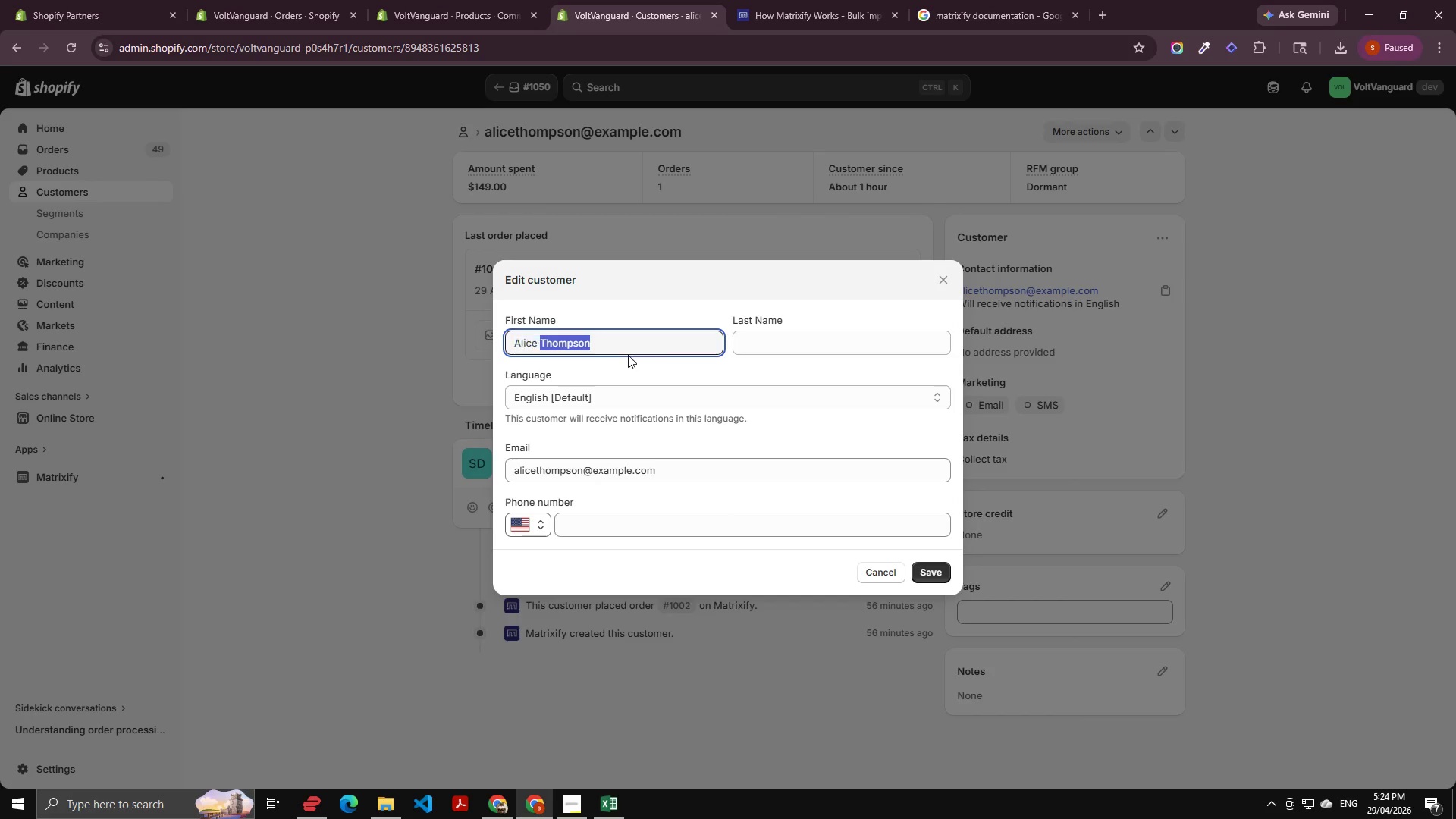 
key(Control+Shift+ArrowRight)
 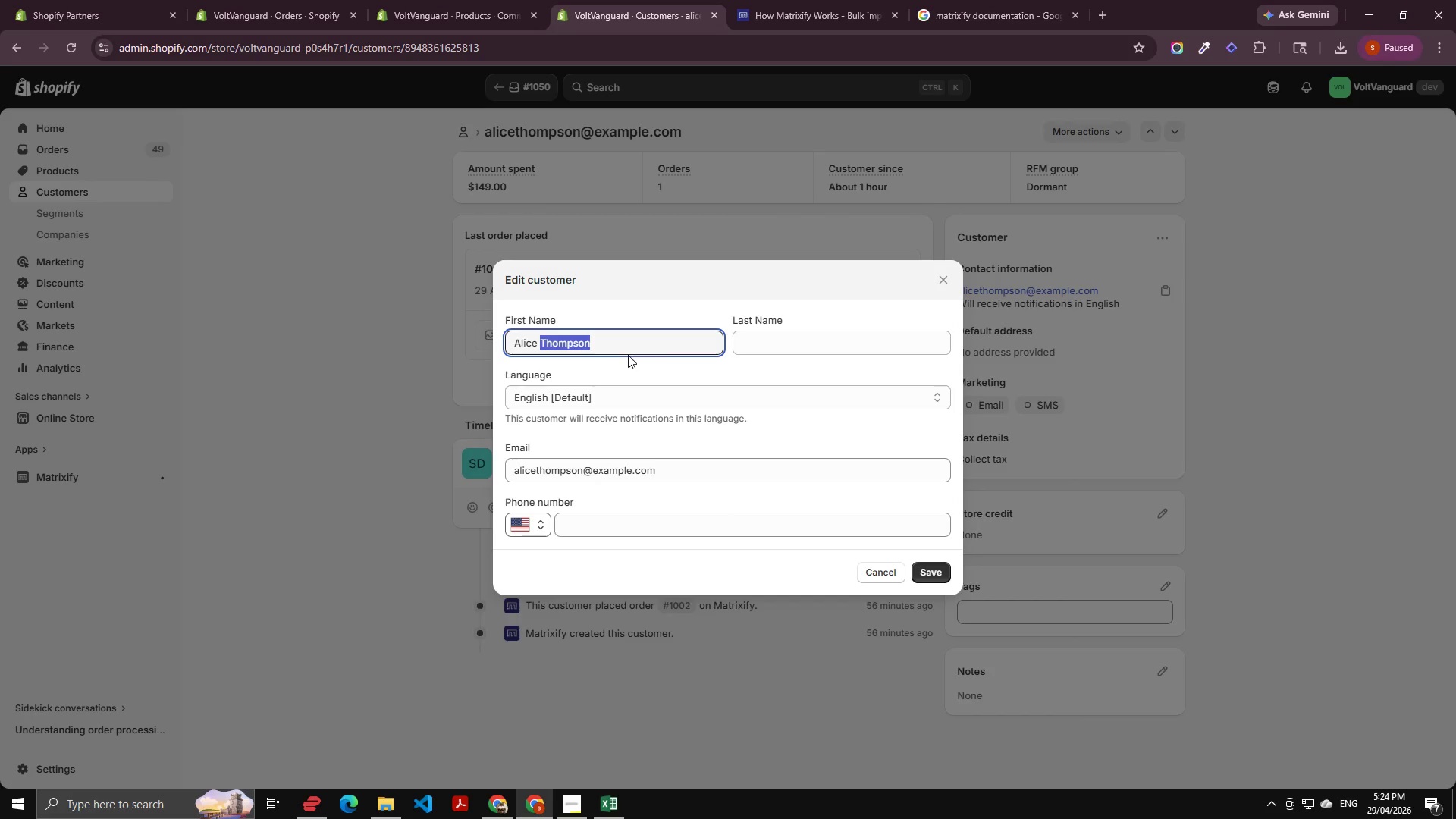 
key(Control+X)
 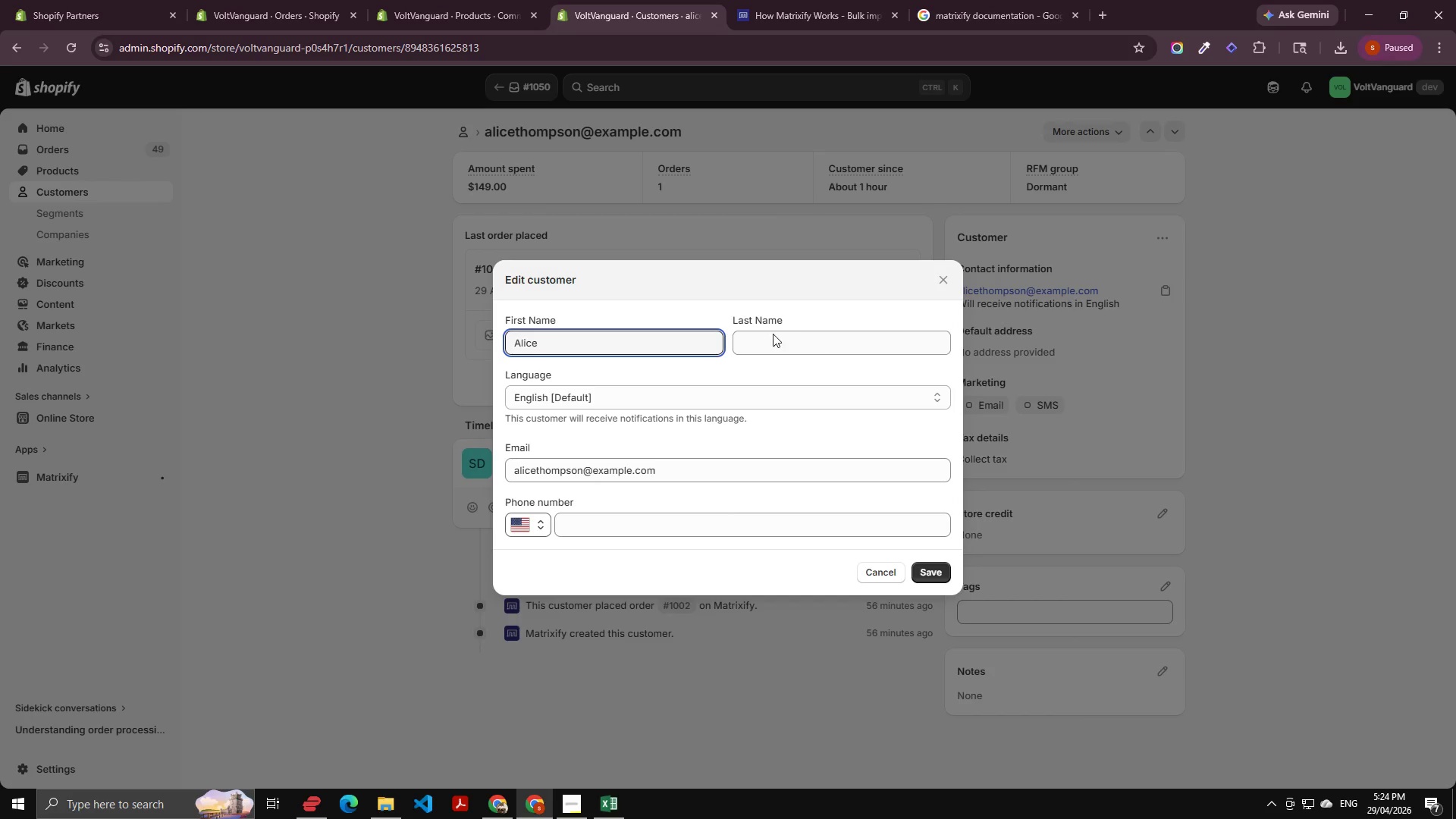 
key(Backspace)
 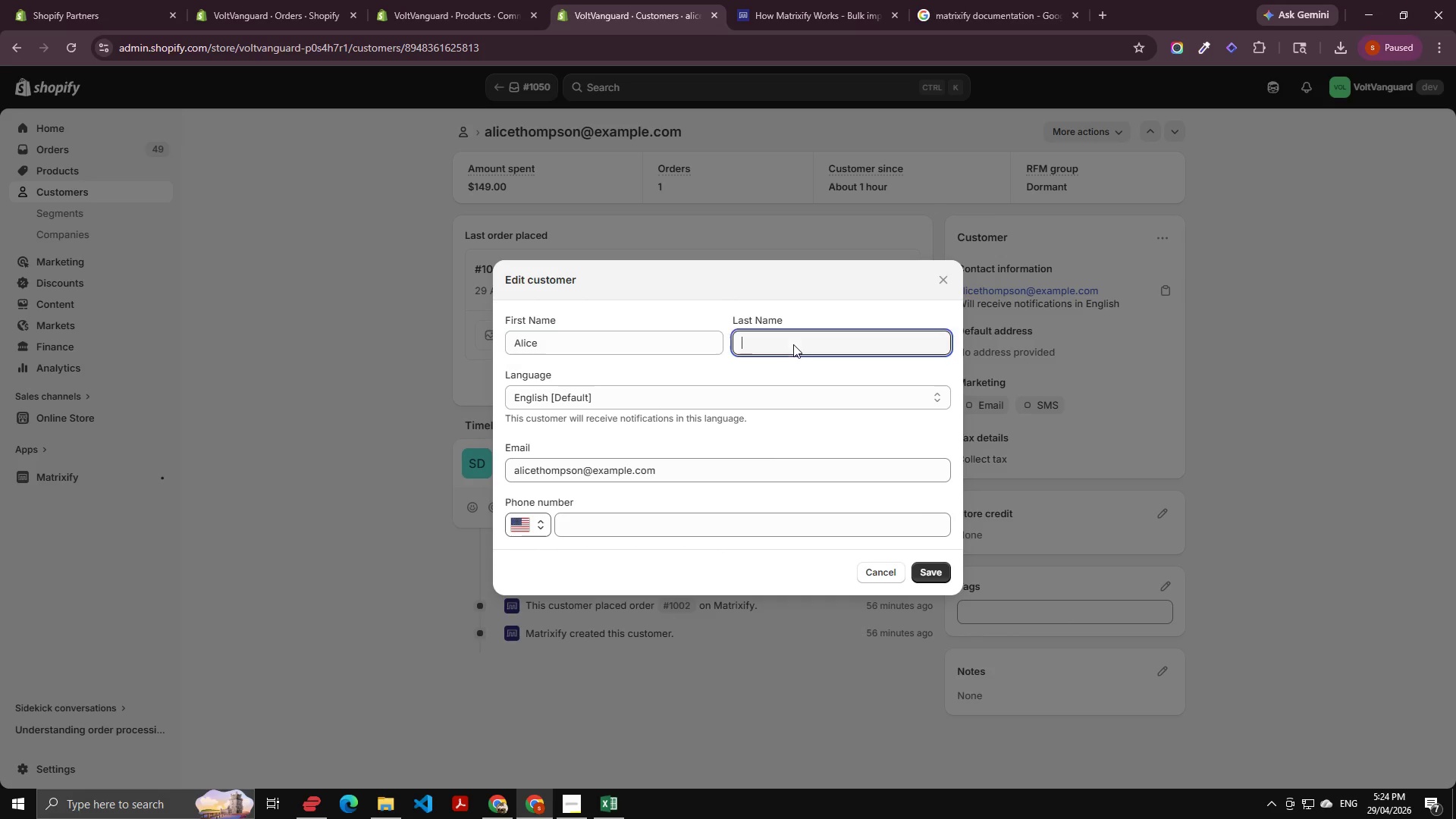 
left_click([793, 344])
 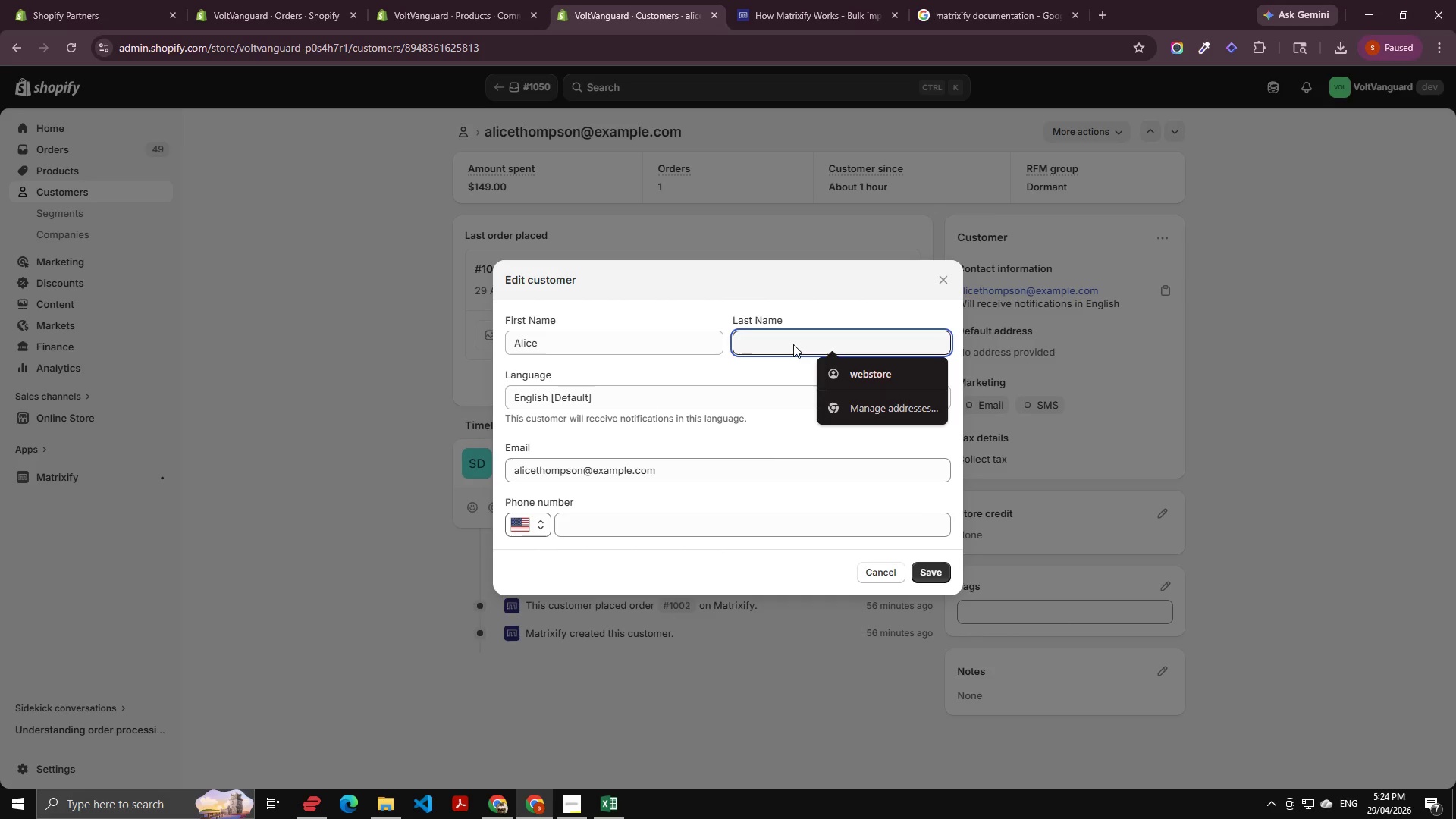 
key(Control+V)
 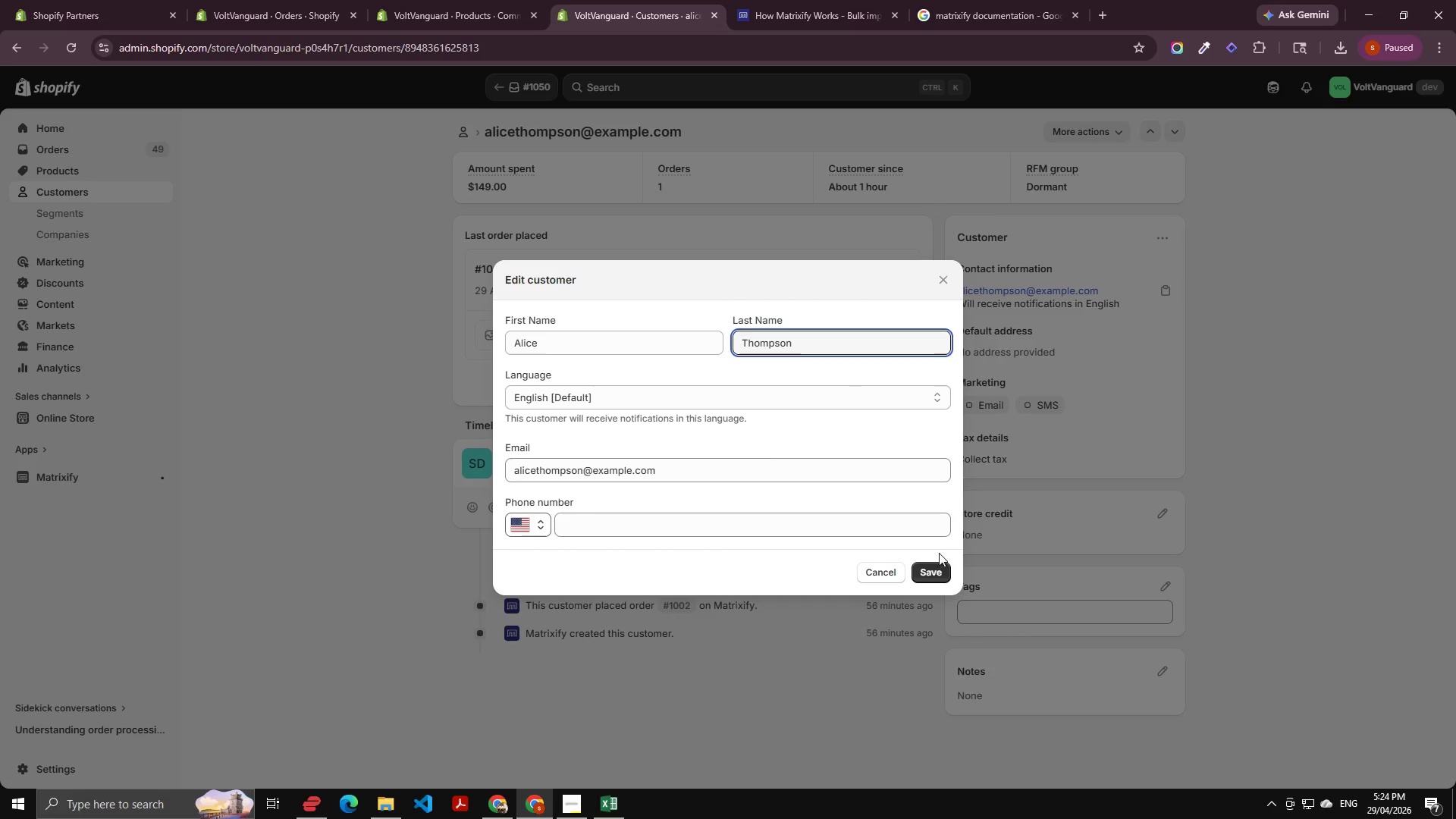 
left_click([937, 568])
 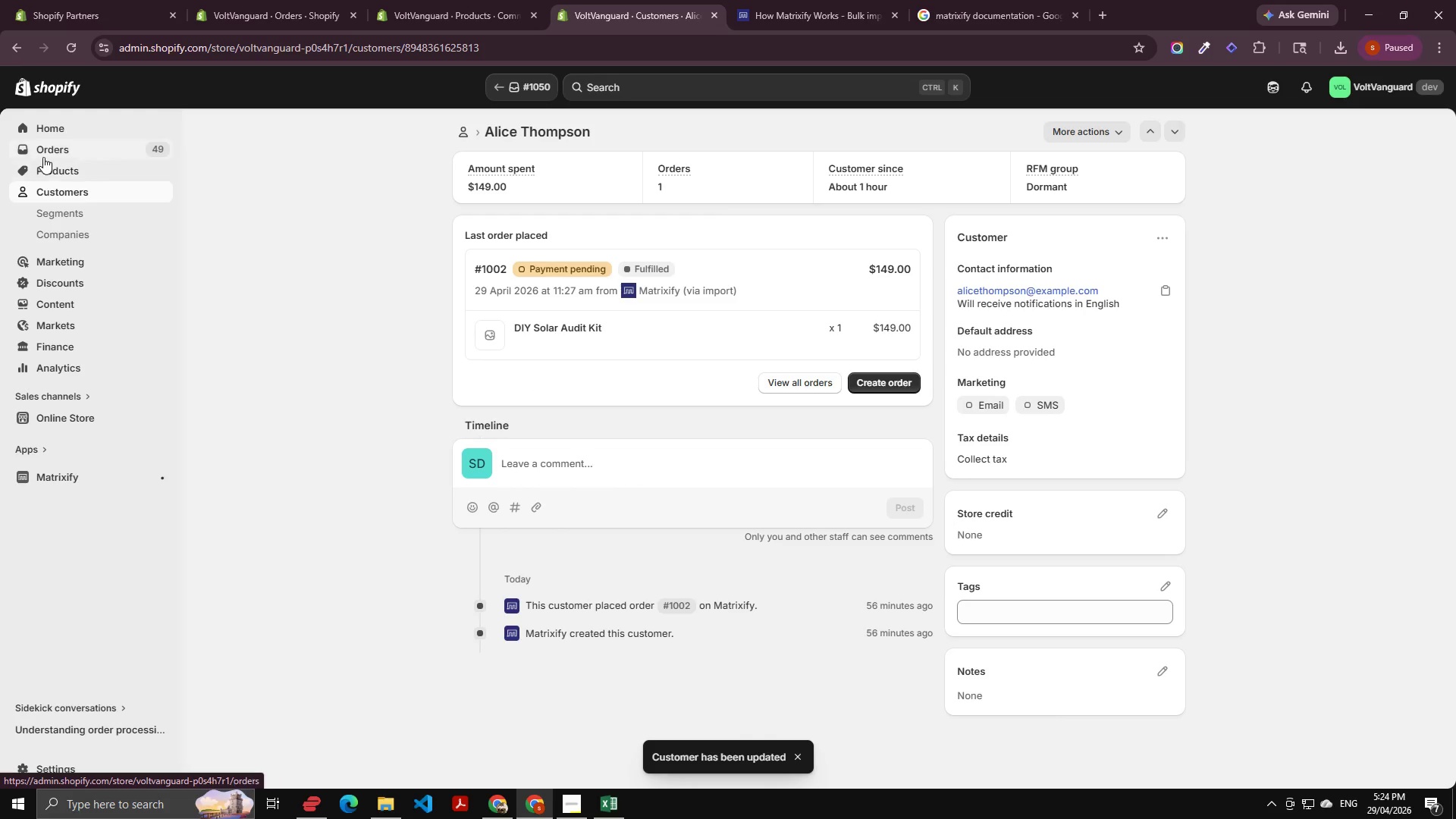 
left_click([67, 145])
 